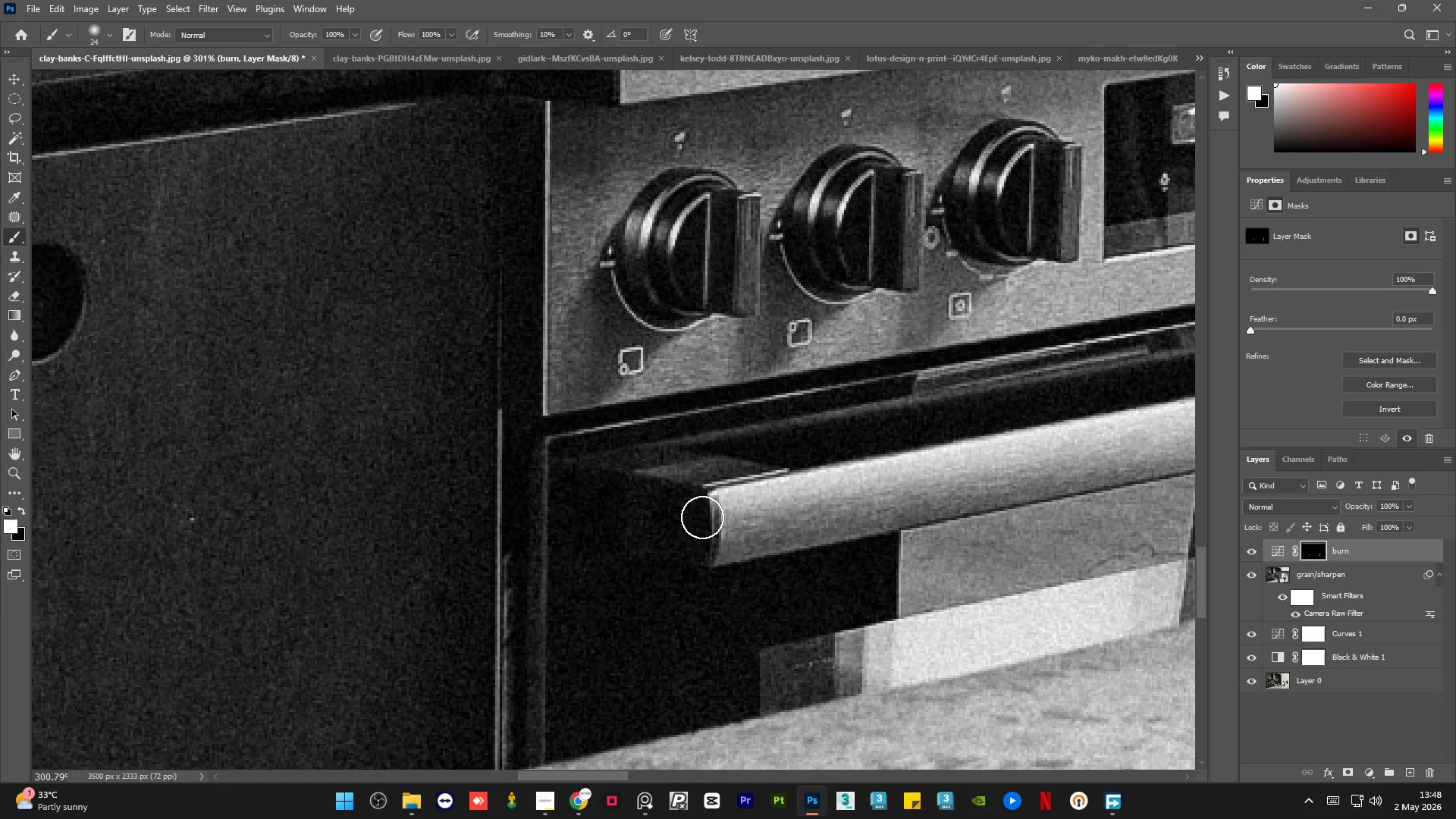 
left_click_drag(start_coordinate=[672, 507], to_coordinate=[702, 517])
 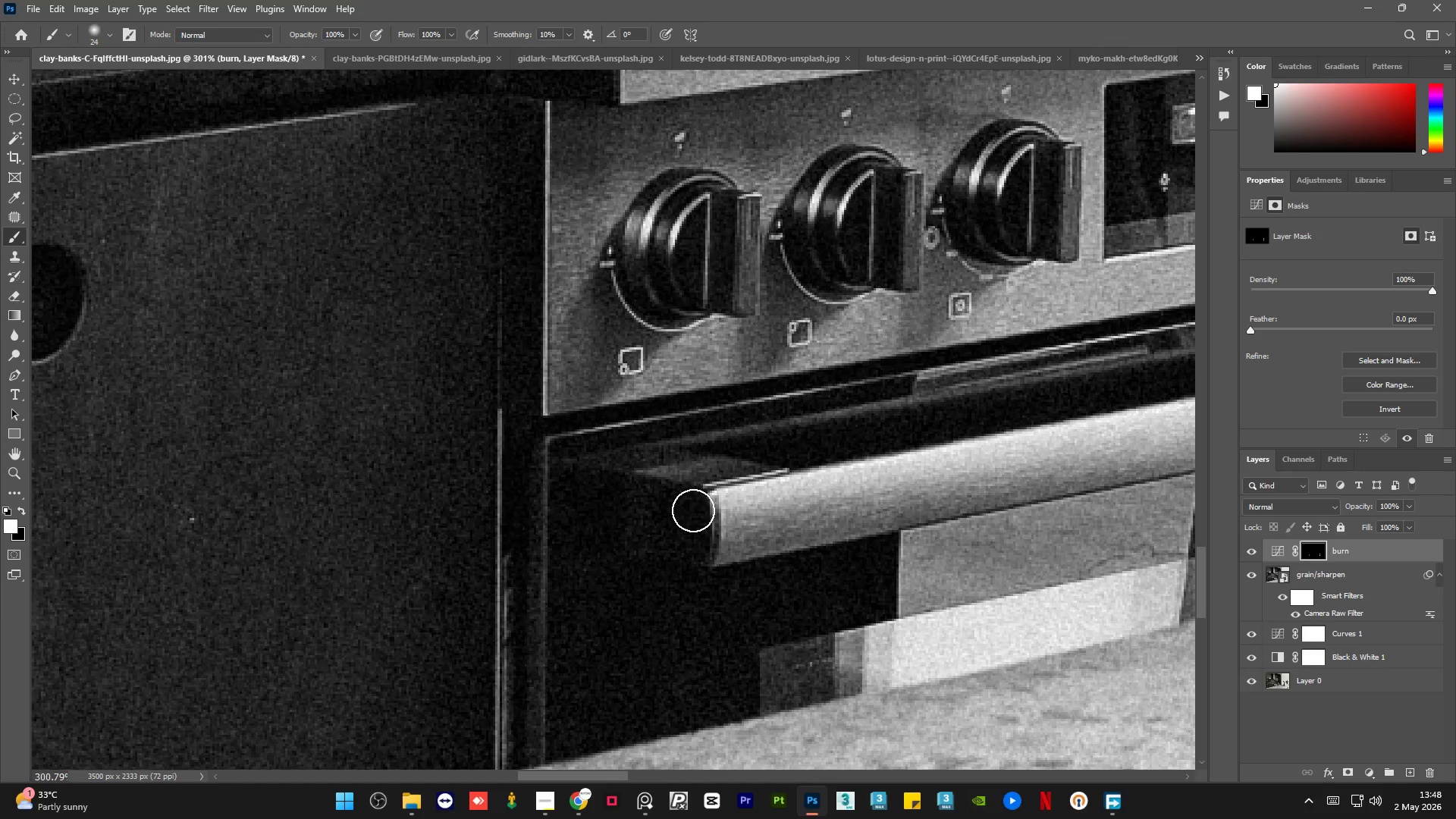 
scroll: coordinate [764, 549], scroll_direction: down, amount: 4.0
 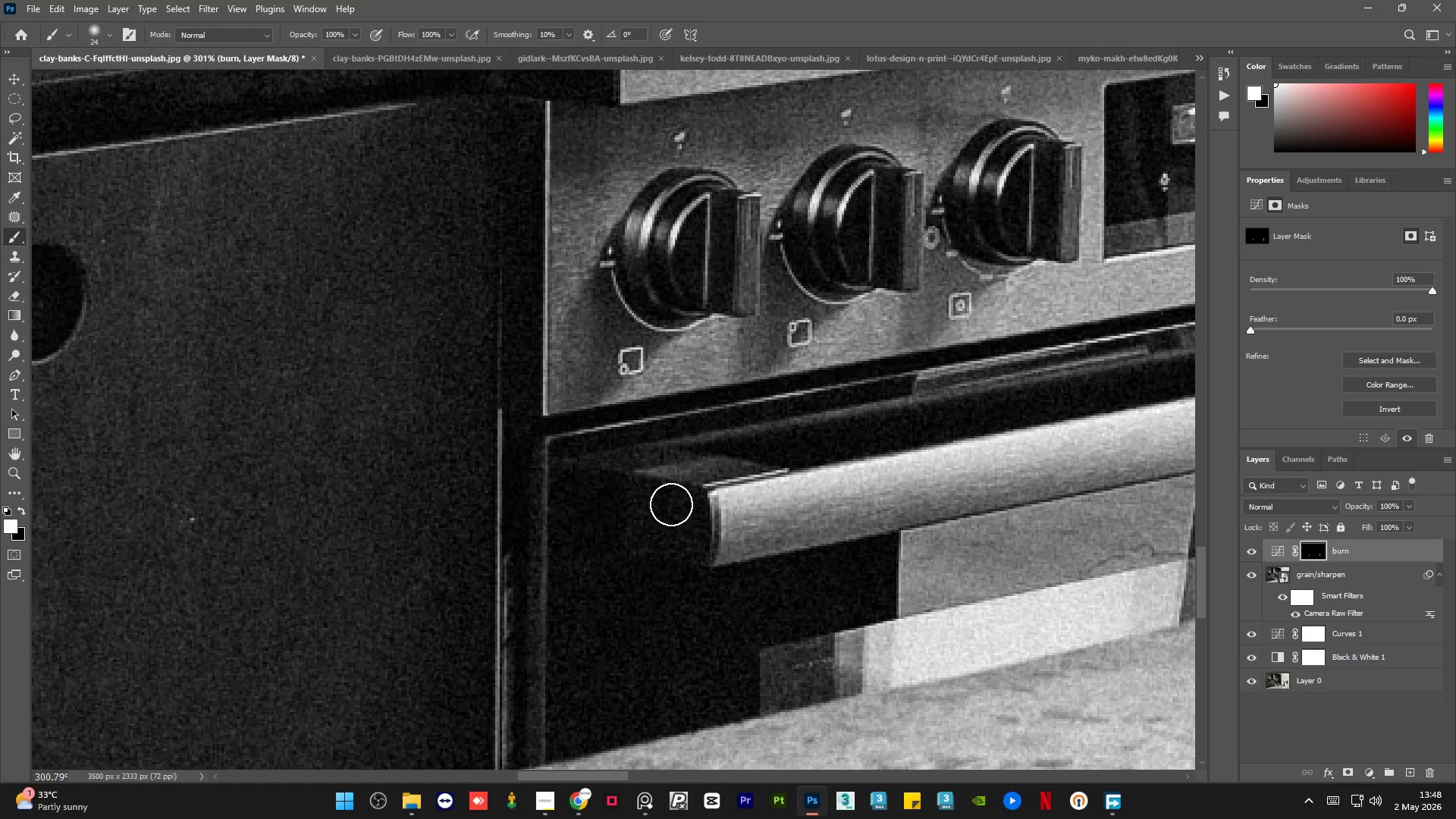 
left_click_drag(start_coordinate=[691, 510], to_coordinate=[664, 519])
 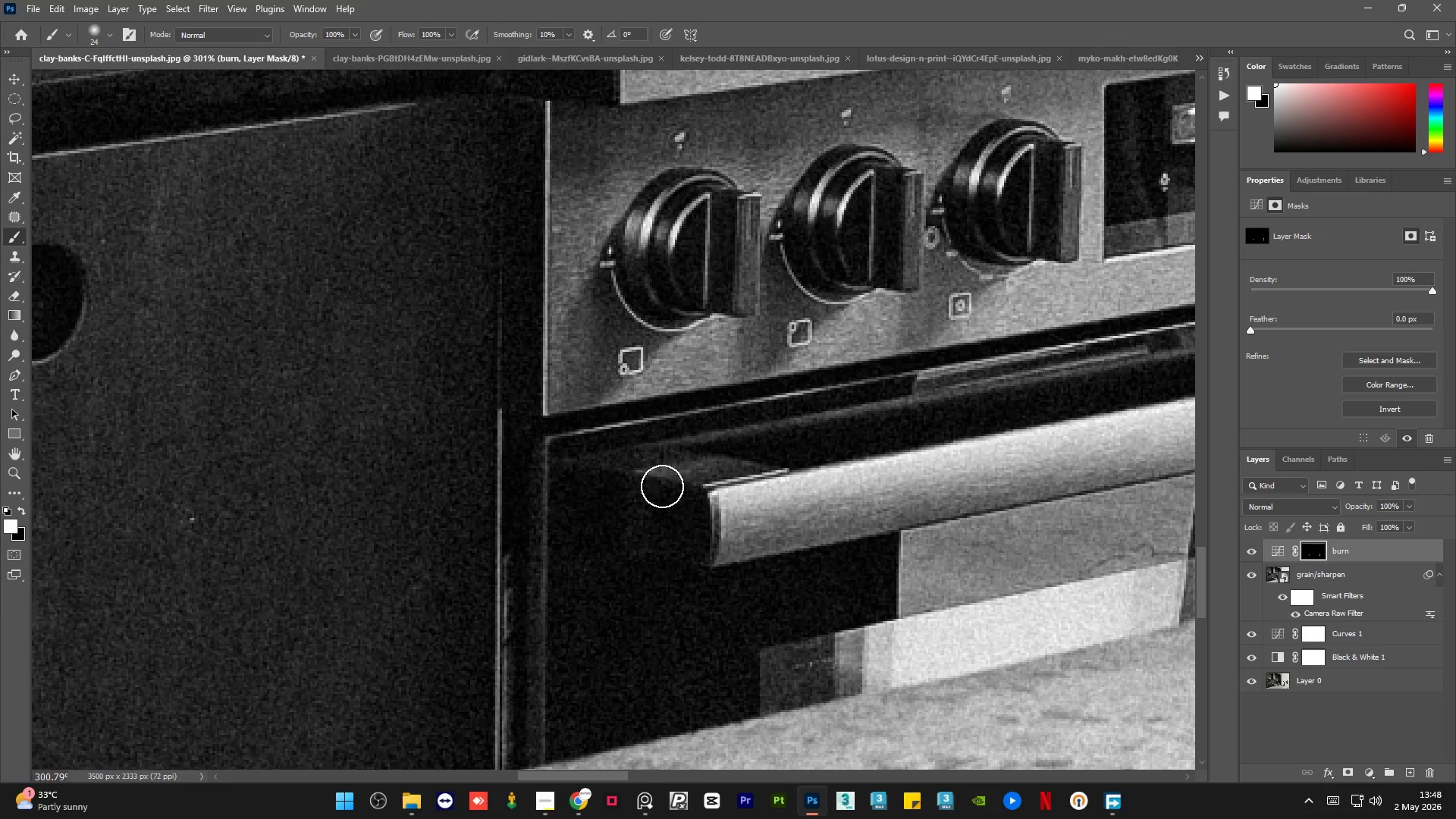 
left_click_drag(start_coordinate=[661, 486], to_coordinate=[689, 559])
 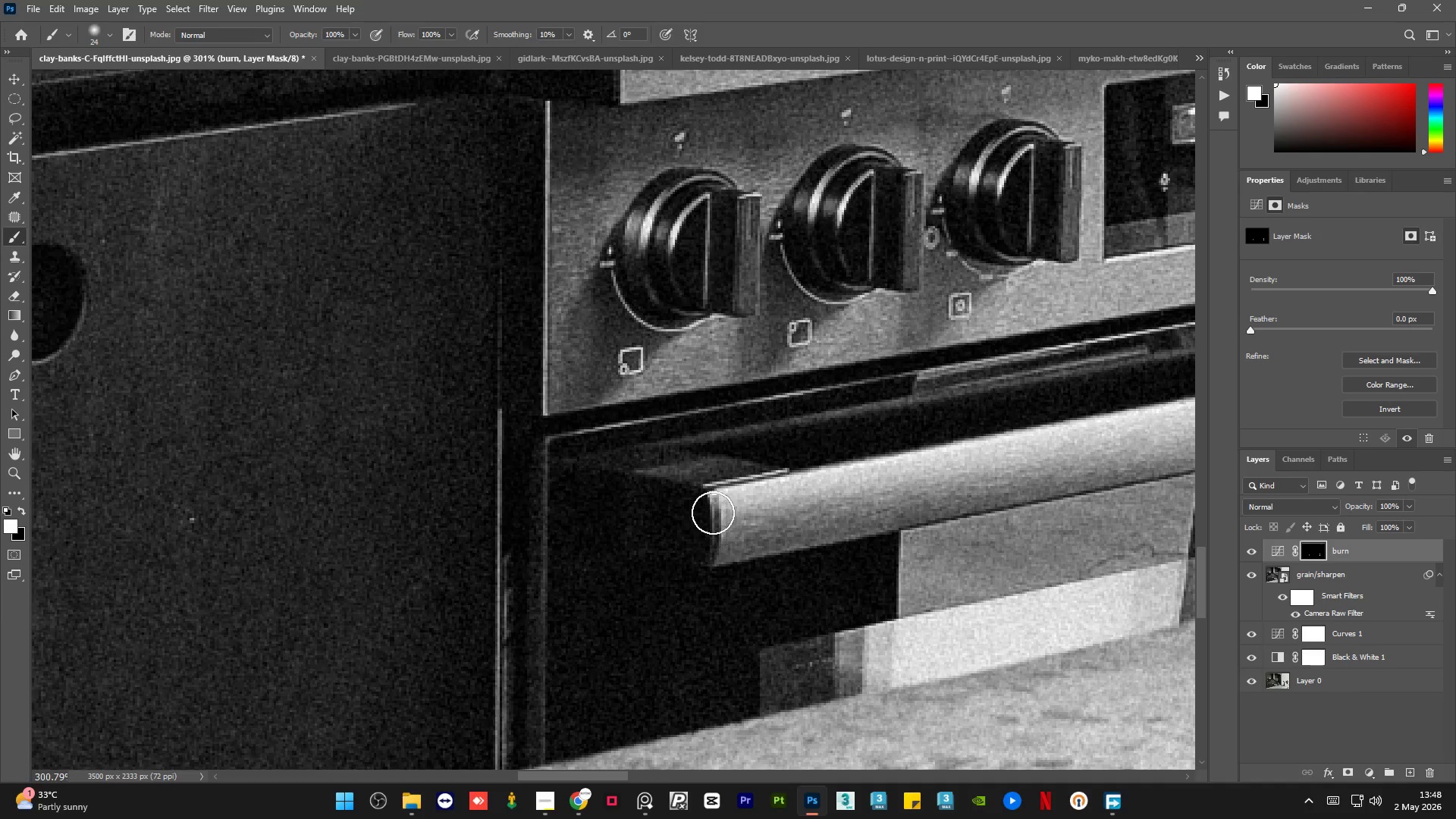 
left_click_drag(start_coordinate=[705, 506], to_coordinate=[731, 549])
 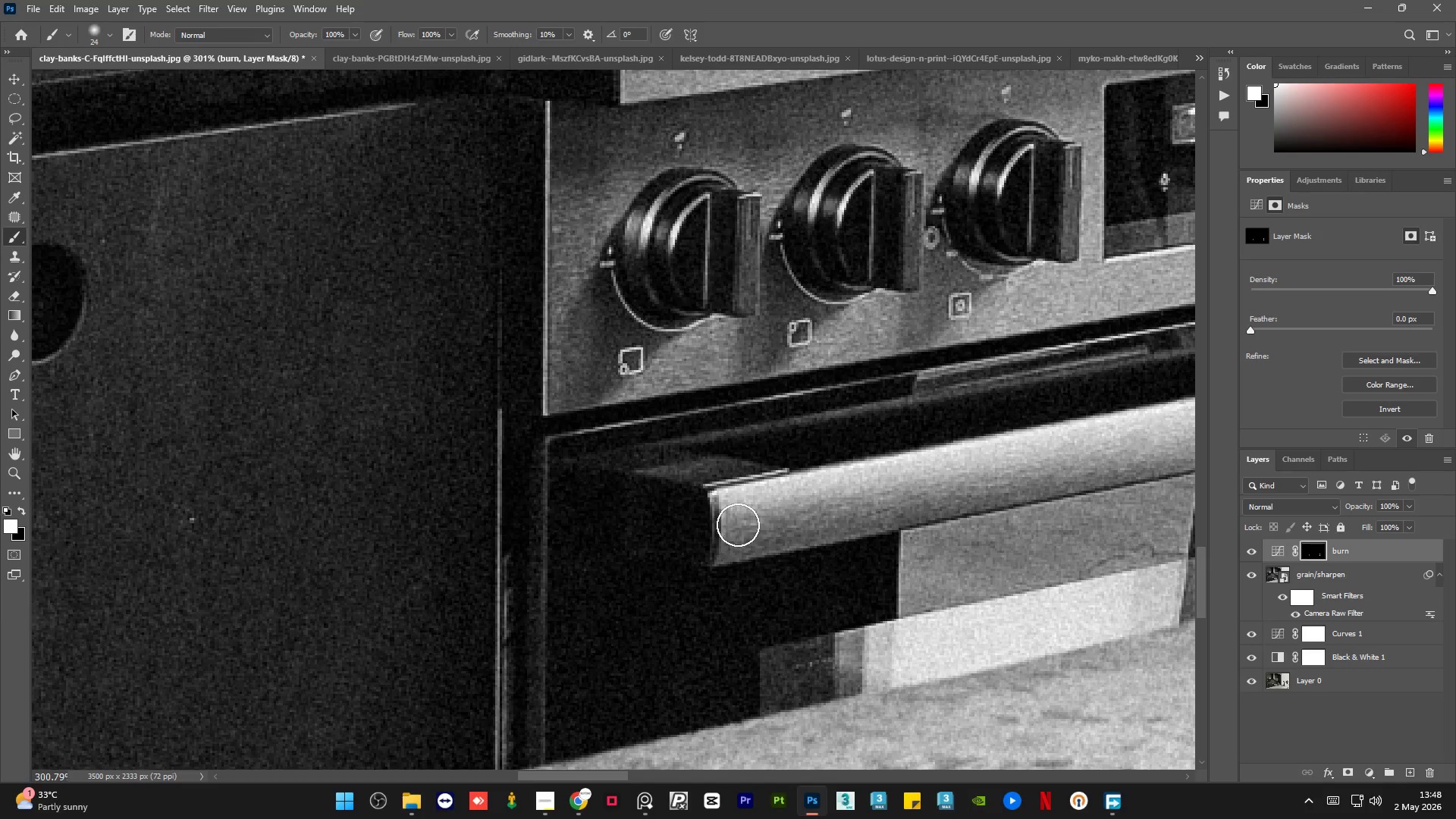 
left_click_drag(start_coordinate=[728, 516], to_coordinate=[754, 545])
 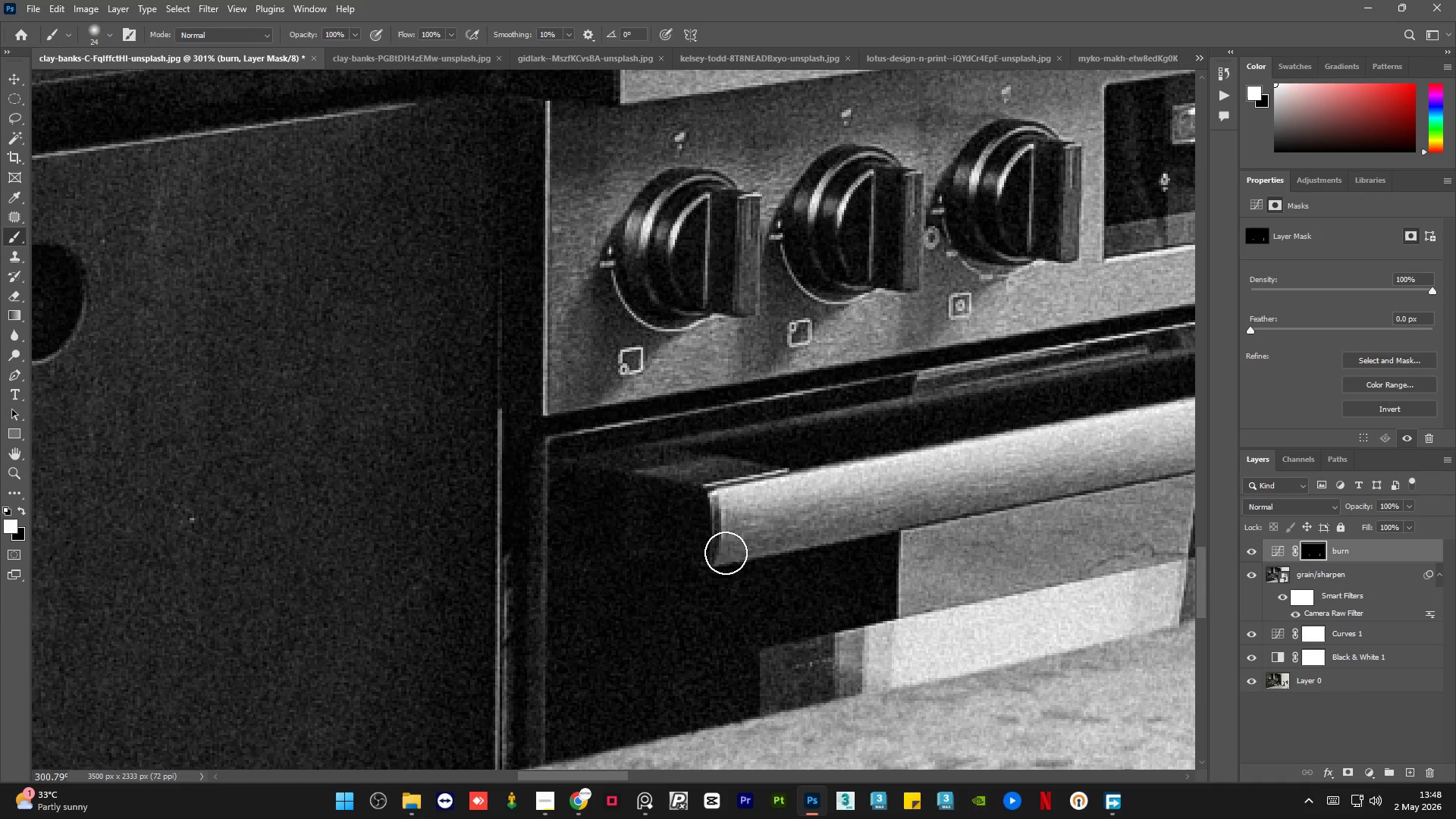 
left_click_drag(start_coordinate=[729, 553], to_coordinate=[784, 543])
 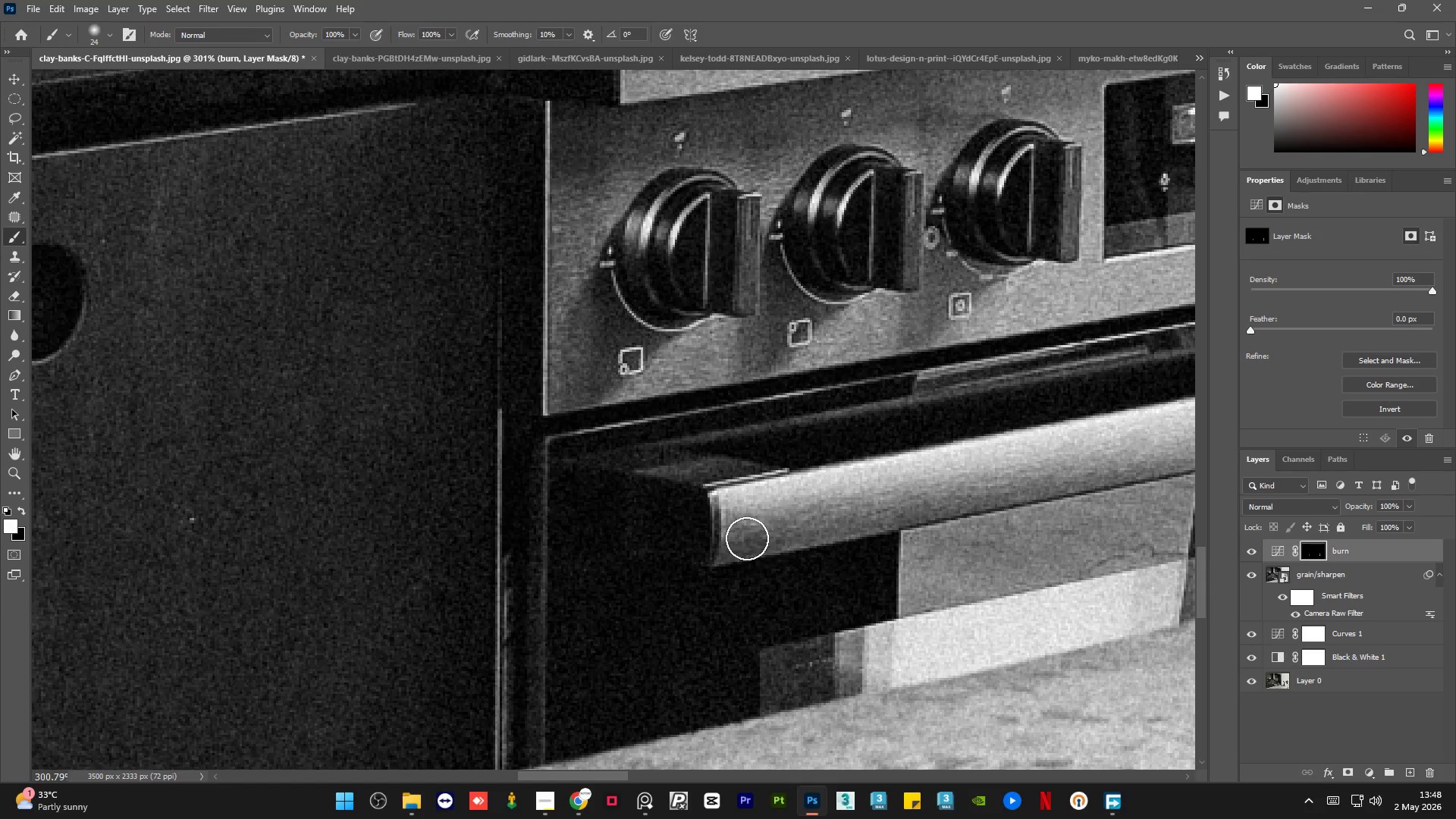 
left_click_drag(start_coordinate=[746, 538], to_coordinate=[818, 532])
 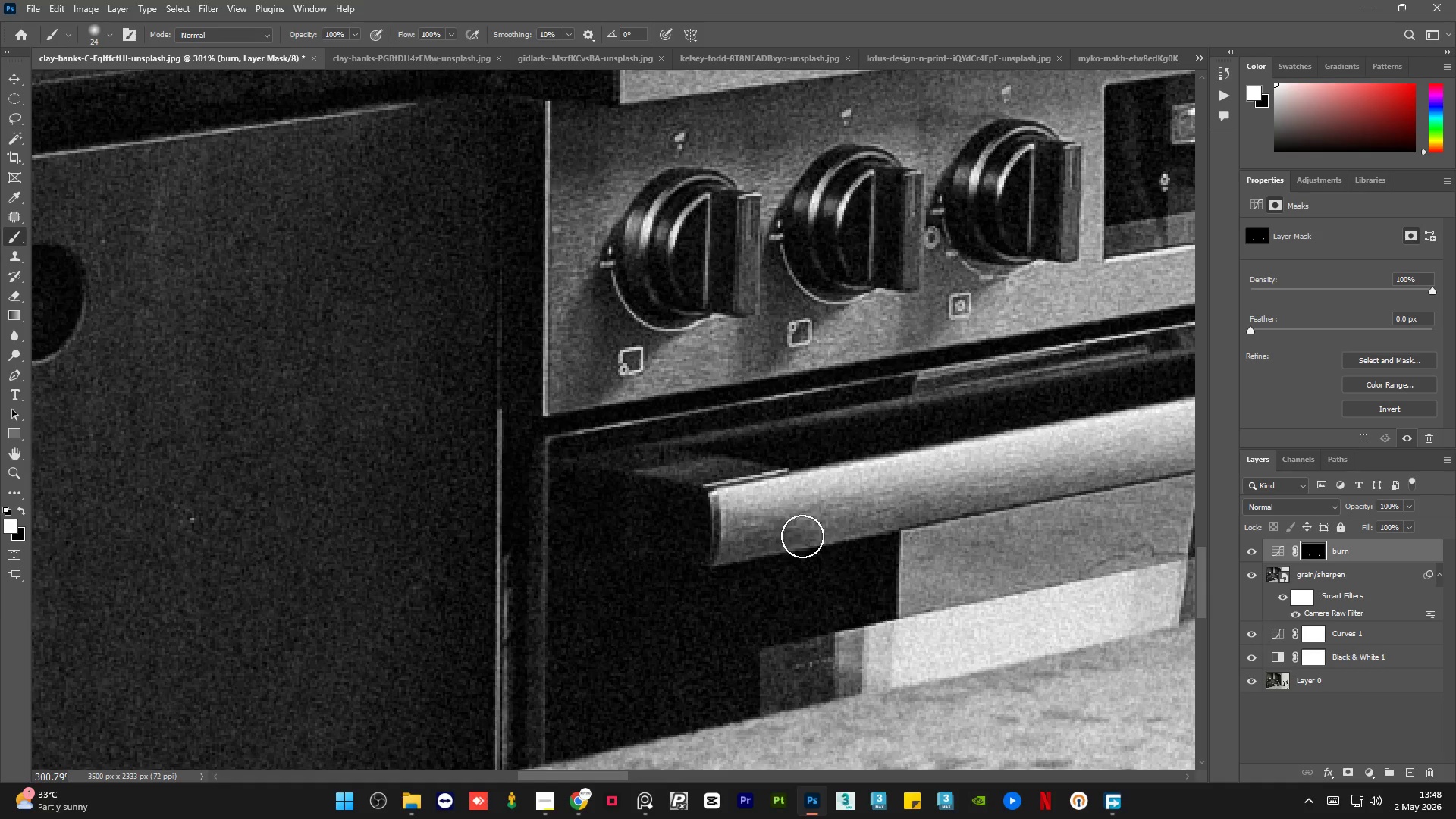 
left_click_drag(start_coordinate=[805, 536], to_coordinate=[867, 528])
 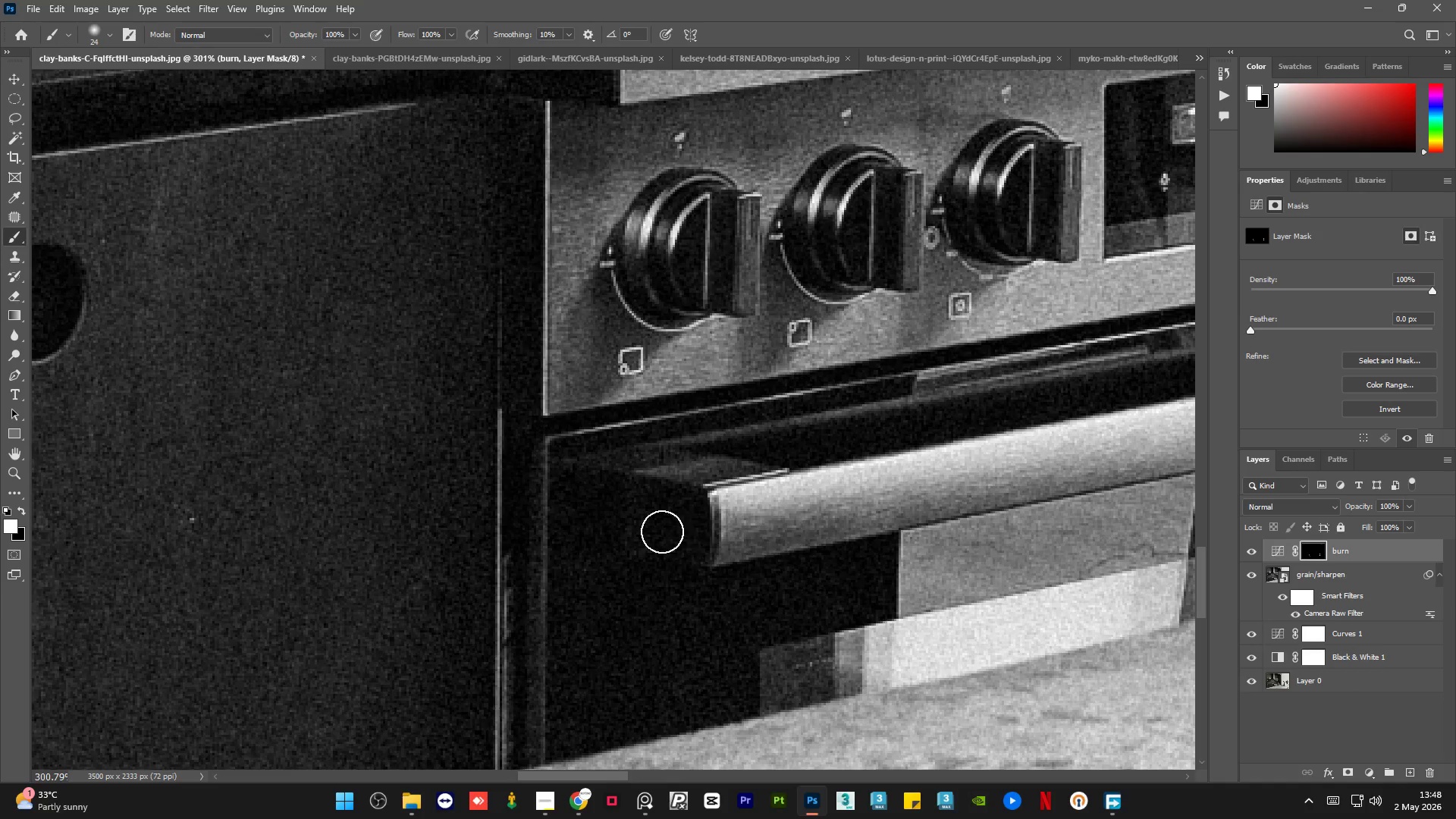 
hold_key(key=AltLeft, duration=1.03)
scroll: coordinate [646, 506], scroll_direction: down, amount: 12.0
 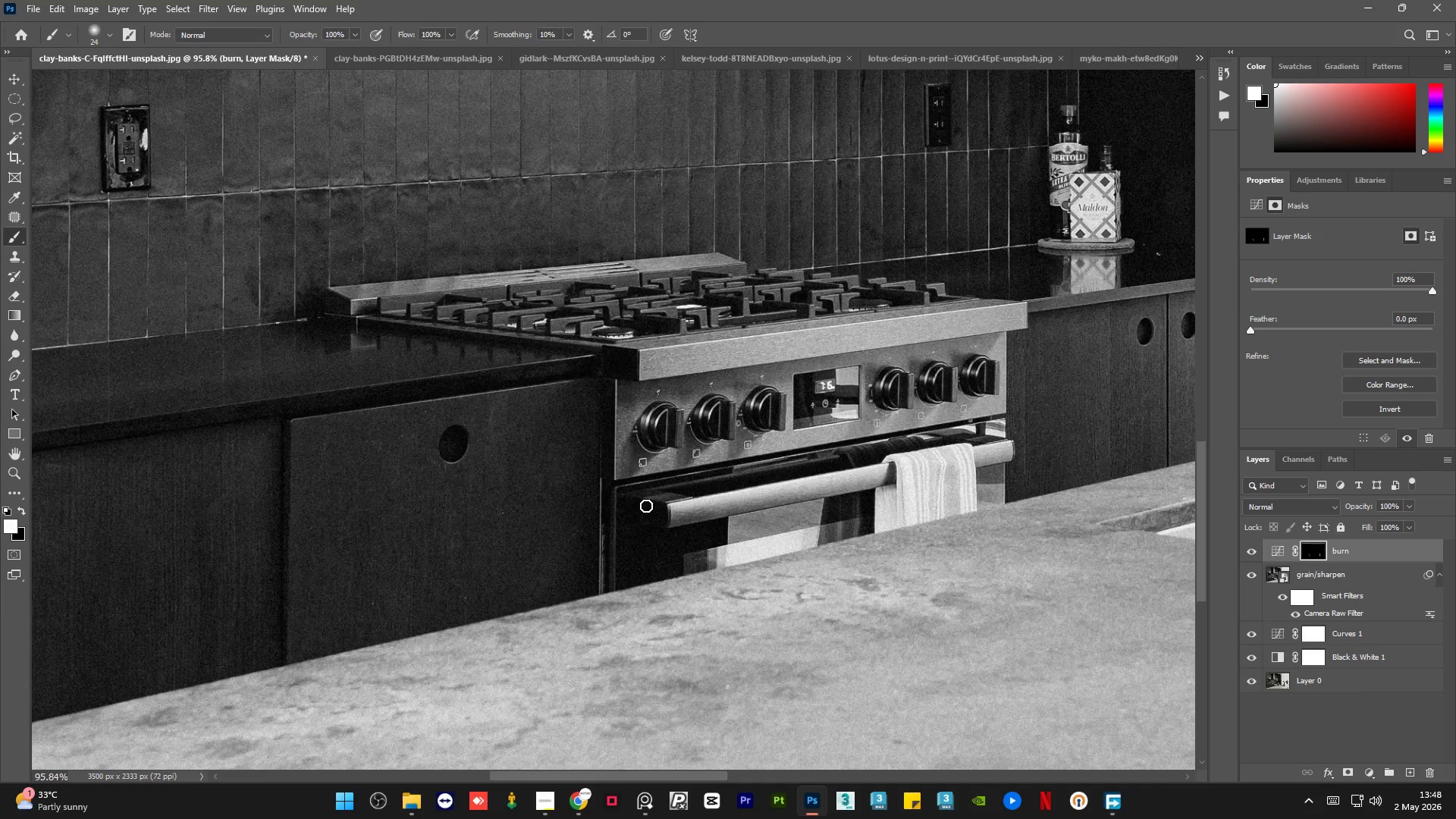 
wait(7.52)
 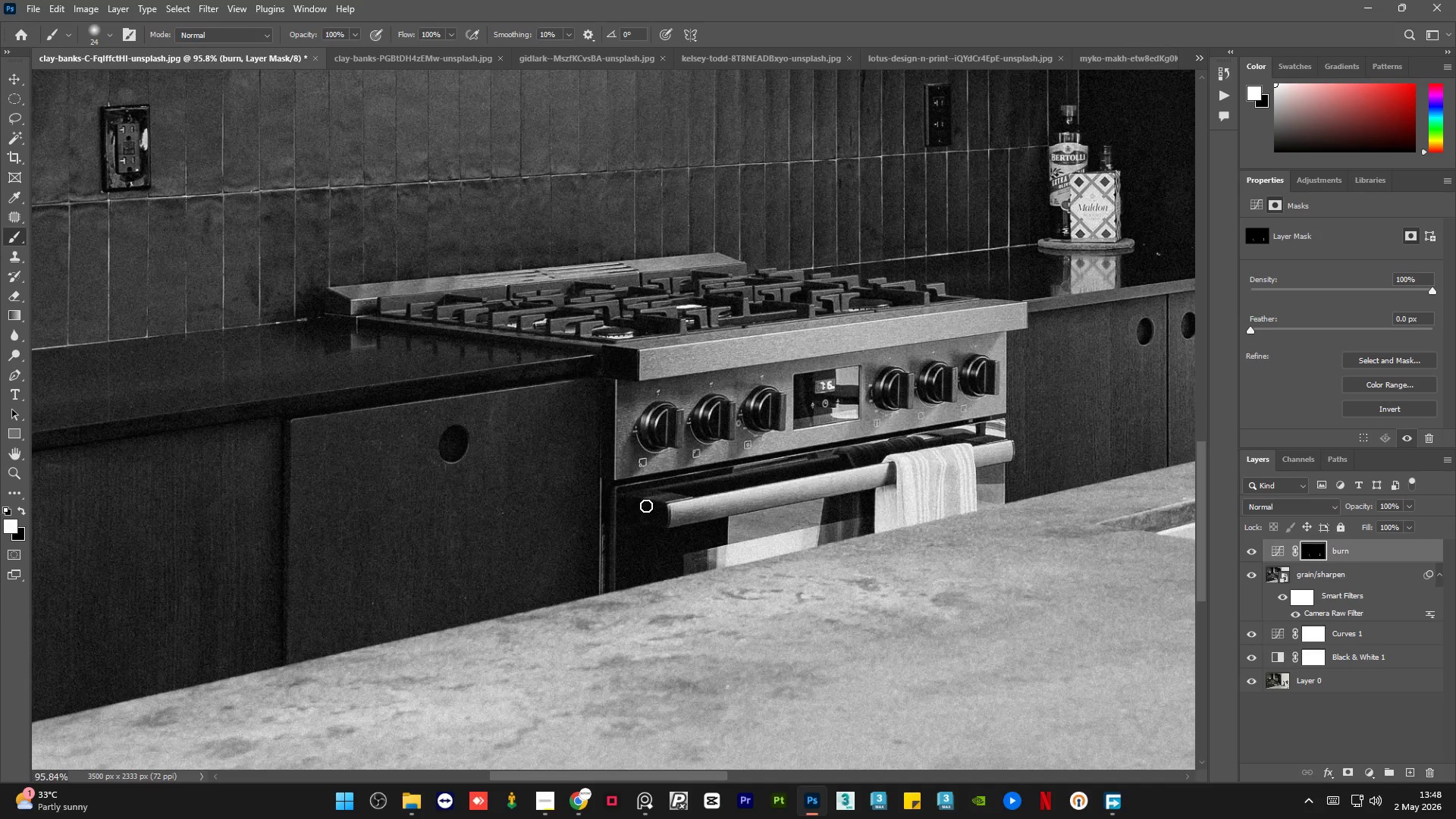 
hold_key(key=AltLeft, duration=2.7)
scroll: coordinate [263, 388], scroll_direction: up, amount: 17.0
 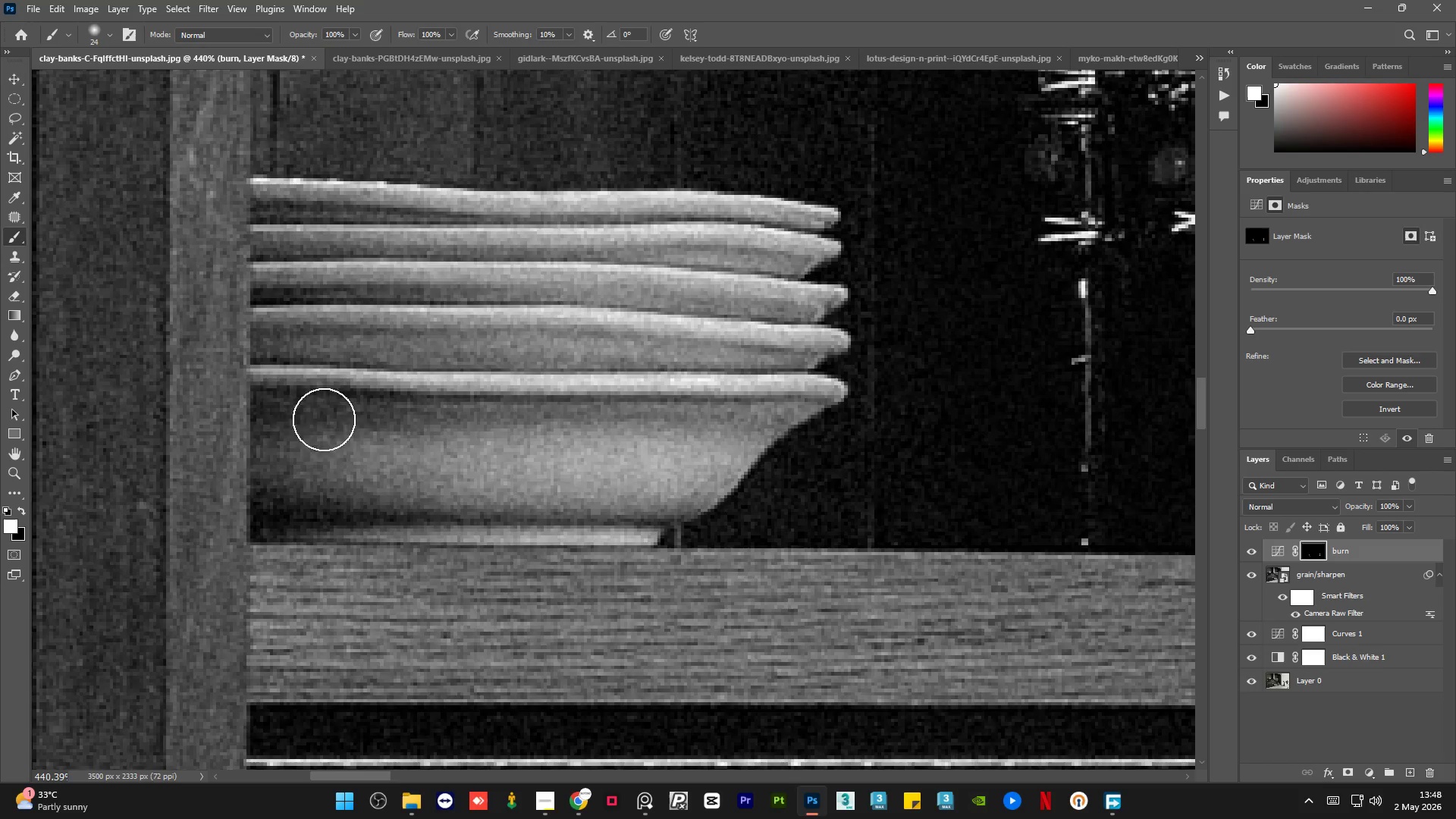 
left_click_drag(start_coordinate=[329, 425], to_coordinate=[409, 510])
 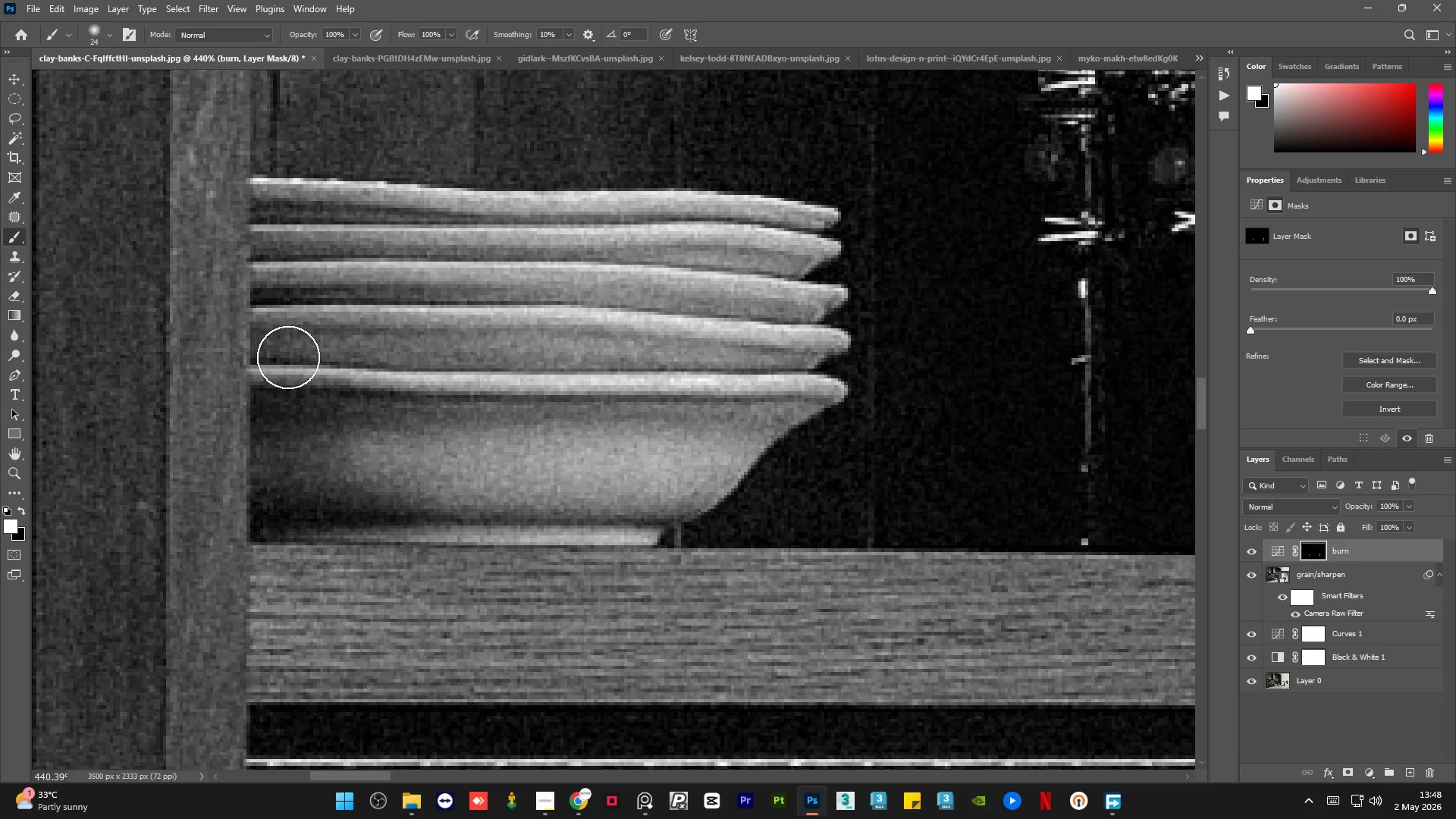 
left_click_drag(start_coordinate=[278, 336], to_coordinate=[352, 334])
 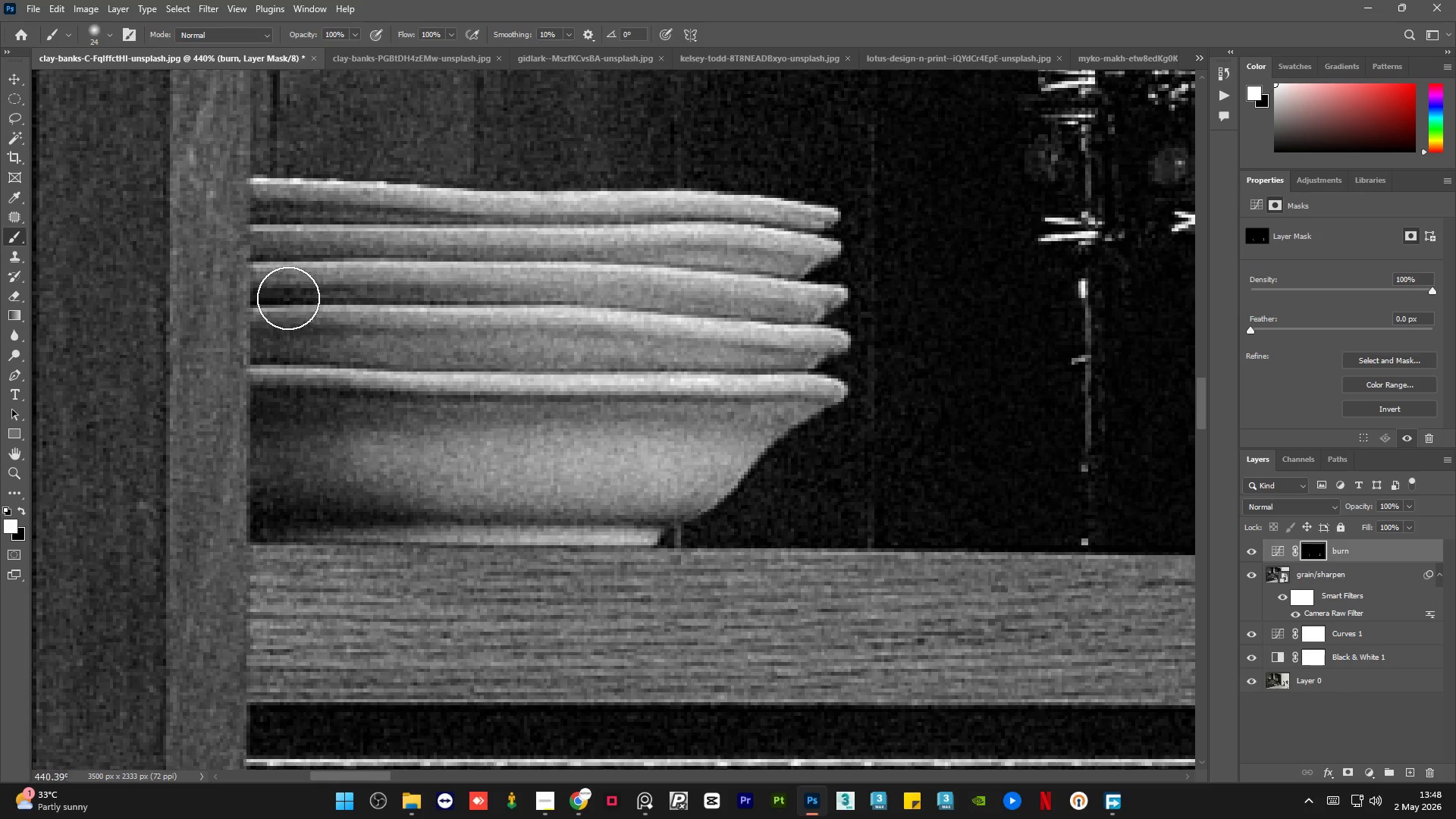 
left_click_drag(start_coordinate=[288, 298], to_coordinate=[361, 294])
 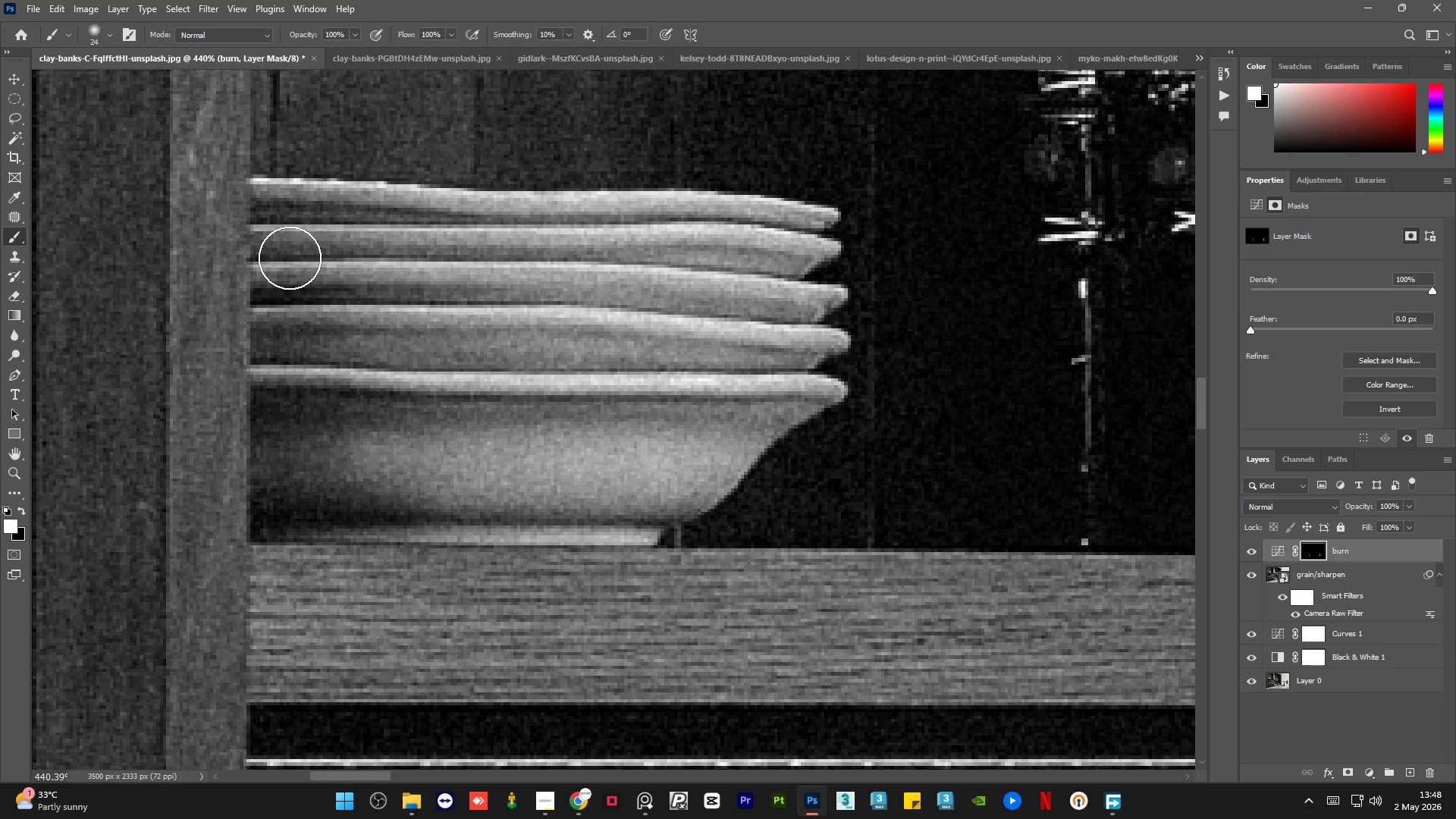 
left_click_drag(start_coordinate=[290, 258], to_coordinate=[365, 249])
 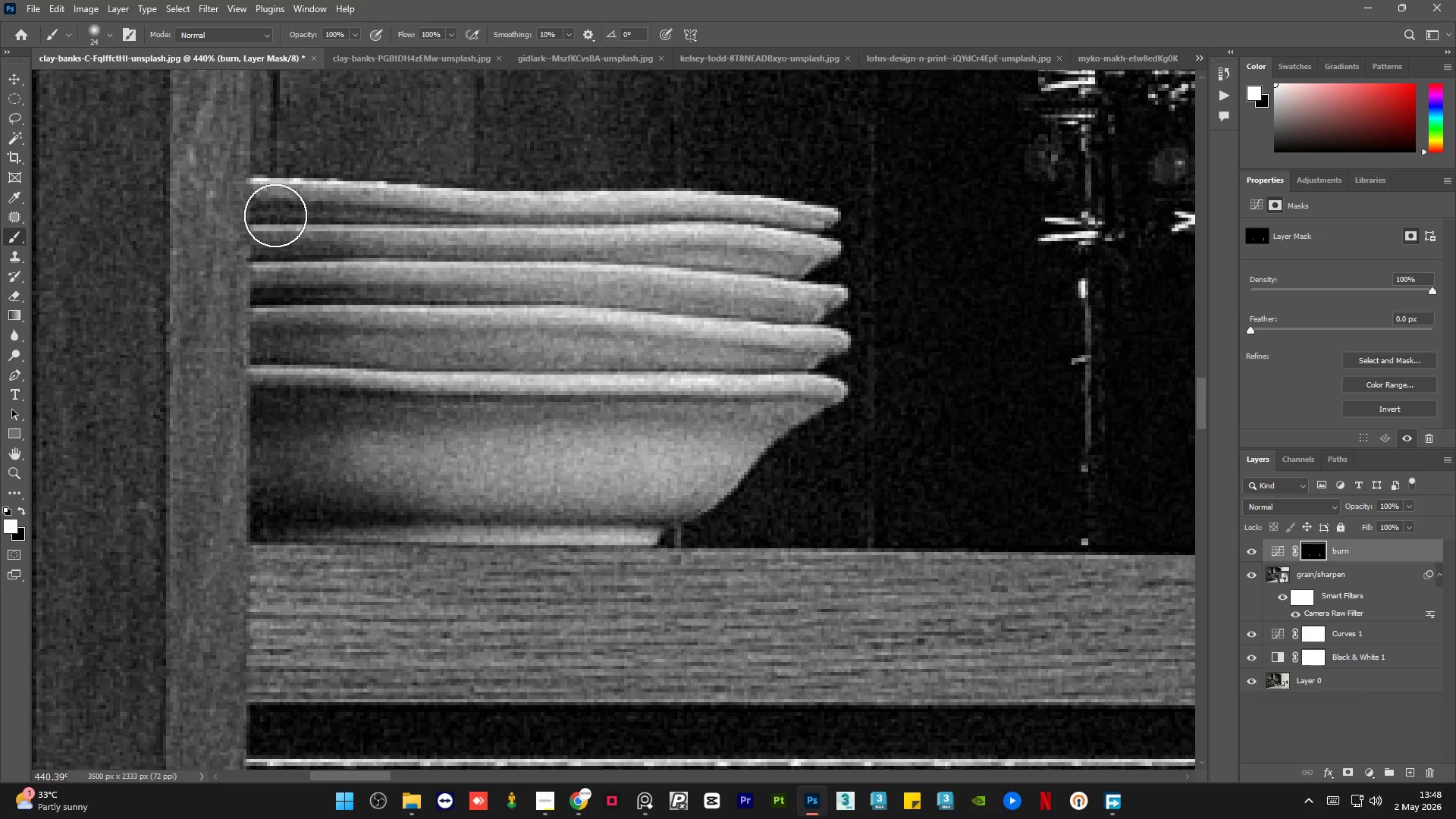 
left_click_drag(start_coordinate=[278, 215], to_coordinate=[395, 209])
 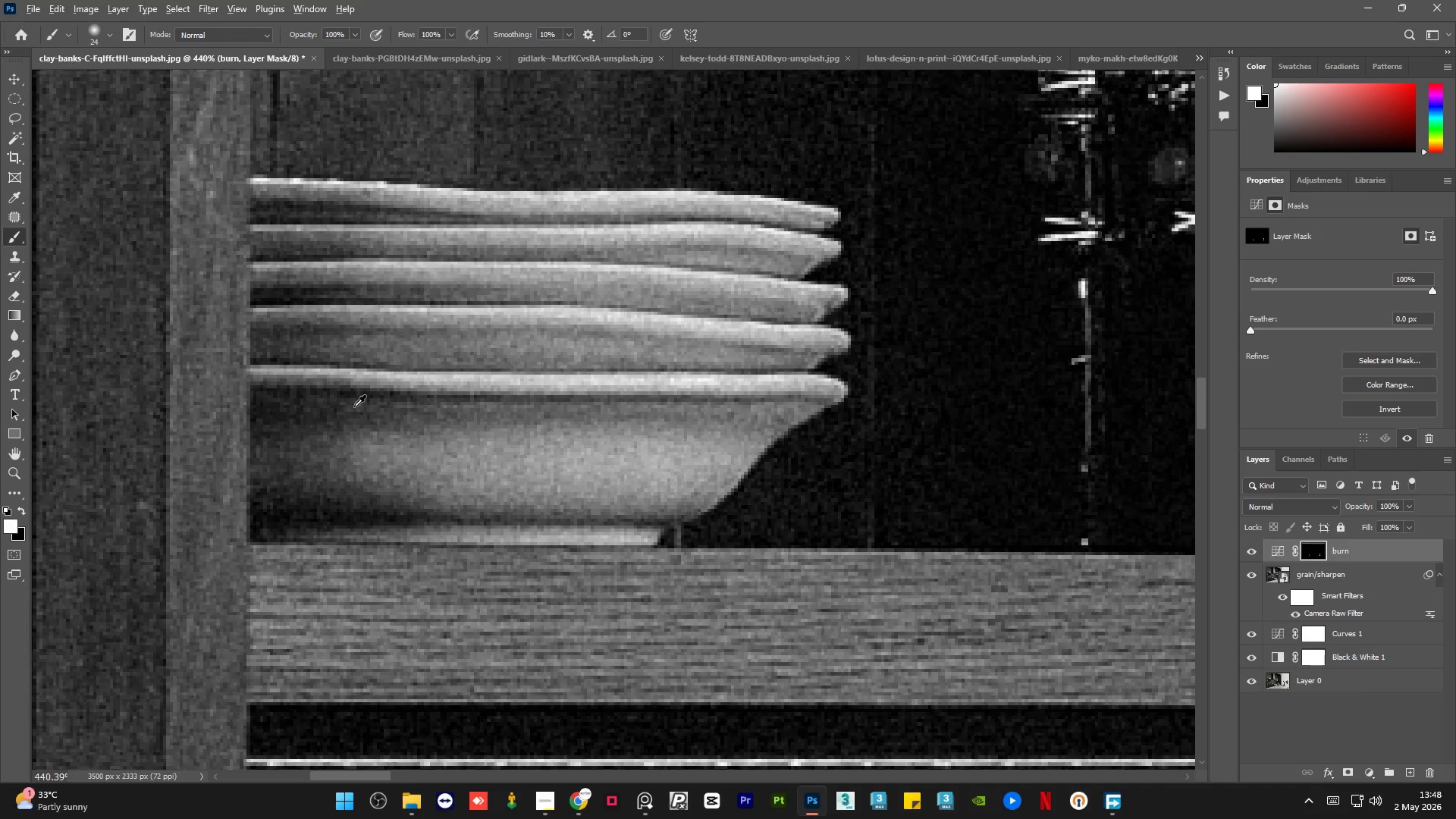 
hold_key(key=AltLeft, duration=3.14)
scroll: coordinate [422, 385], scroll_direction: down, amount: 18.0
 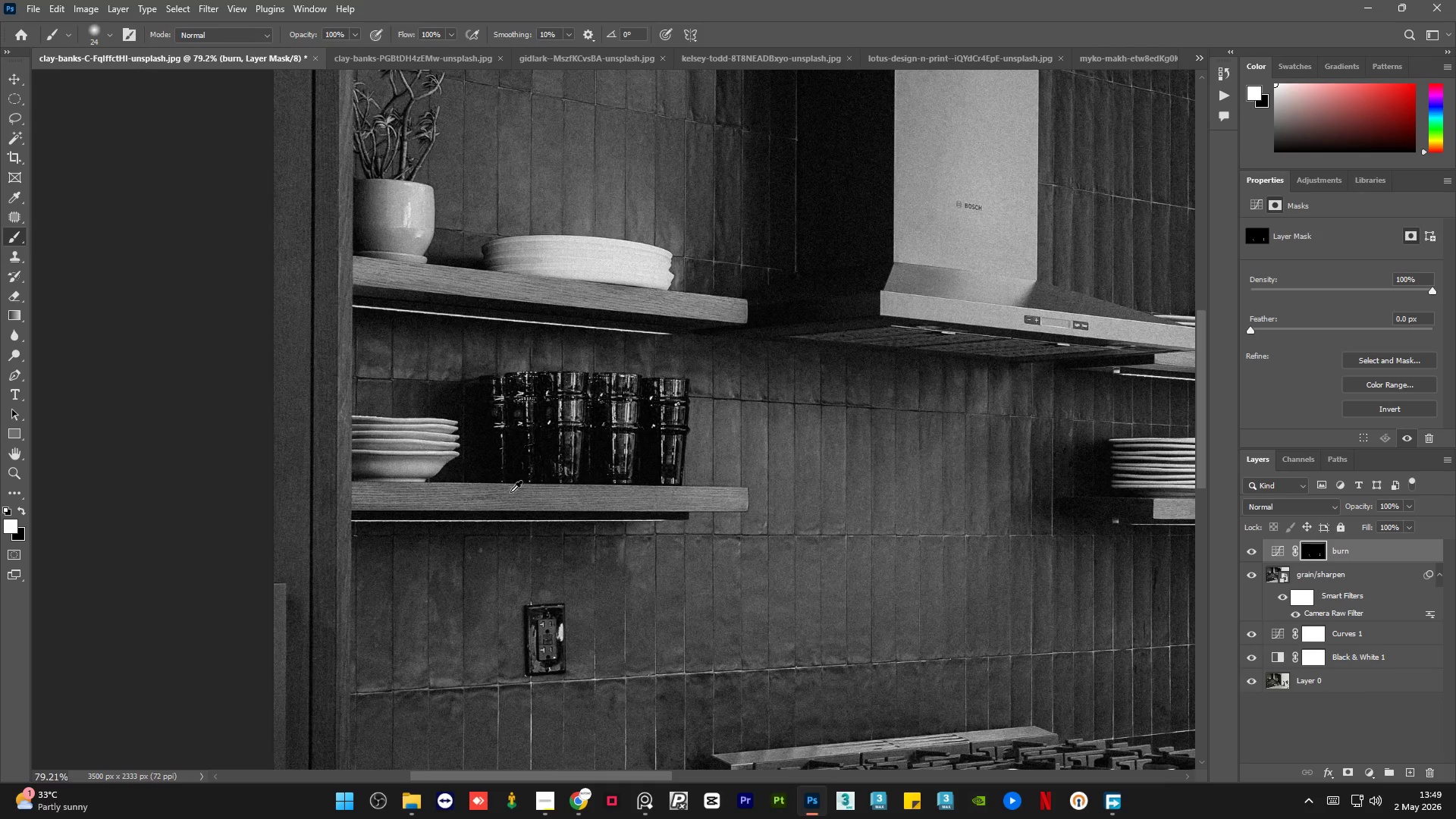 
key(Alt+AltLeft)
 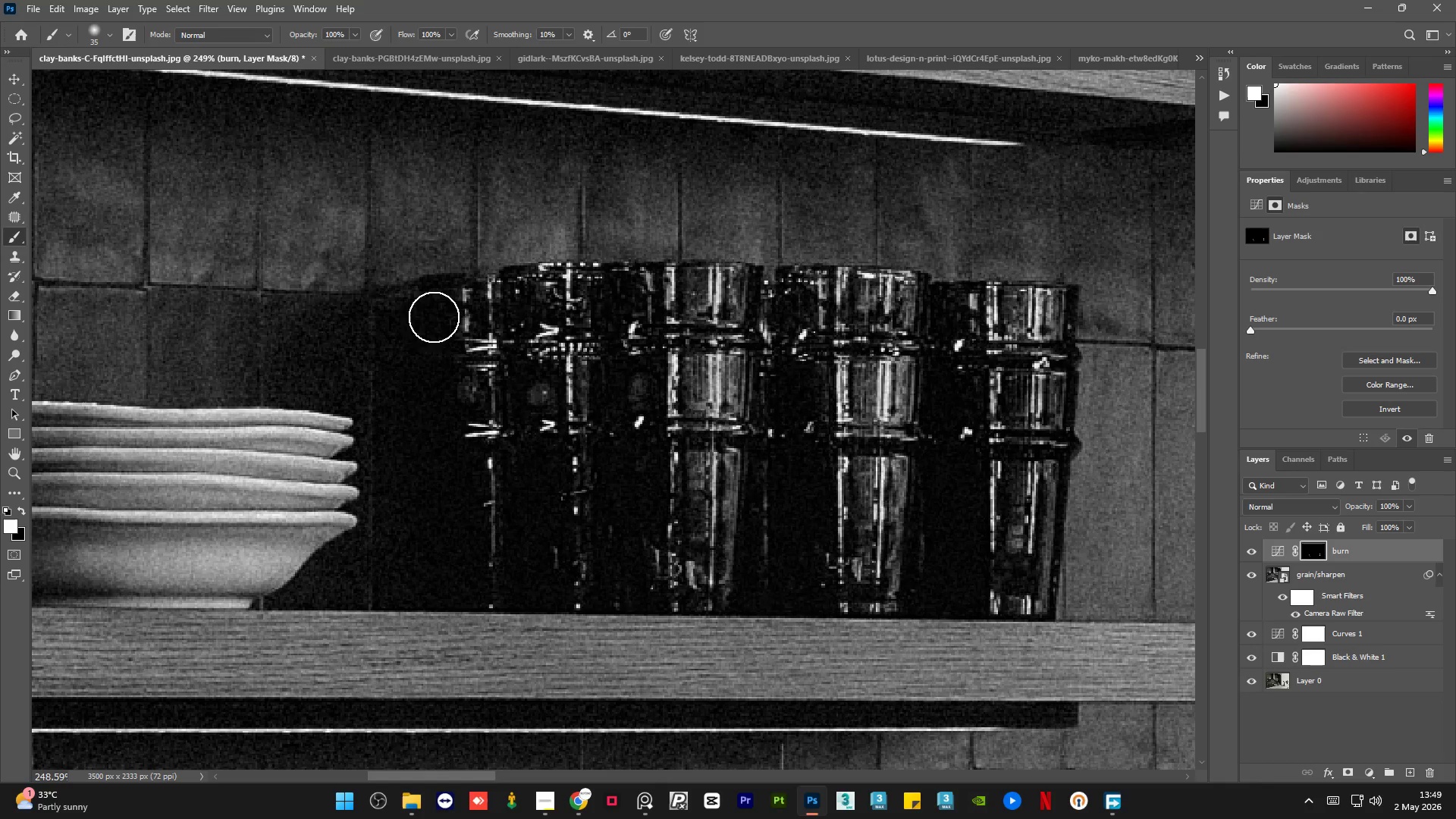 
scroll: coordinate [500, 294], scroll_direction: up, amount: 12.0
 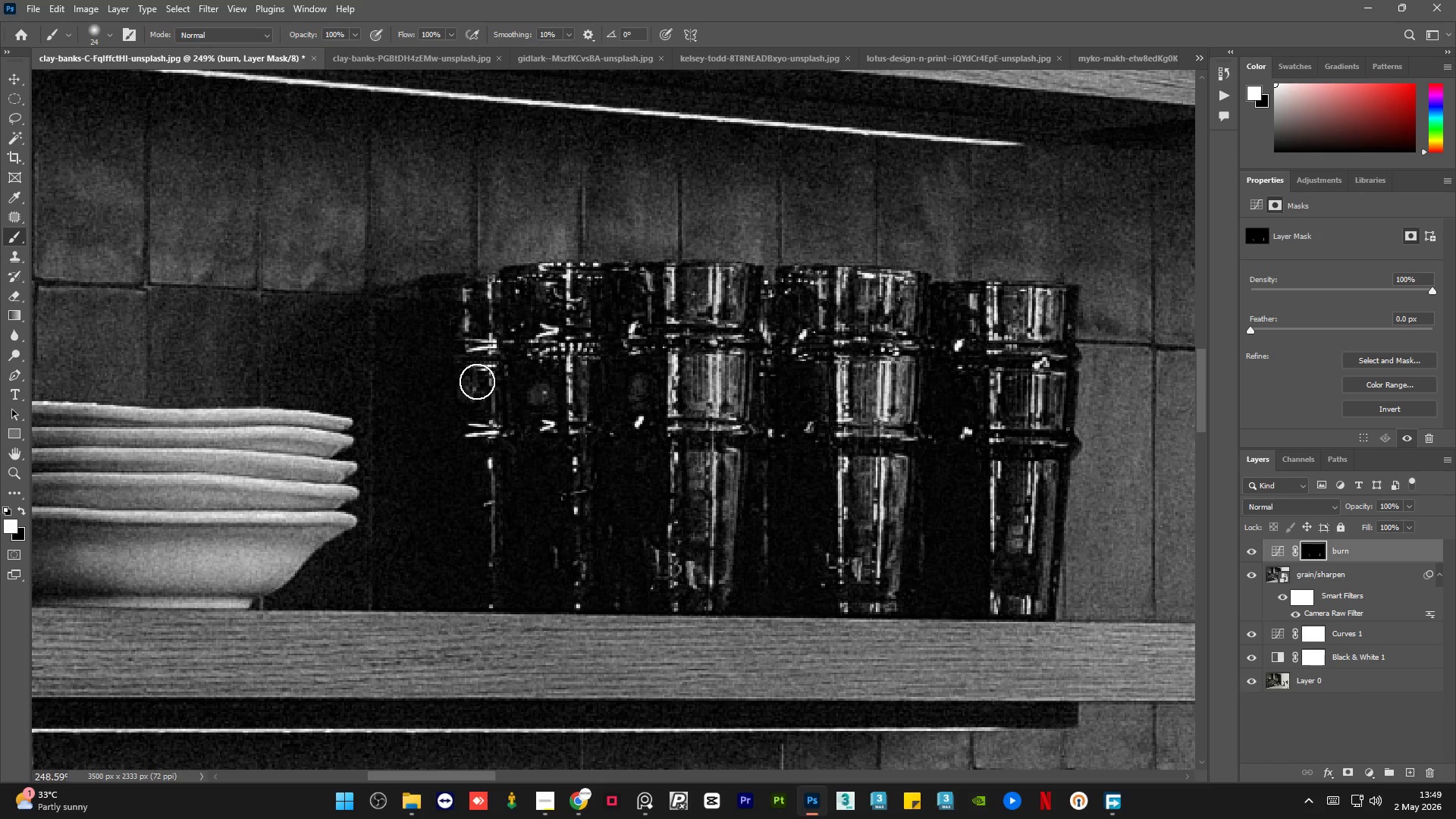 
left_click_drag(start_coordinate=[441, 314], to_coordinate=[441, 432])
 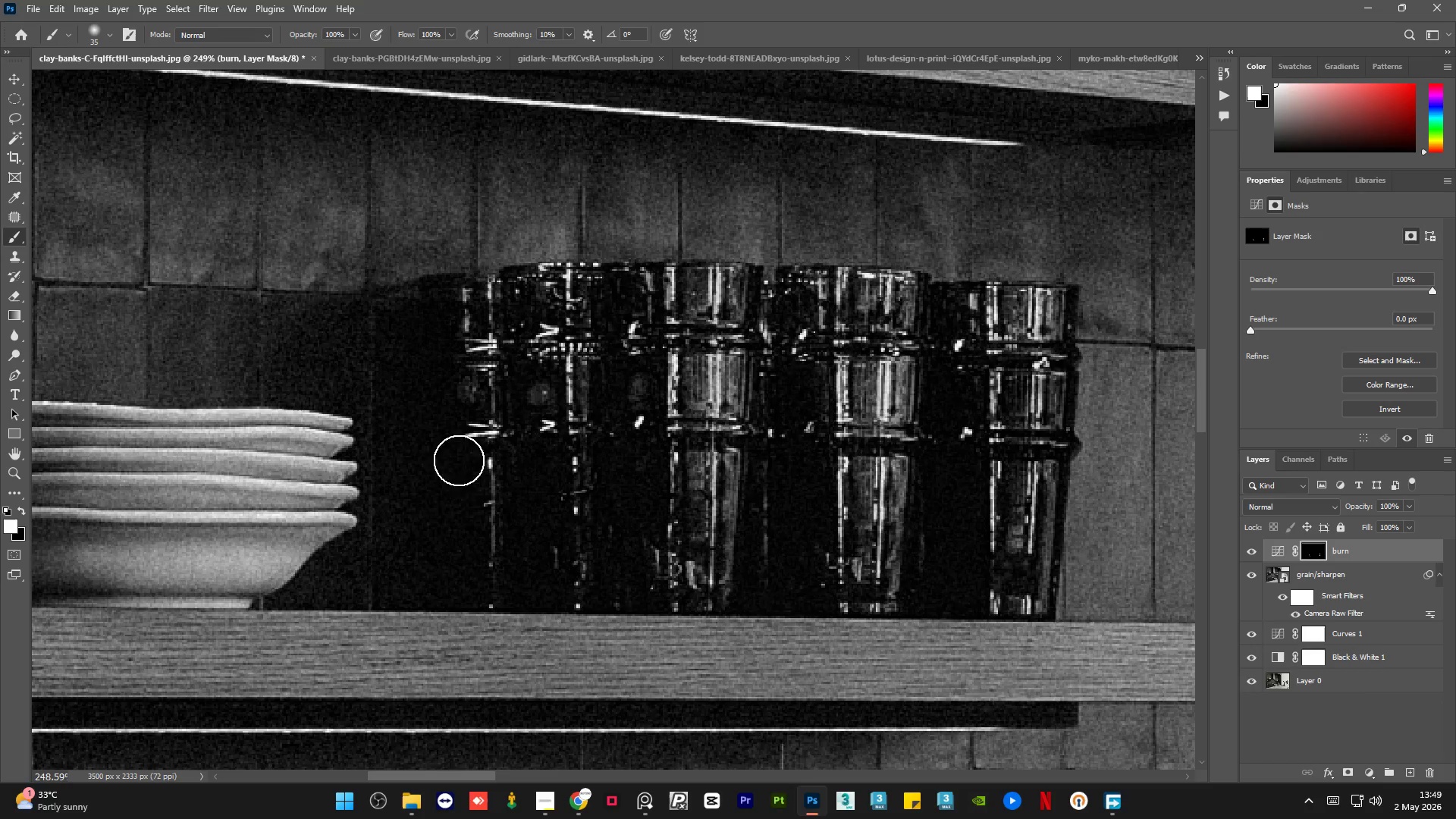 
left_click_drag(start_coordinate=[456, 470], to_coordinate=[455, 513])
 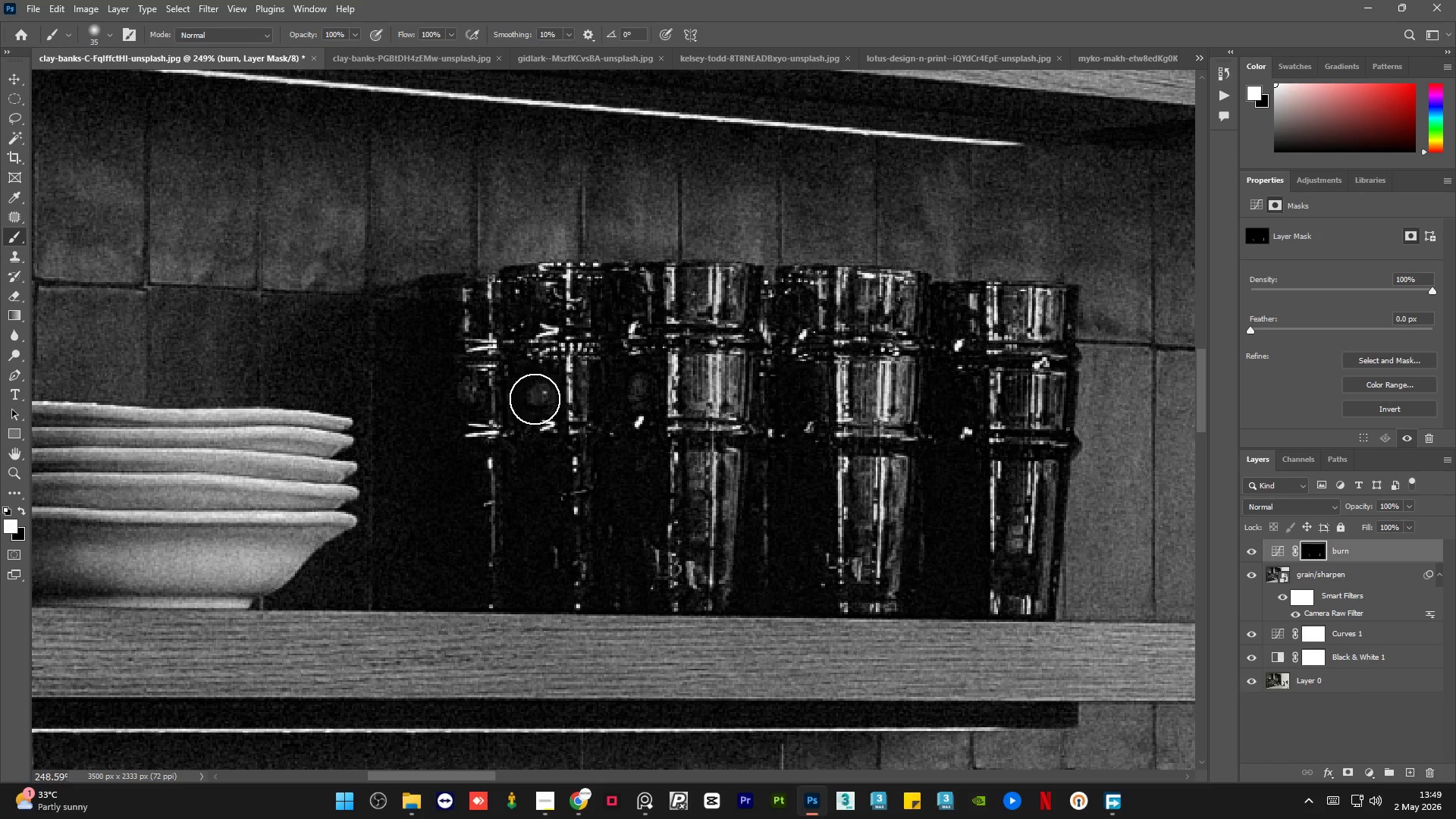 
left_click_drag(start_coordinate=[537, 391], to_coordinate=[526, 541])
 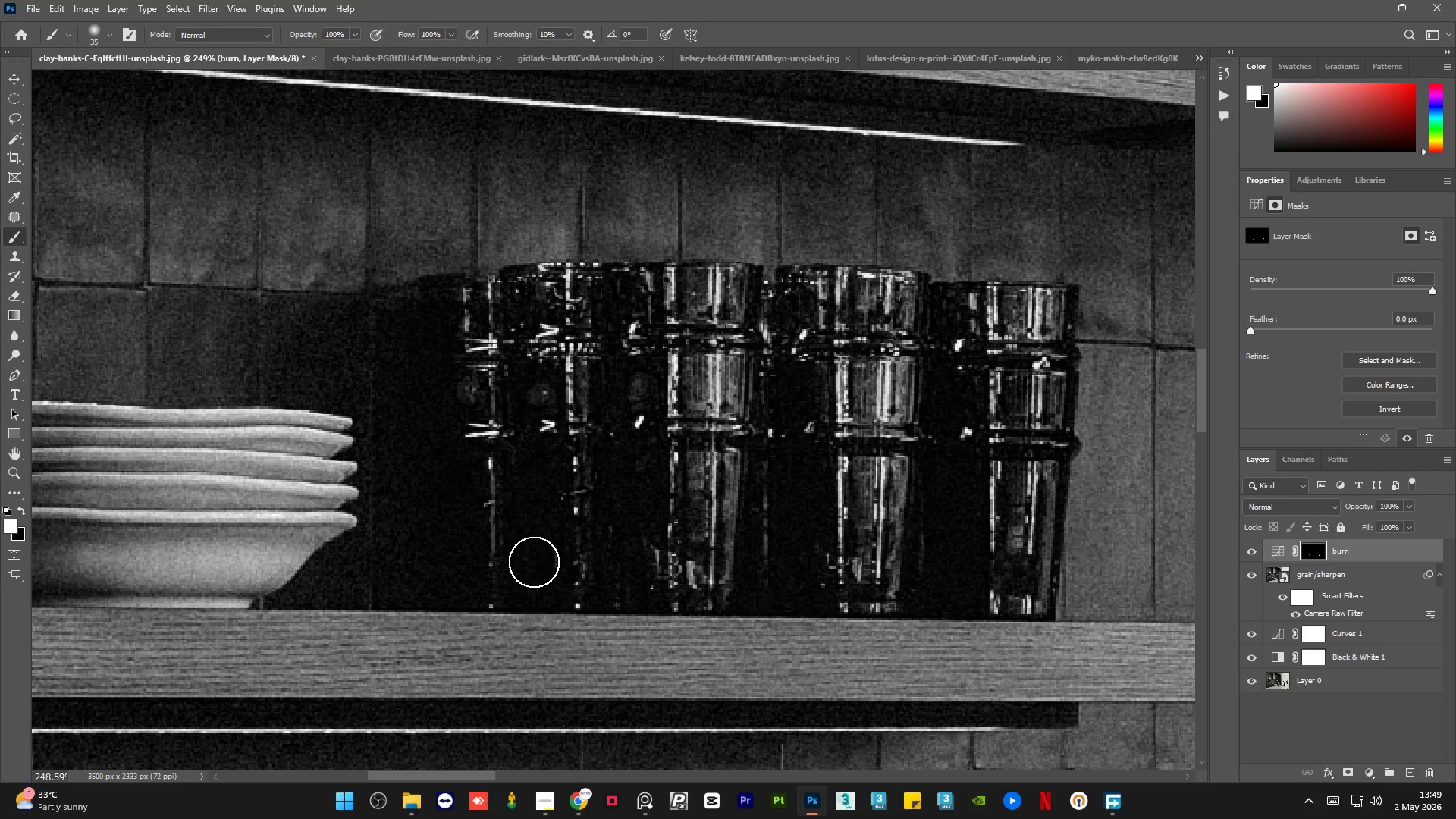 
left_click_drag(start_coordinate=[534, 562], to_coordinate=[560, 615])
 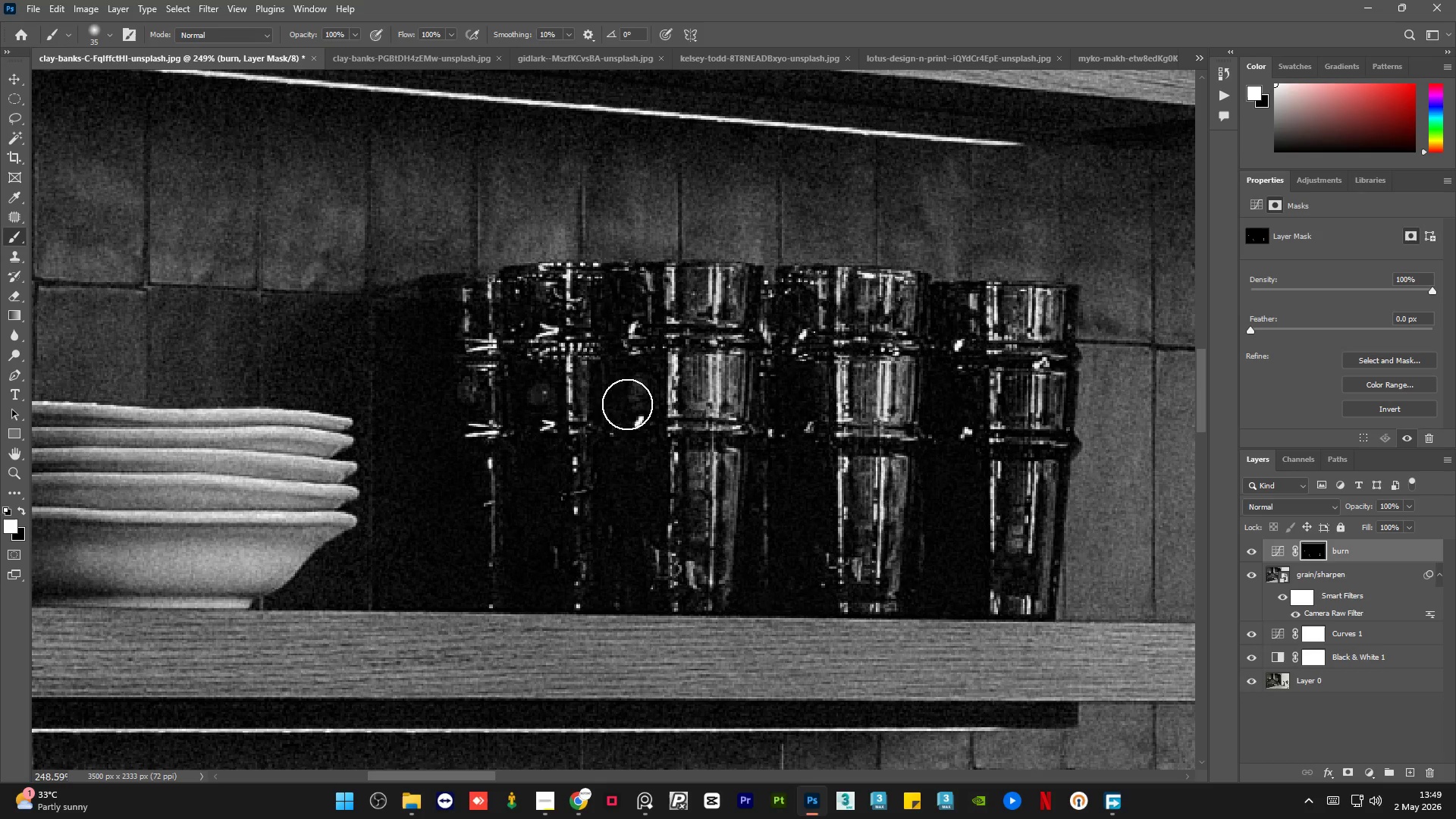 
left_click_drag(start_coordinate=[624, 409], to_coordinate=[643, 587])
 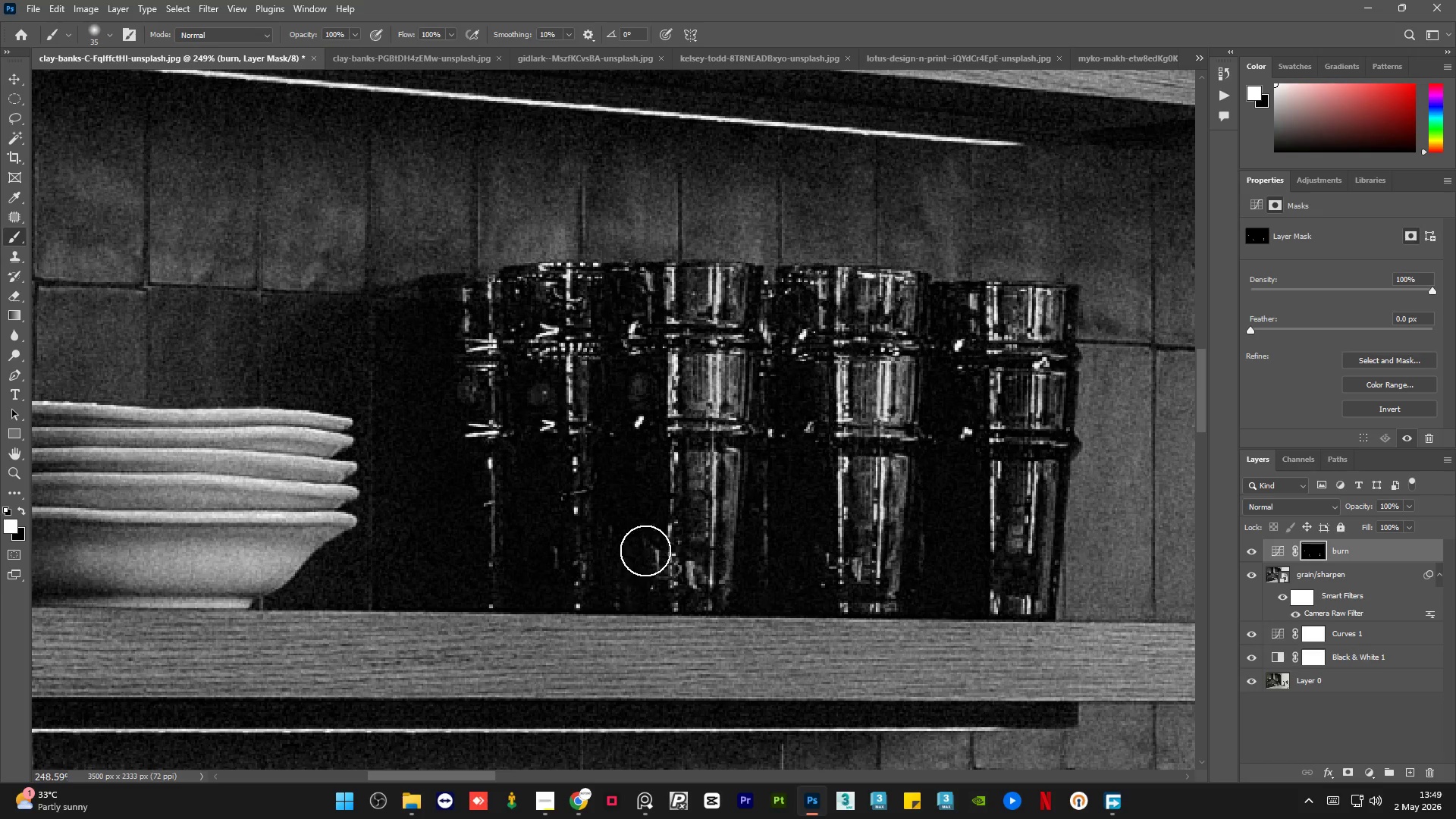 
left_click_drag(start_coordinate=[646, 554], to_coordinate=[685, 595])
 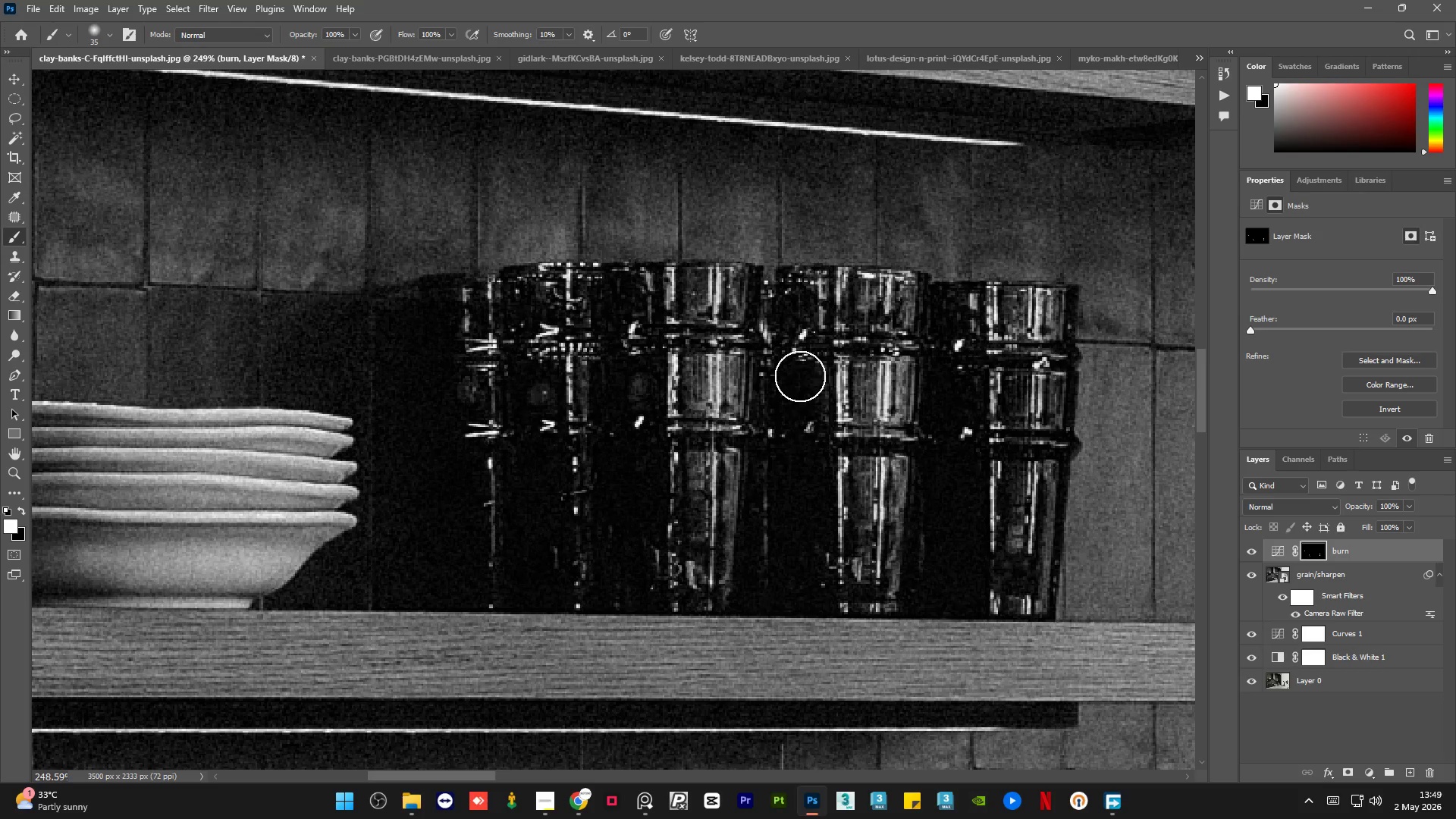 
left_click_drag(start_coordinate=[795, 374], to_coordinate=[808, 551])
 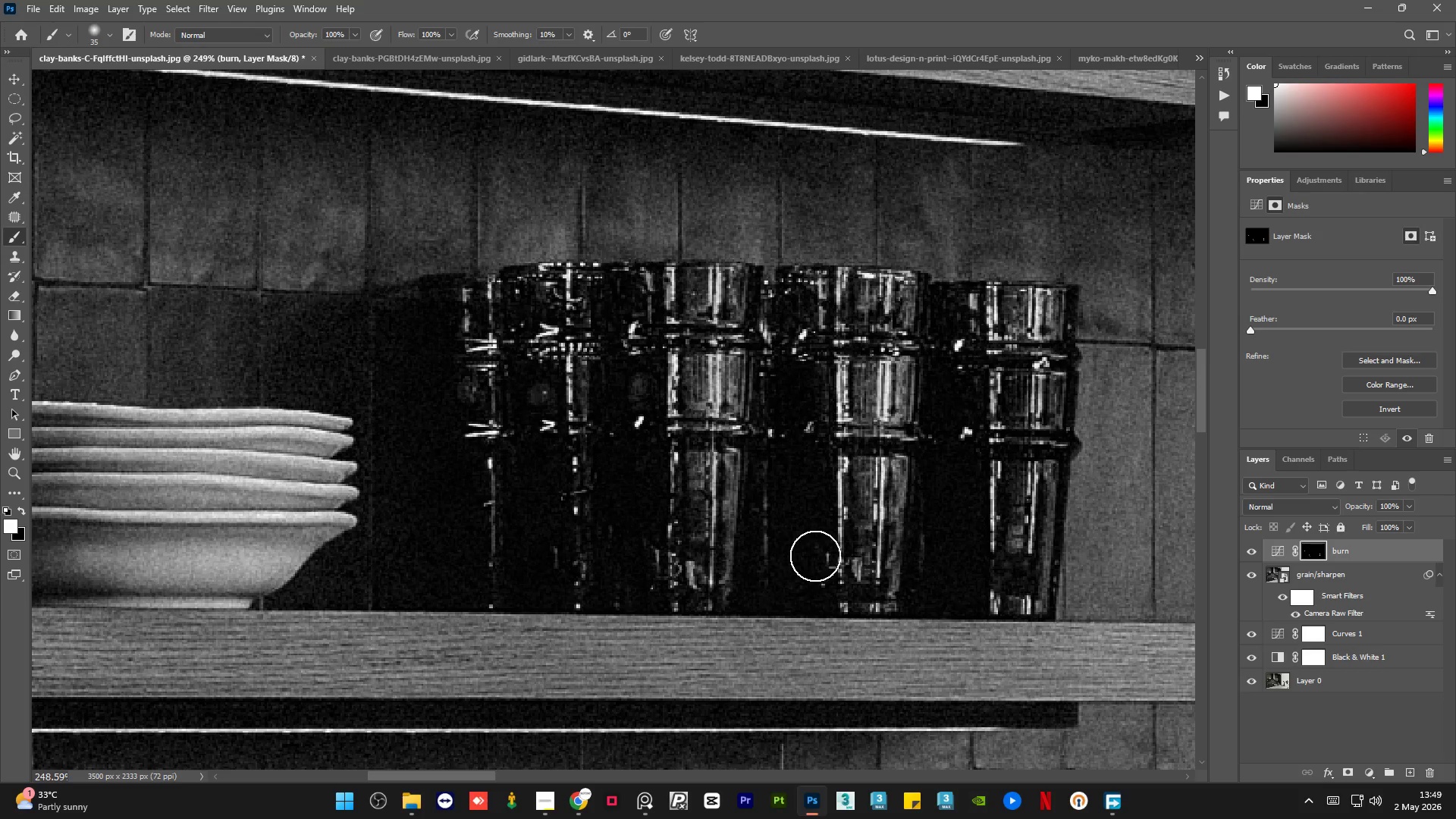 
left_click_drag(start_coordinate=[811, 553], to_coordinate=[845, 581])
 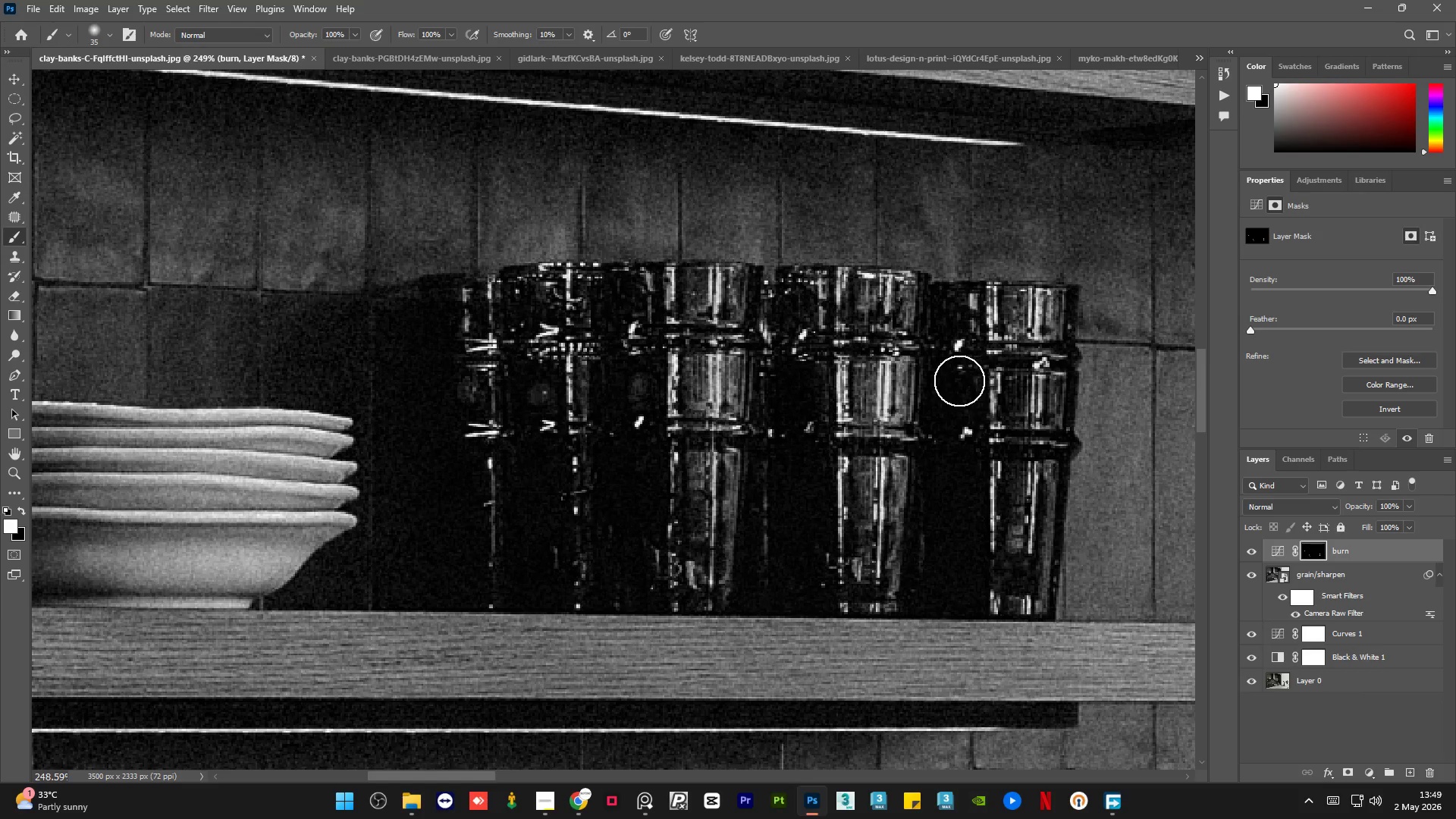 
left_click_drag(start_coordinate=[959, 417], to_coordinate=[962, 579])
 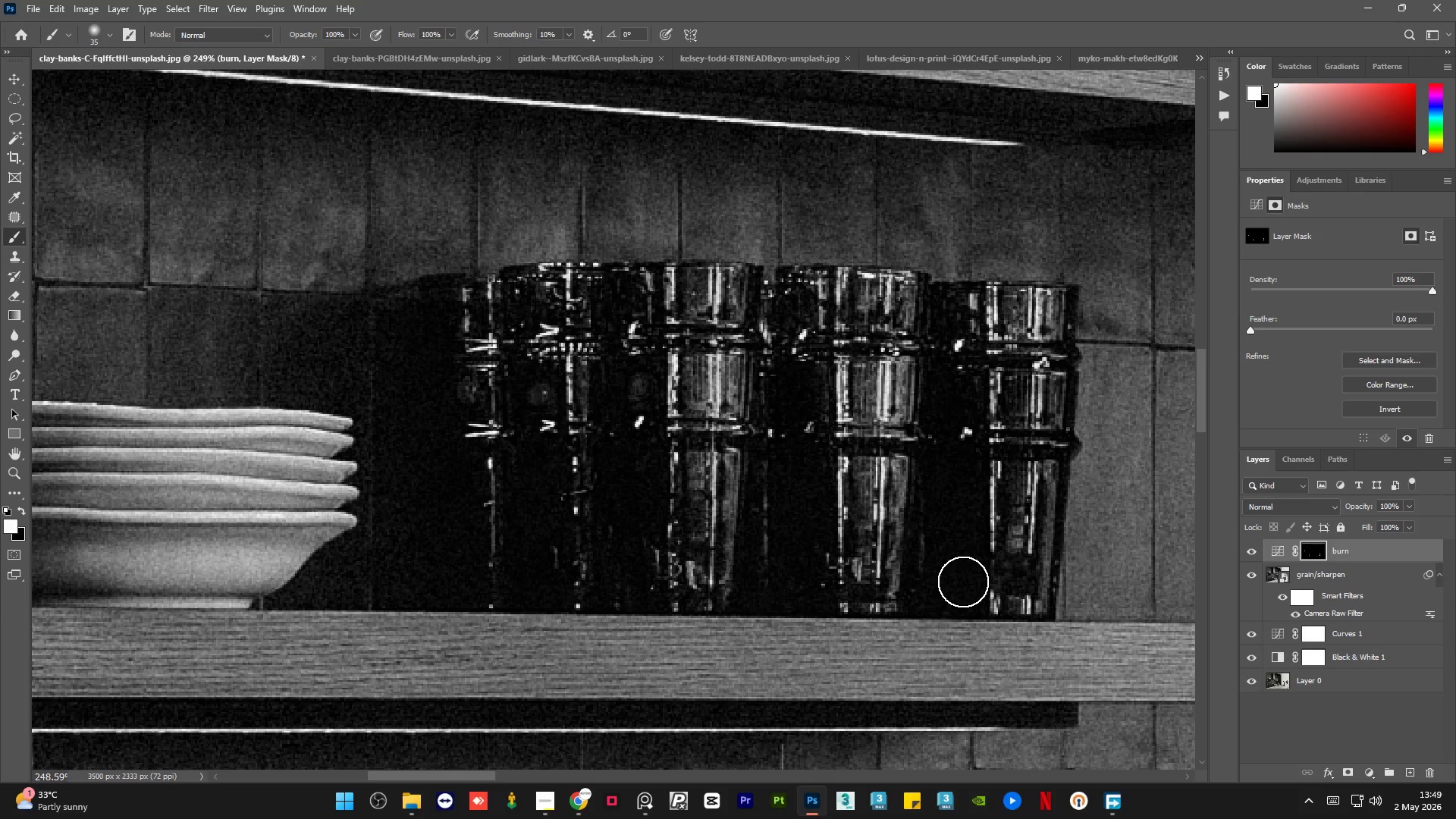 
left_click_drag(start_coordinate=[963, 582], to_coordinate=[981, 596])
 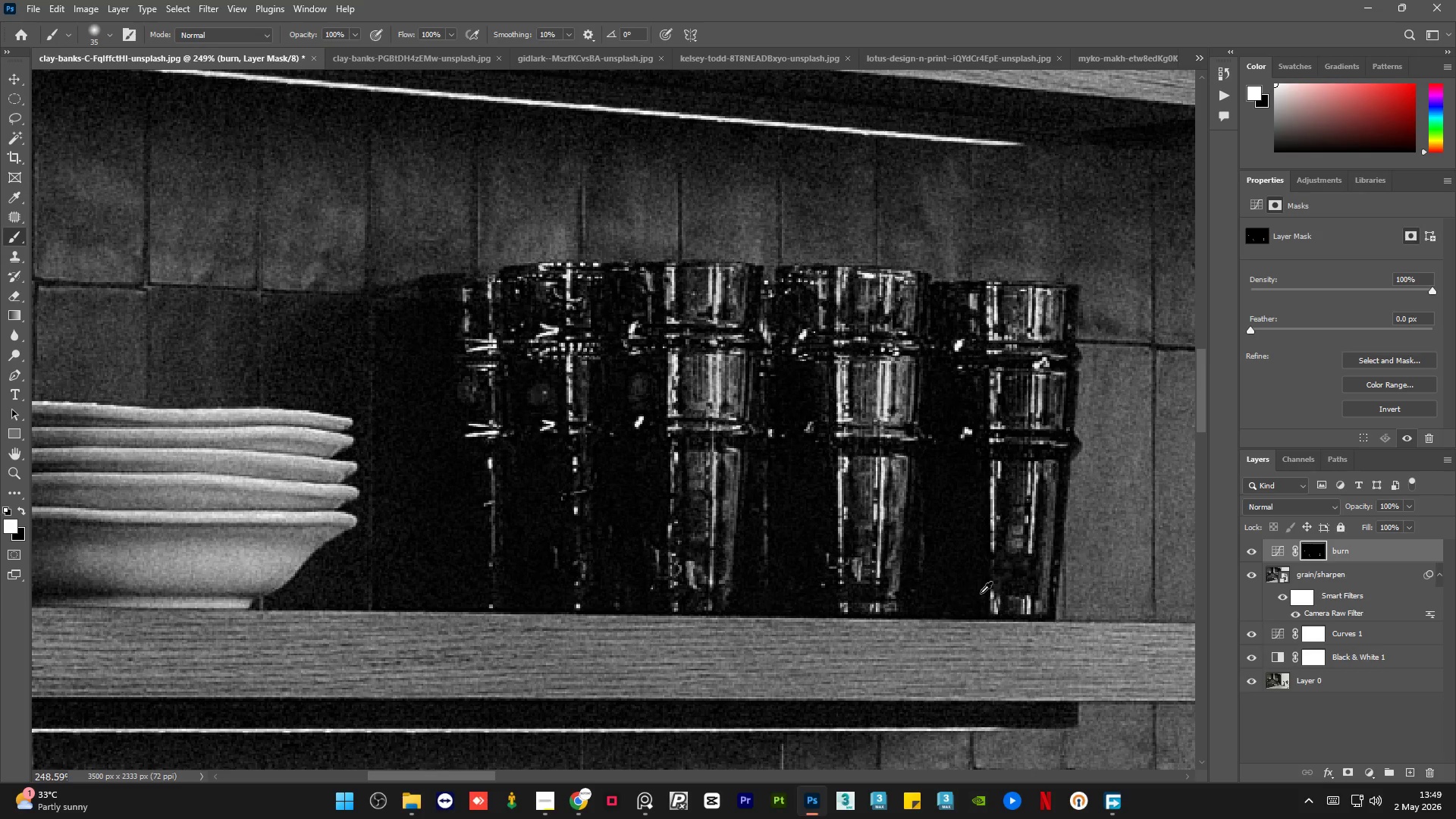 
hold_key(key=AltLeft, duration=1.58)
scroll: coordinate [579, 422], scroll_direction: down, amount: 18.0
 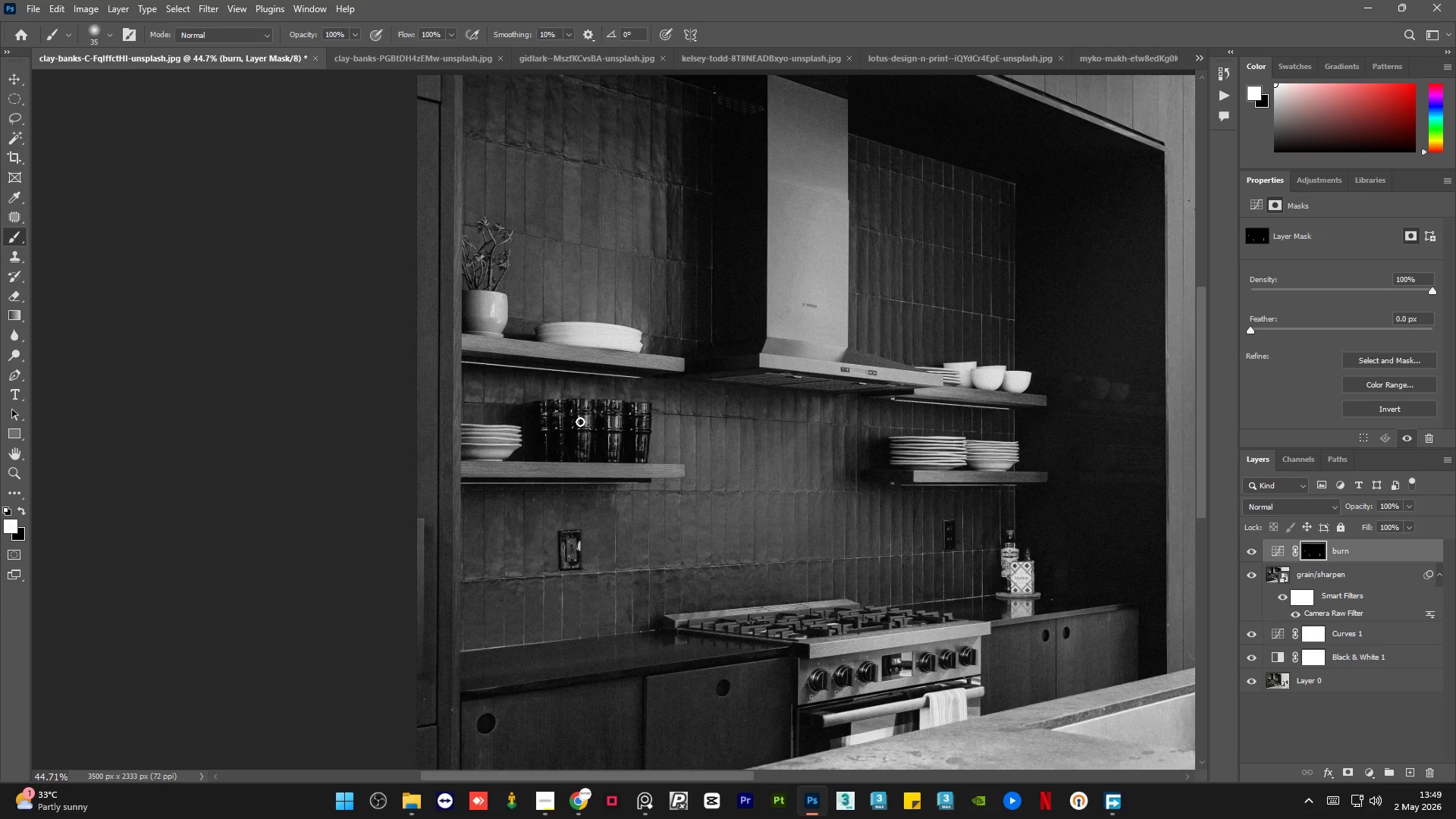 
hold_key(key=AltLeft, duration=0.8)
scroll: coordinate [581, 426], scroll_direction: down, amount: 5.0
 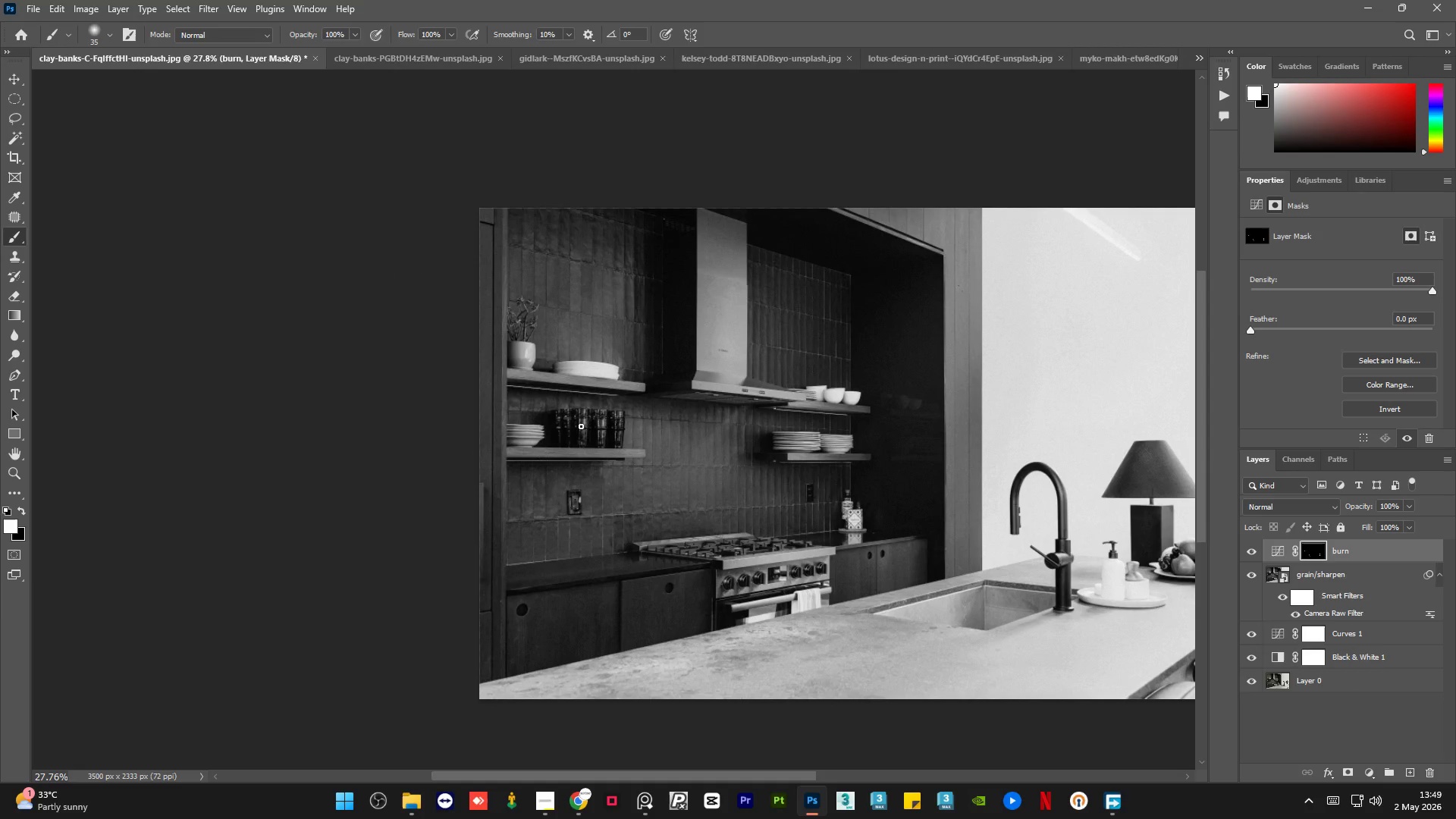 
hold_key(key=AltLeft, duration=0.59)
scroll: coordinate [438, 507], scroll_direction: down, amount: 5.0
 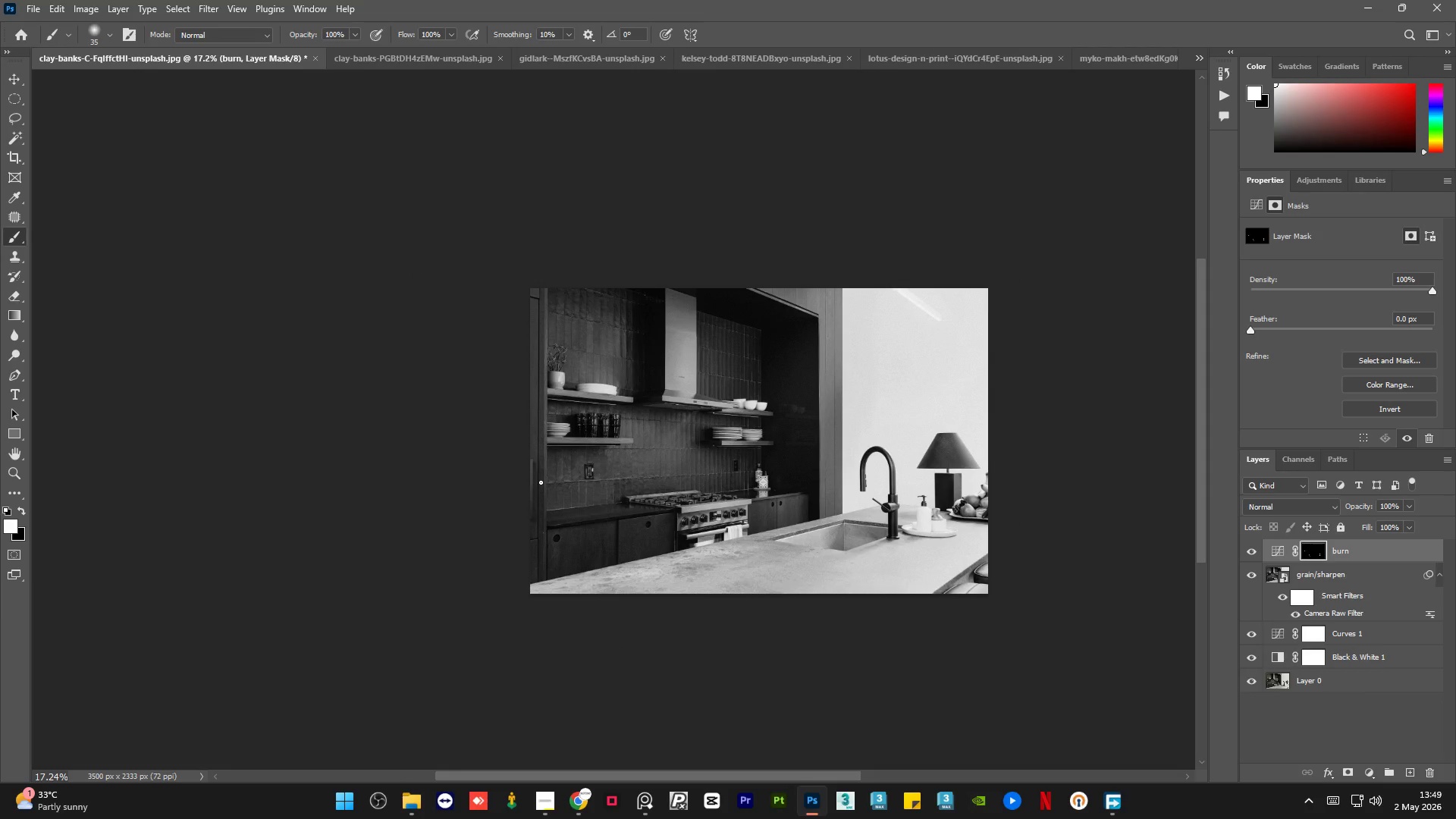 
hold_key(key=AltLeft, duration=1.49)
scroll: coordinate [778, 435], scroll_direction: up, amount: 8.0
 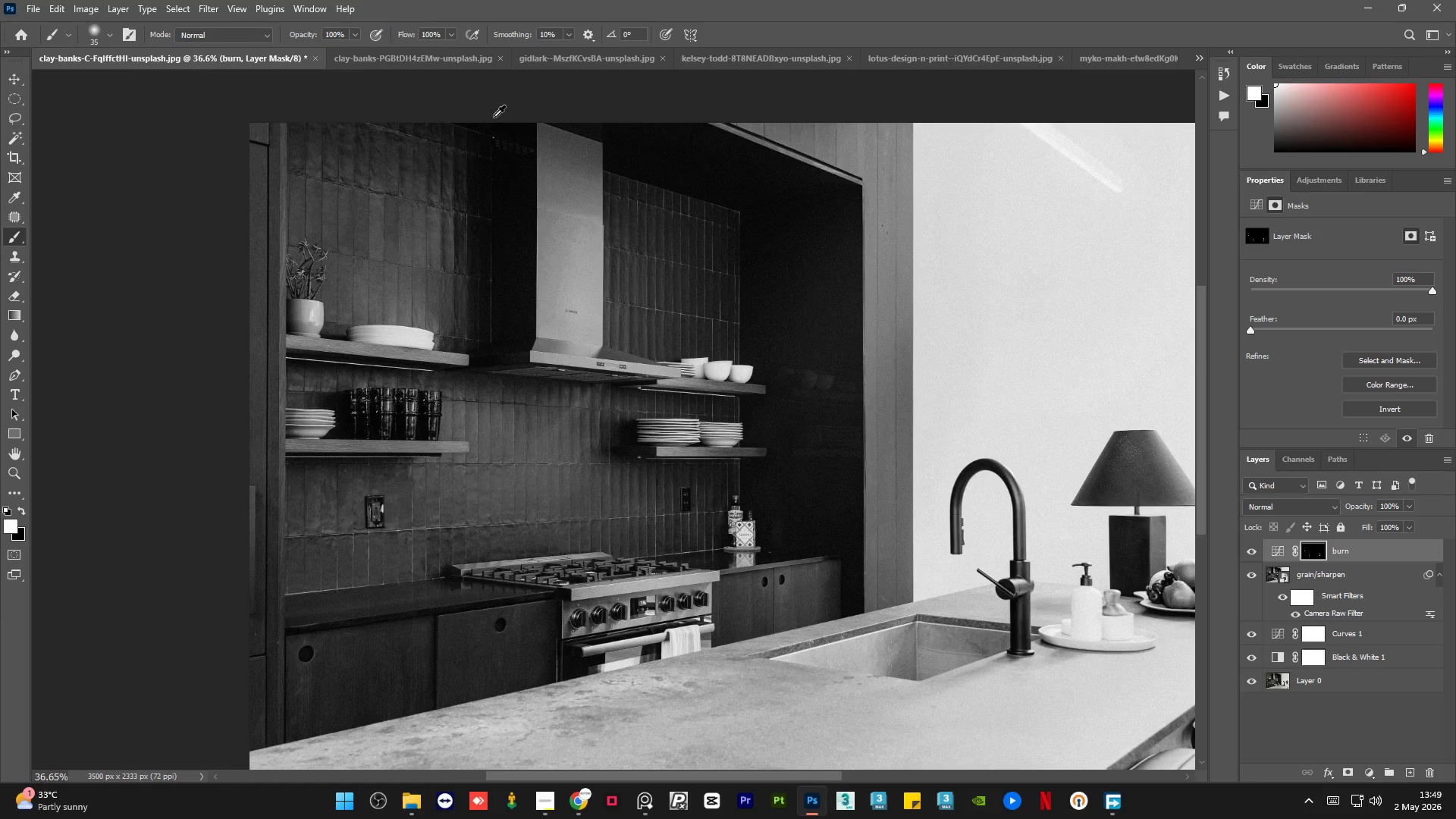 
hold_key(key=AltLeft, duration=1.17)
scroll: coordinate [491, 259], scroll_direction: up, amount: 16.0
 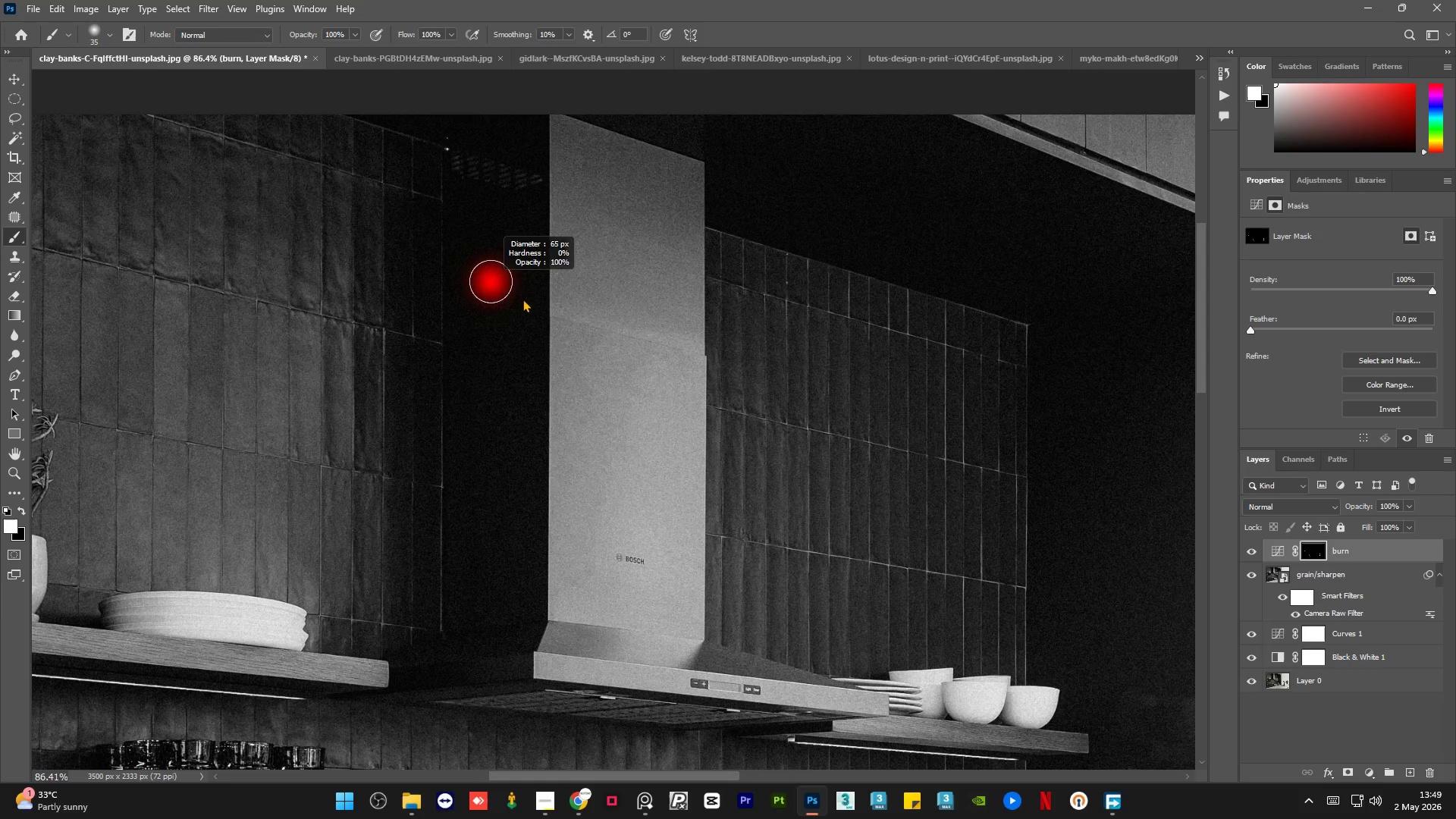 
left_click_drag(start_coordinate=[467, 156], to_coordinate=[493, 277])
 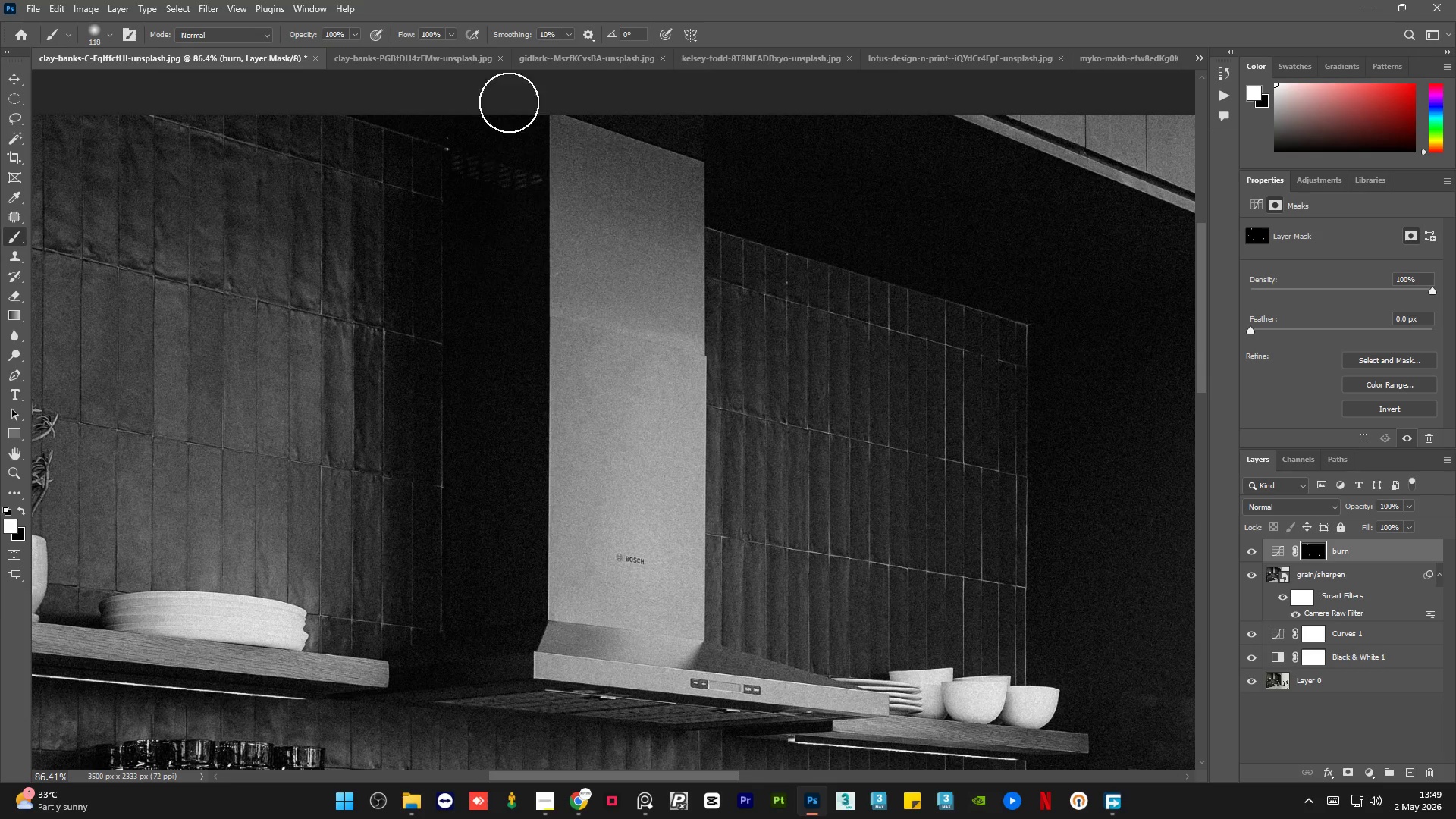 
left_click_drag(start_coordinate=[520, 180], to_coordinate=[530, 301])
 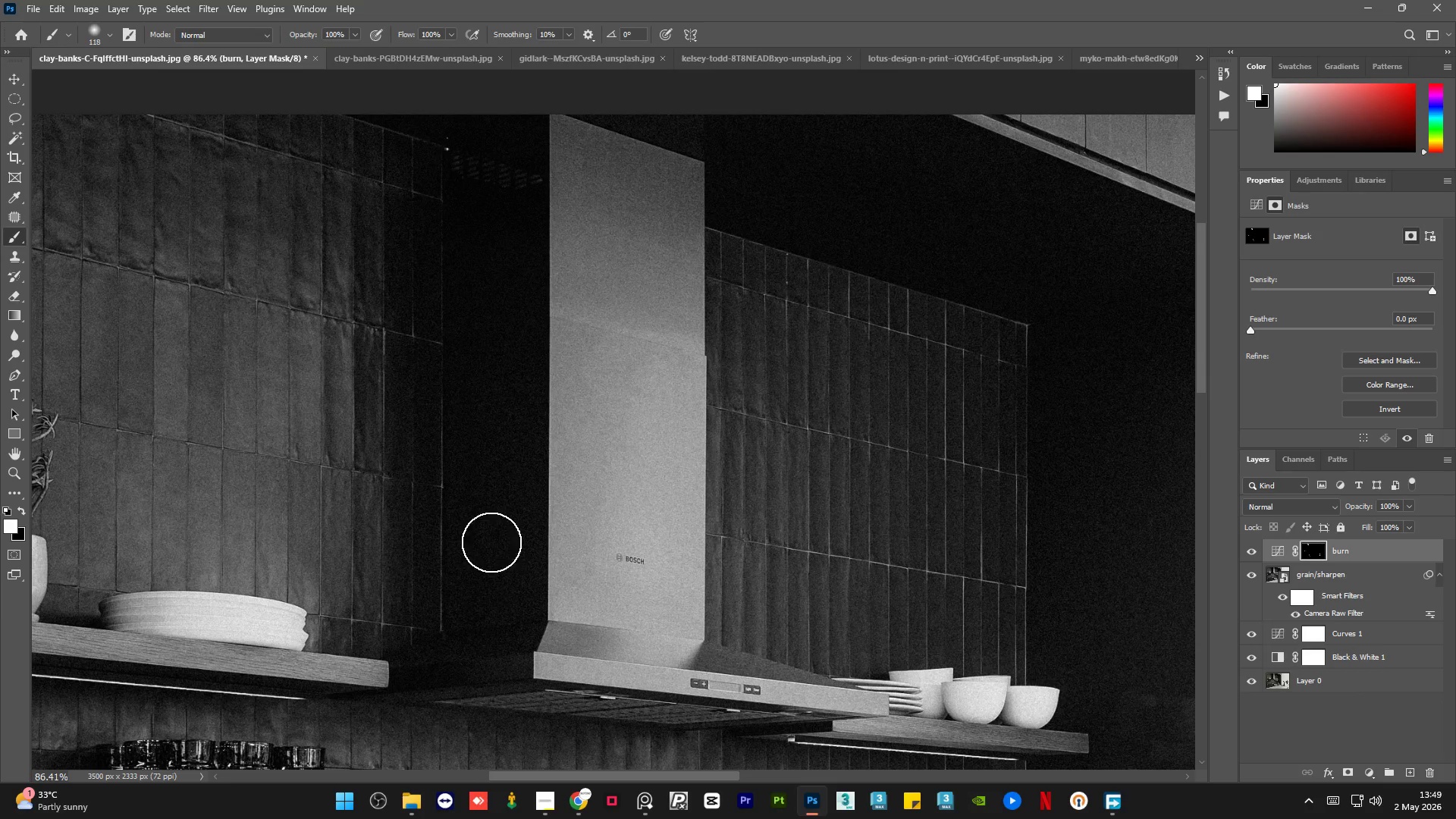 
left_click_drag(start_coordinate=[488, 538], to_coordinate=[494, 622])
 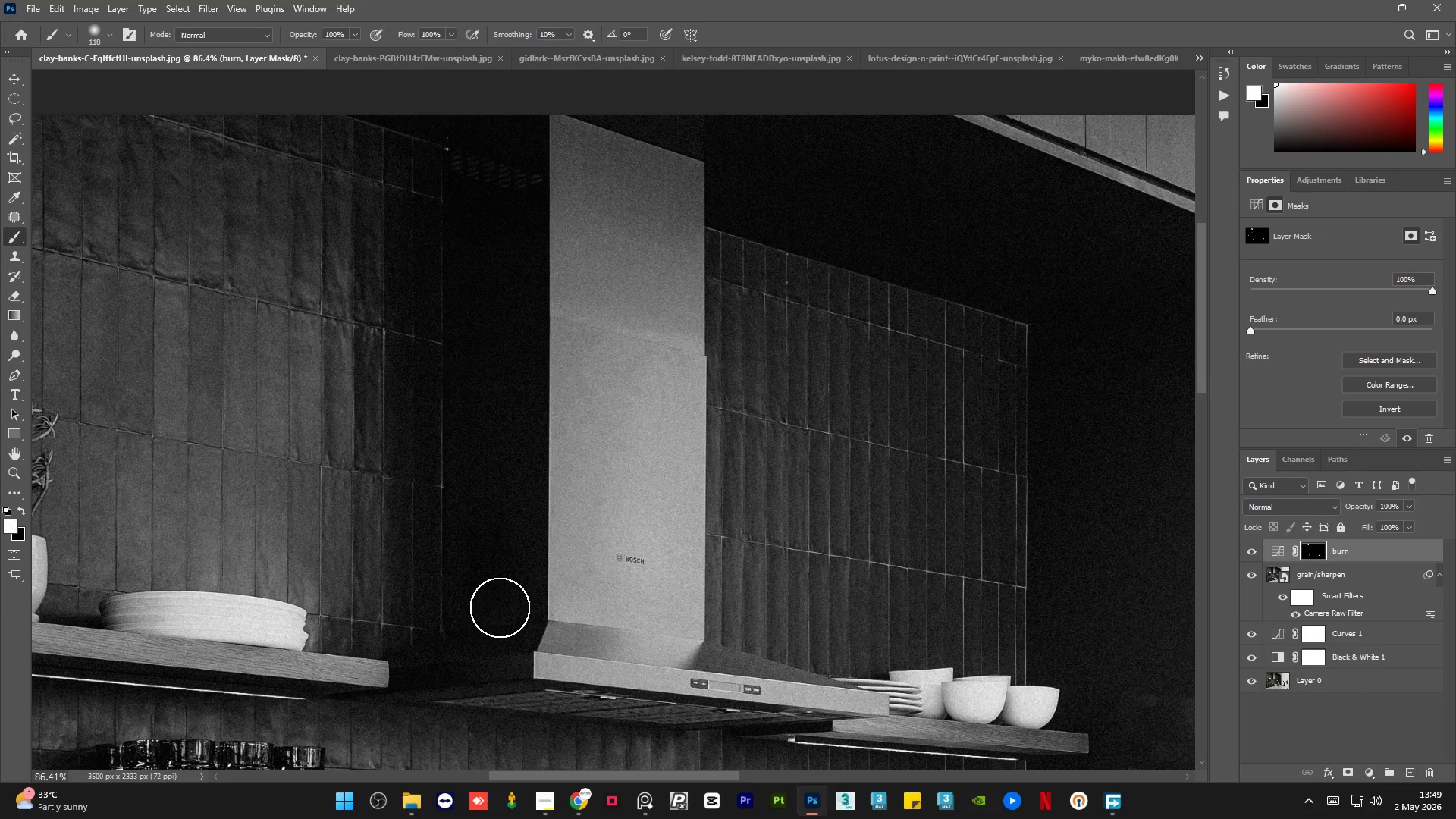 
left_click_drag(start_coordinate=[460, 634], to_coordinate=[455, 648])
 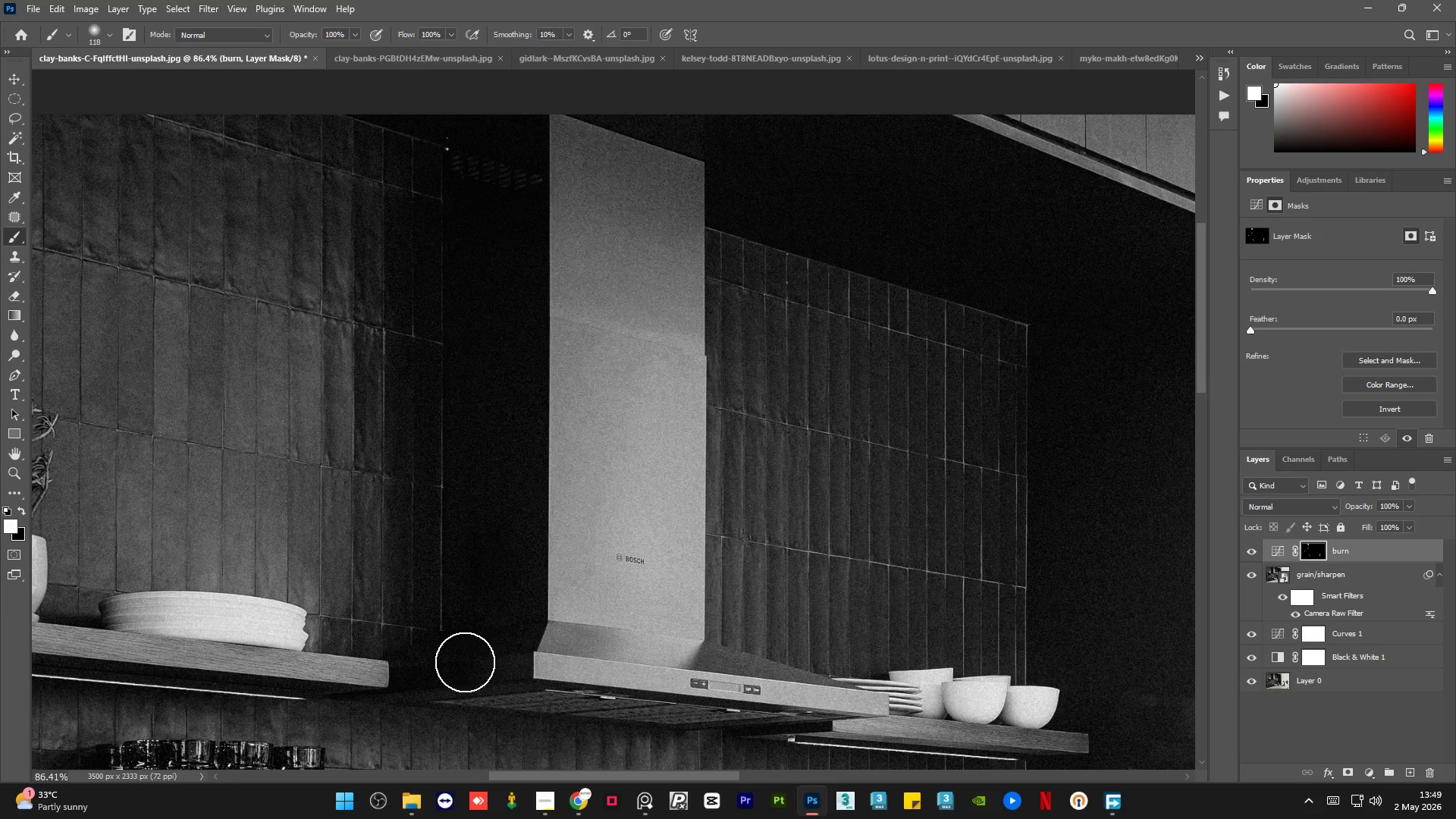 
left_click_drag(start_coordinate=[464, 662], to_coordinate=[503, 655])
 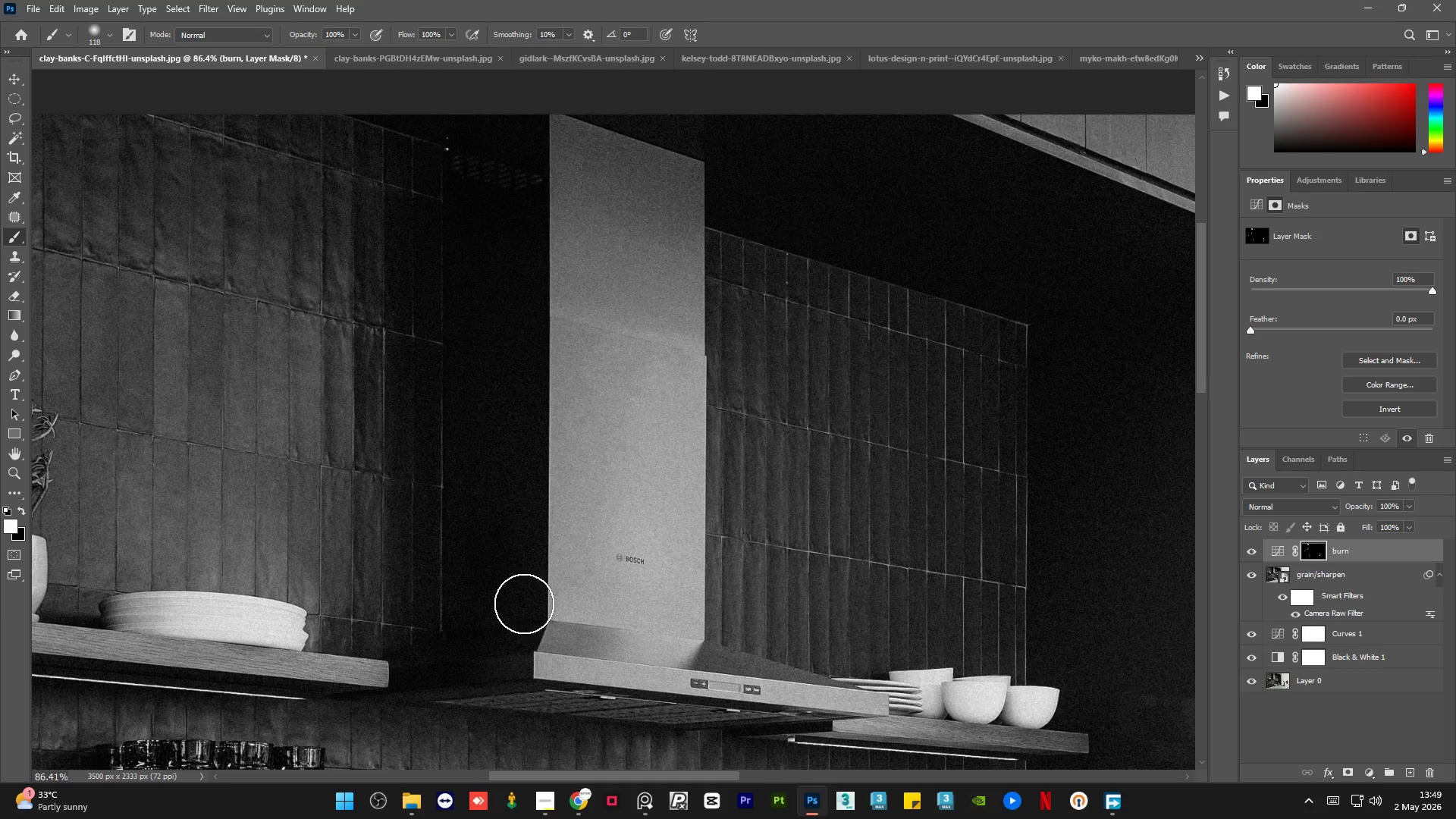 
hold_key(key=AltLeft, duration=1.11)
 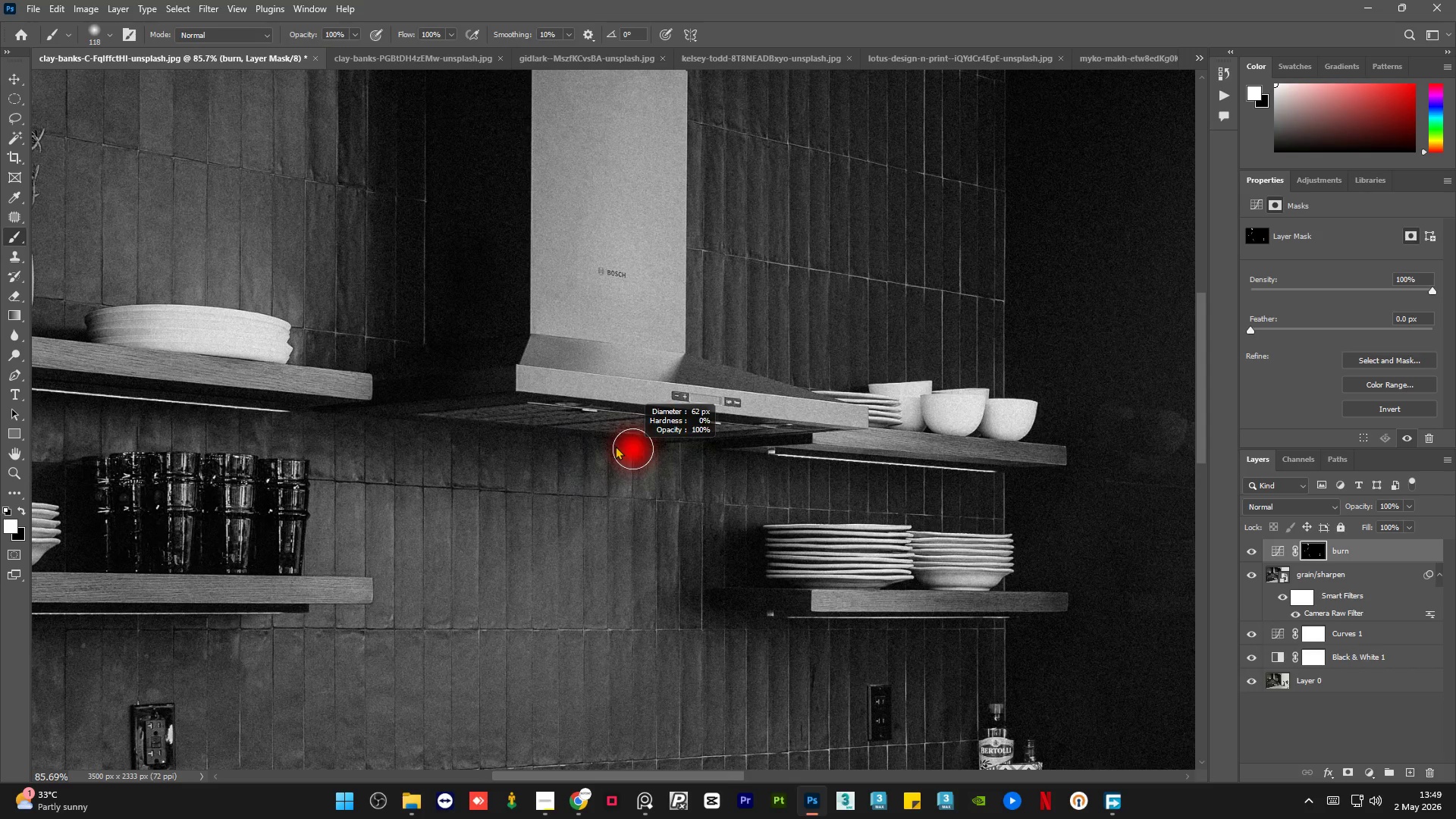 
hold_key(key=AltLeft, duration=0.62)
 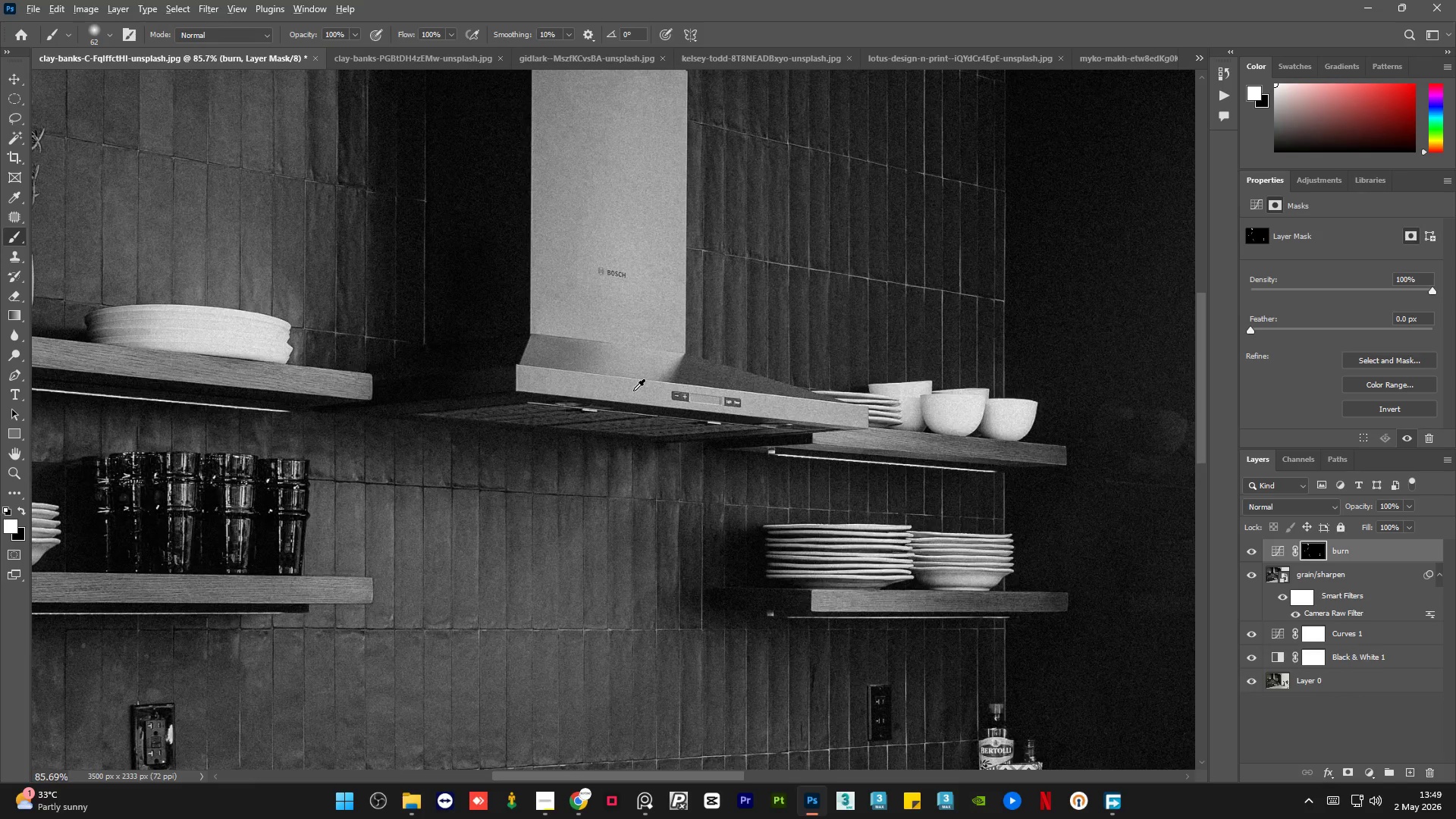 
scroll: coordinate [615, 460], scroll_direction: none, amount: 0.0
 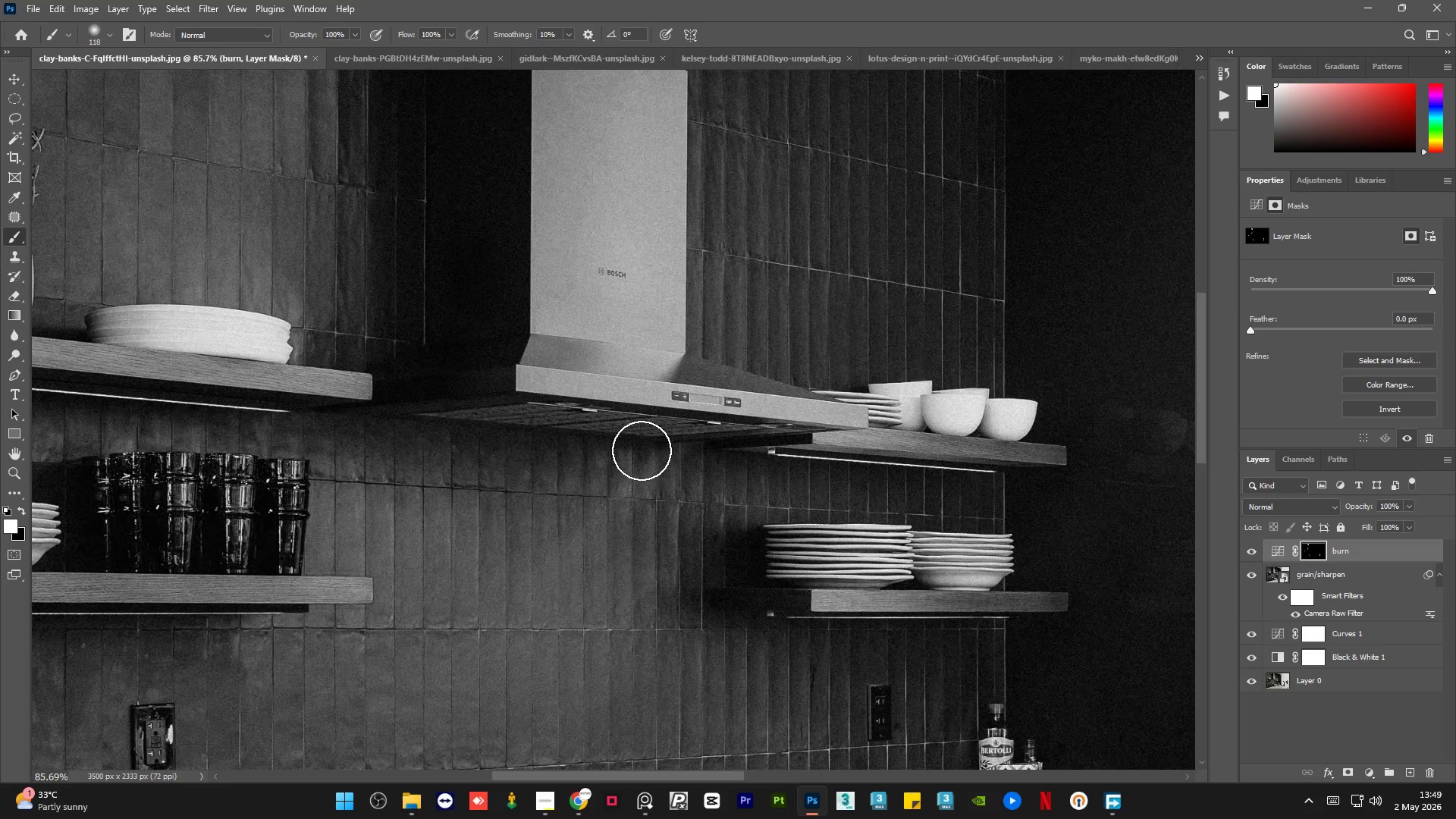 
hold_key(key=AltLeft, duration=0.56)
scroll: coordinate [702, 459], scroll_direction: up, amount: 9.0
 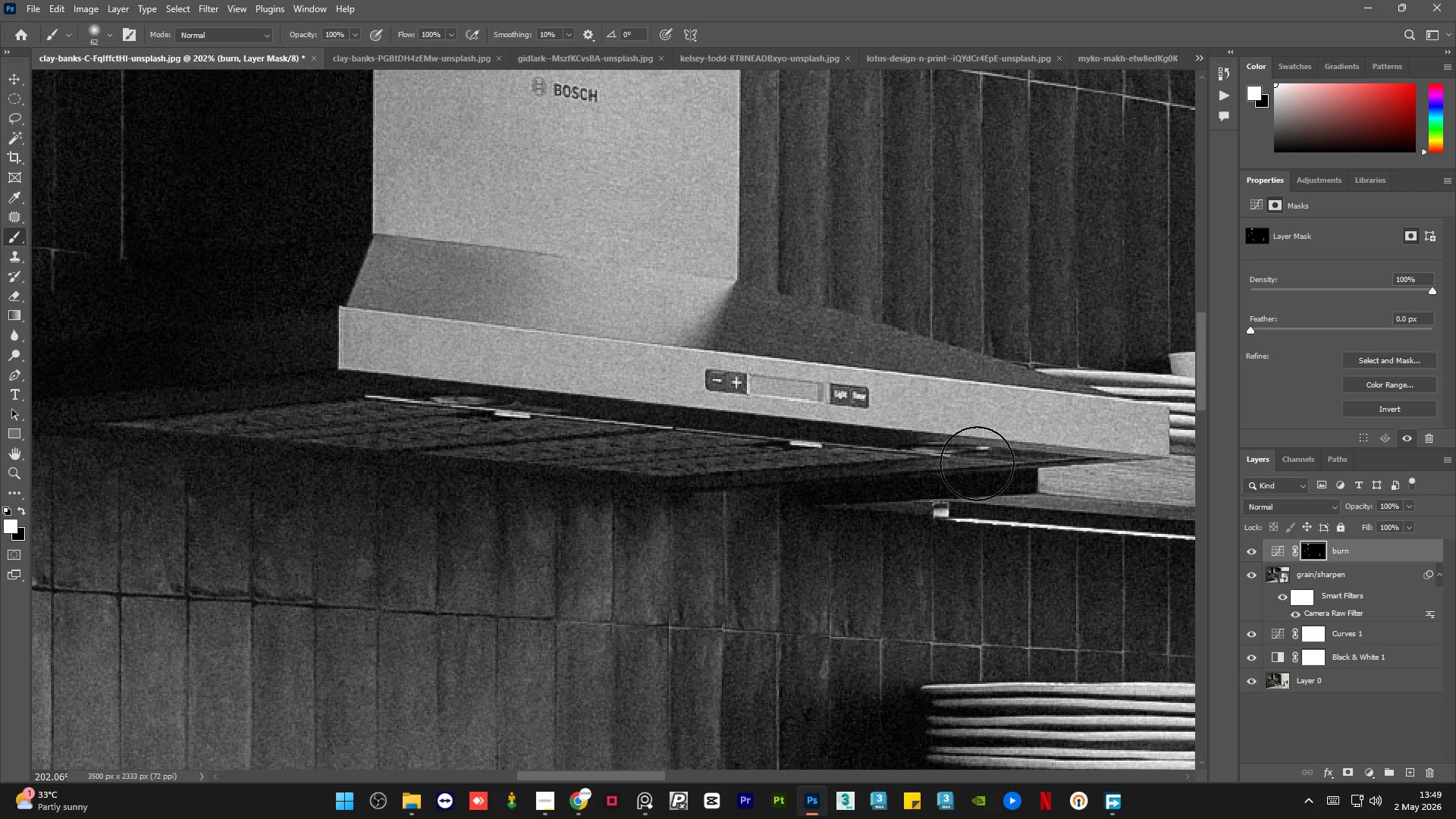 
hold_key(key=AltLeft, duration=0.66)
 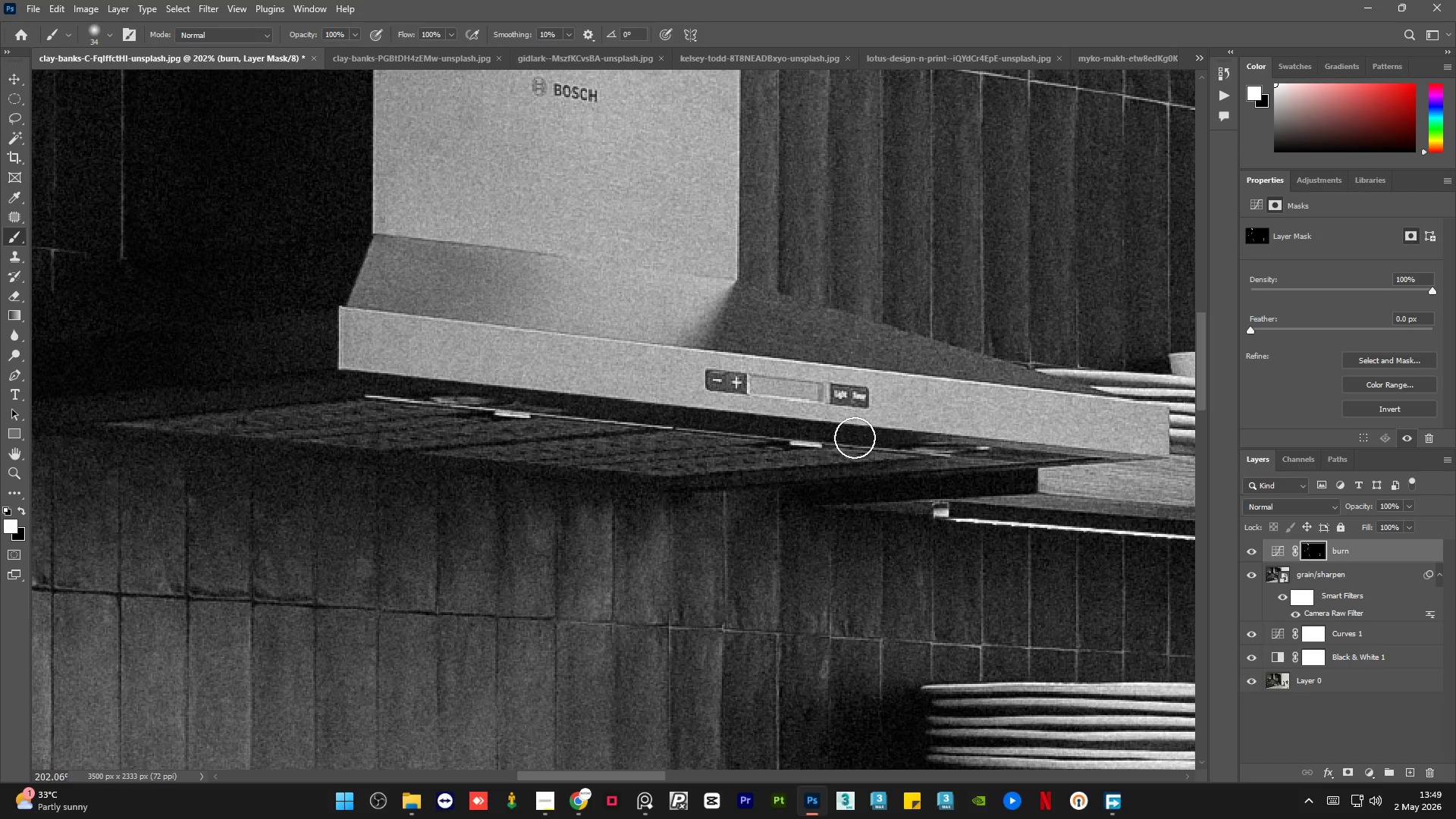 
left_click_drag(start_coordinate=[820, 434], to_coordinate=[268, 397])
 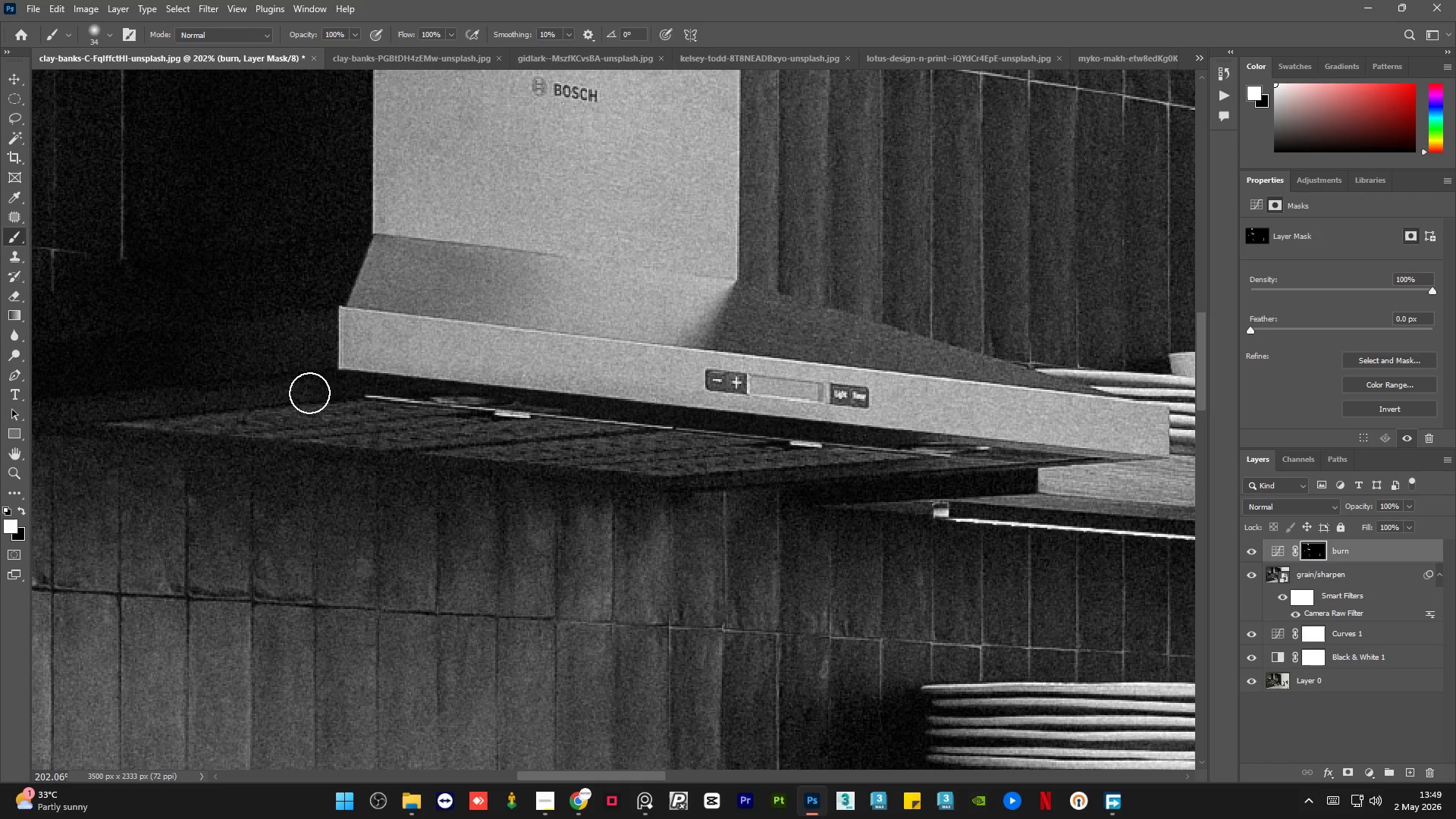 
left_click_drag(start_coordinate=[309, 392], to_coordinate=[51, 416])
 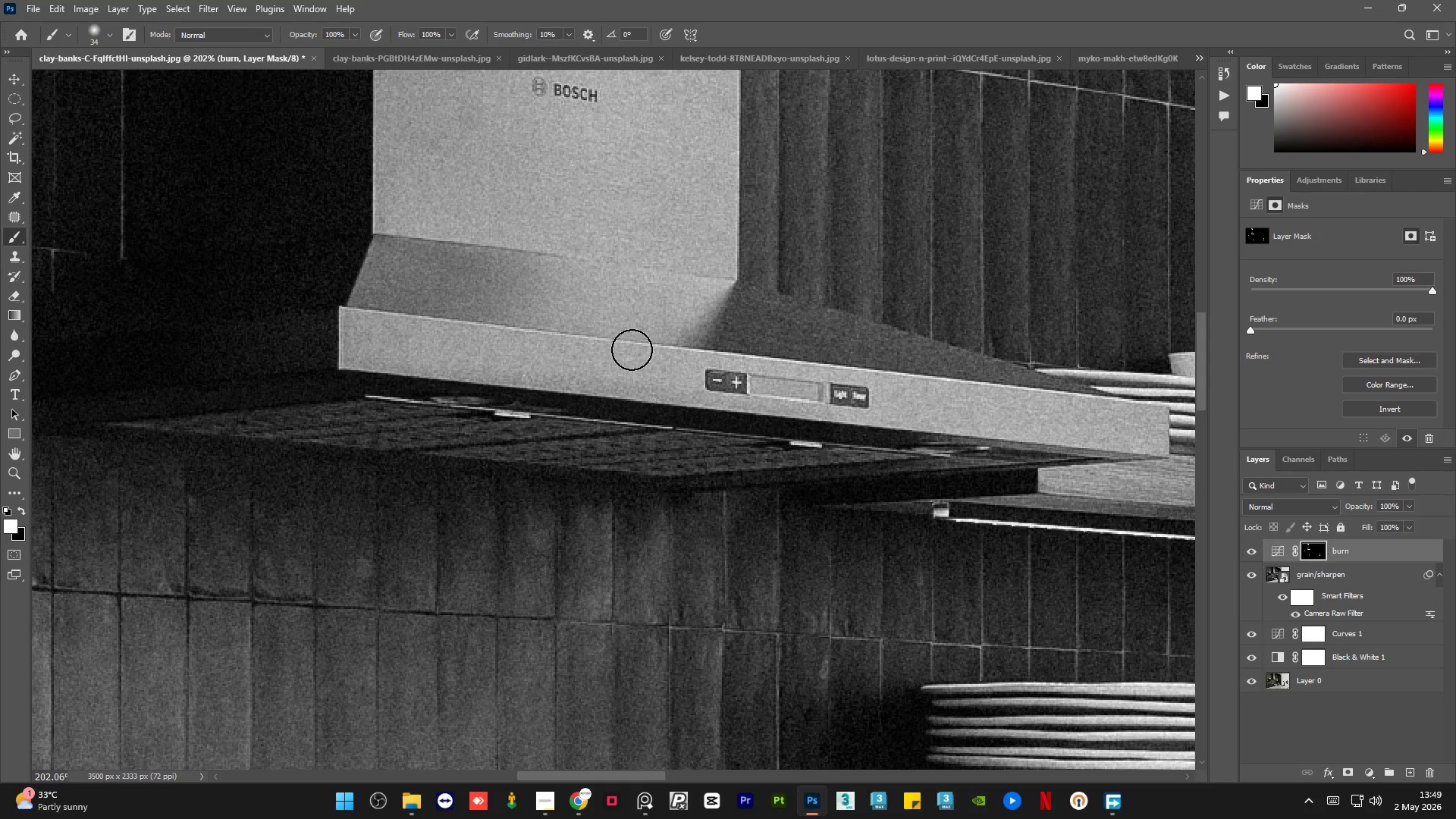 
hold_key(key=AltLeft, duration=2.03)
 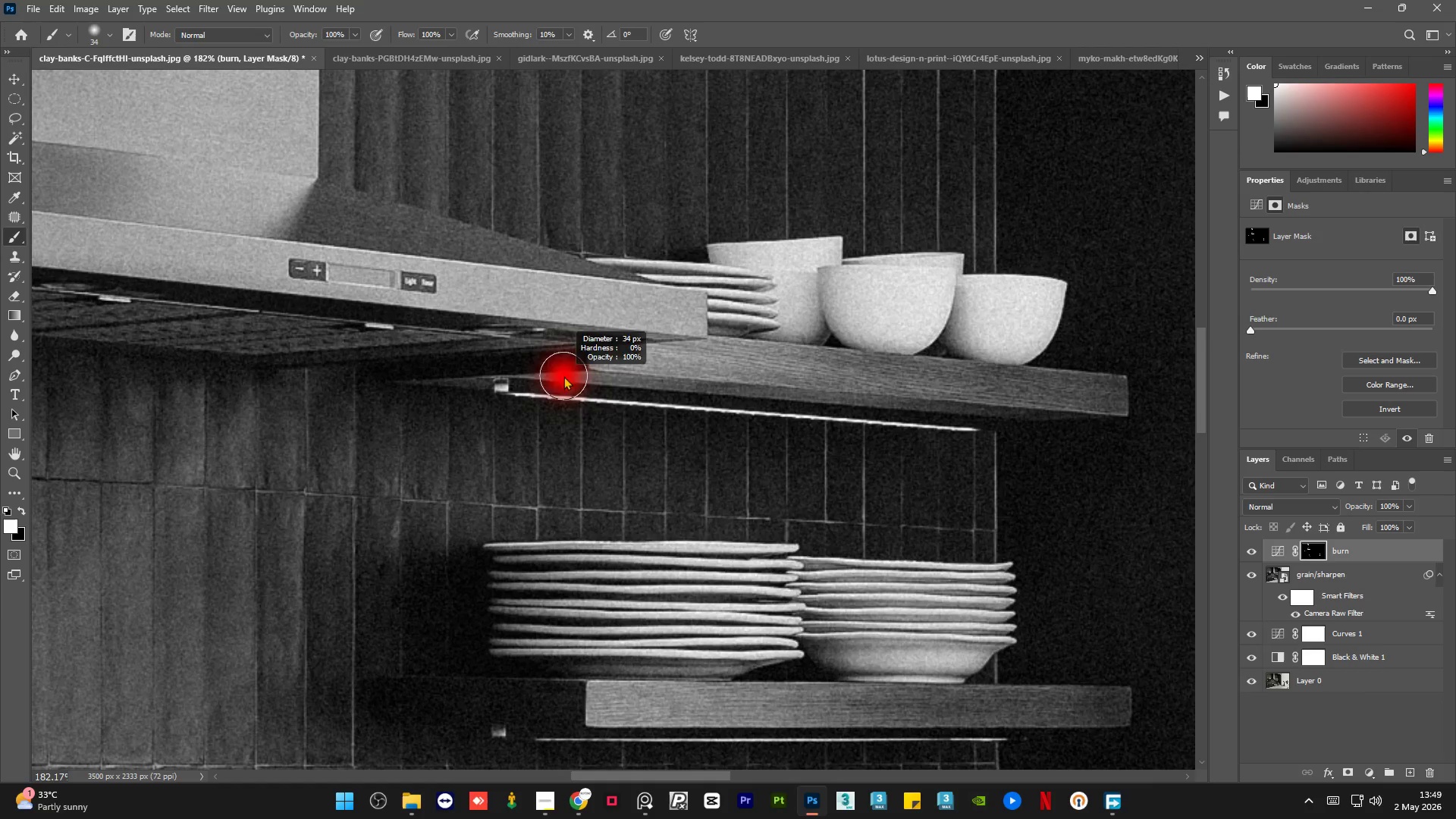 
hold_key(key=AltLeft, duration=0.39)
right_click([563, 376])
 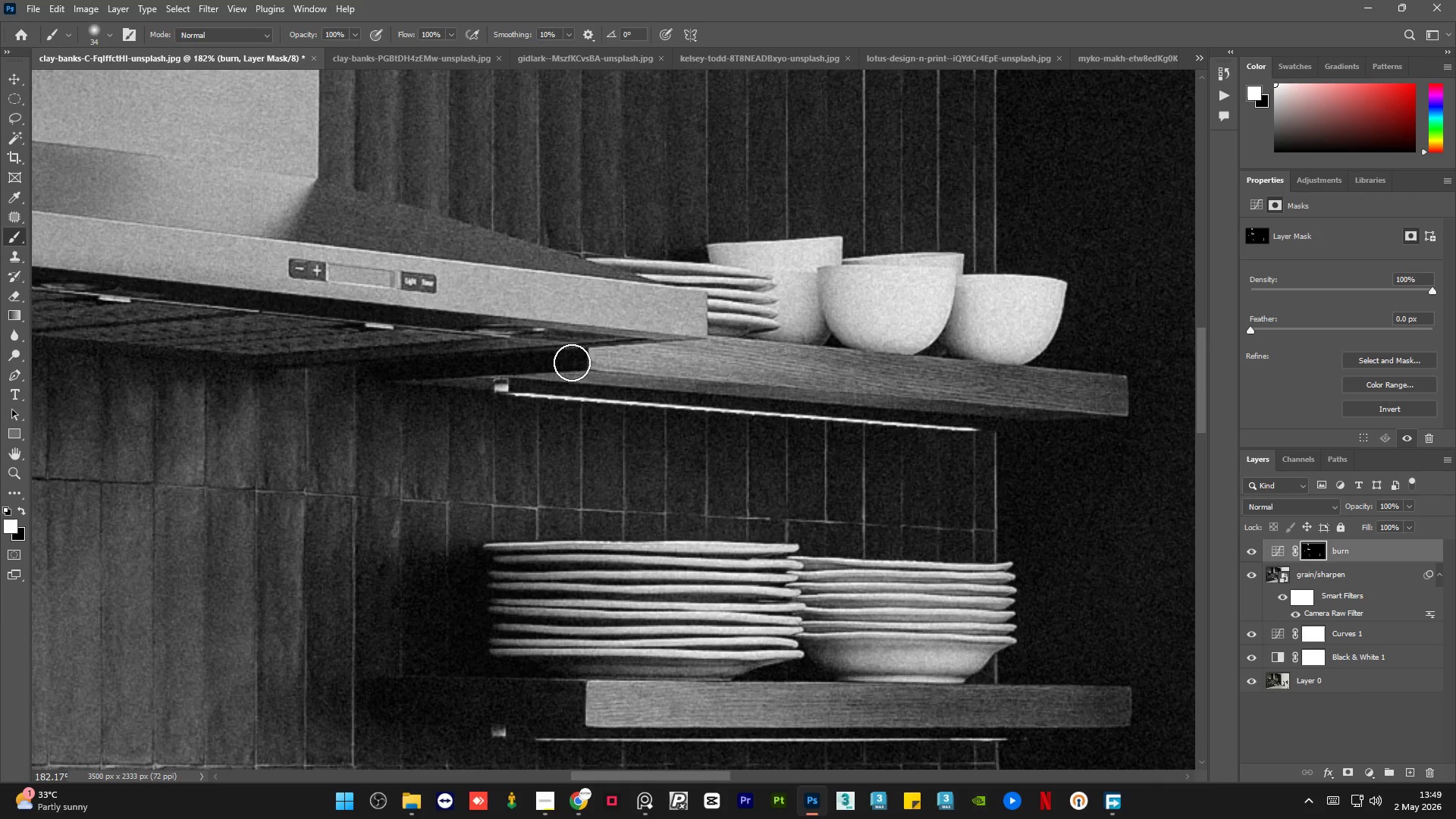 
scroll: coordinate [783, 423], scroll_direction: down, amount: 1.0
 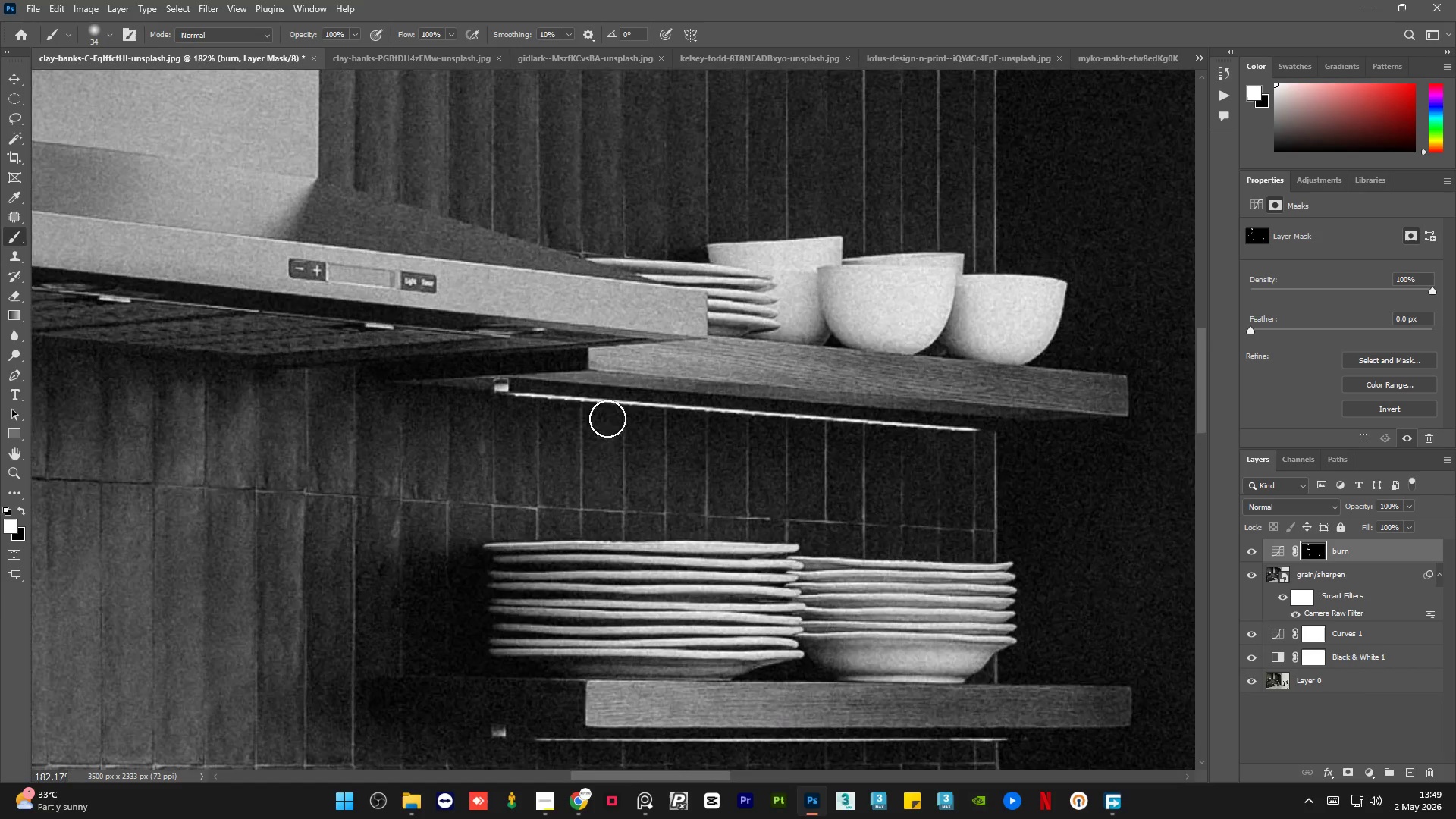 
left_click_drag(start_coordinate=[568, 362], to_coordinate=[369, 371])
 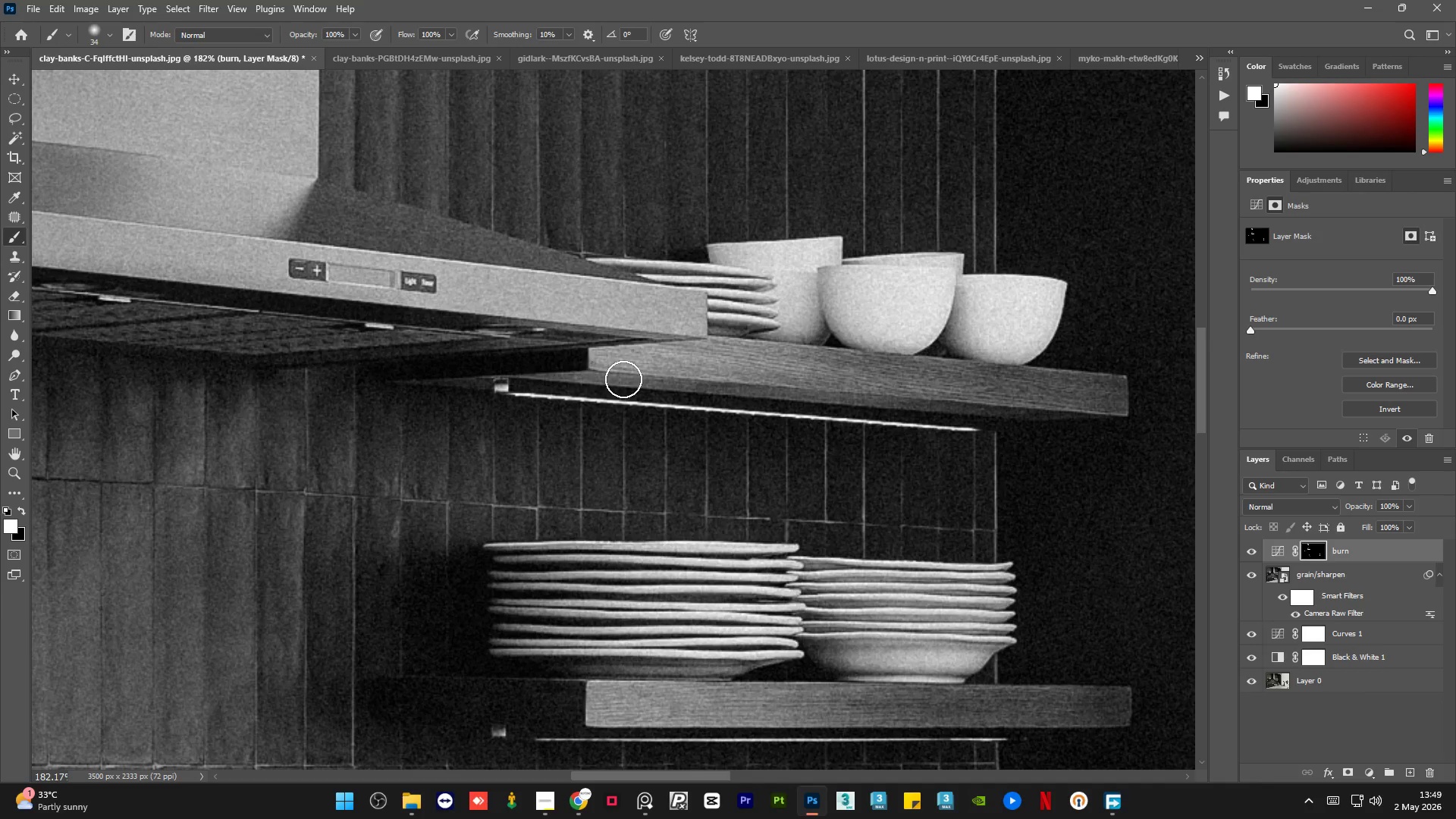 
key(Alt+AltLeft)
 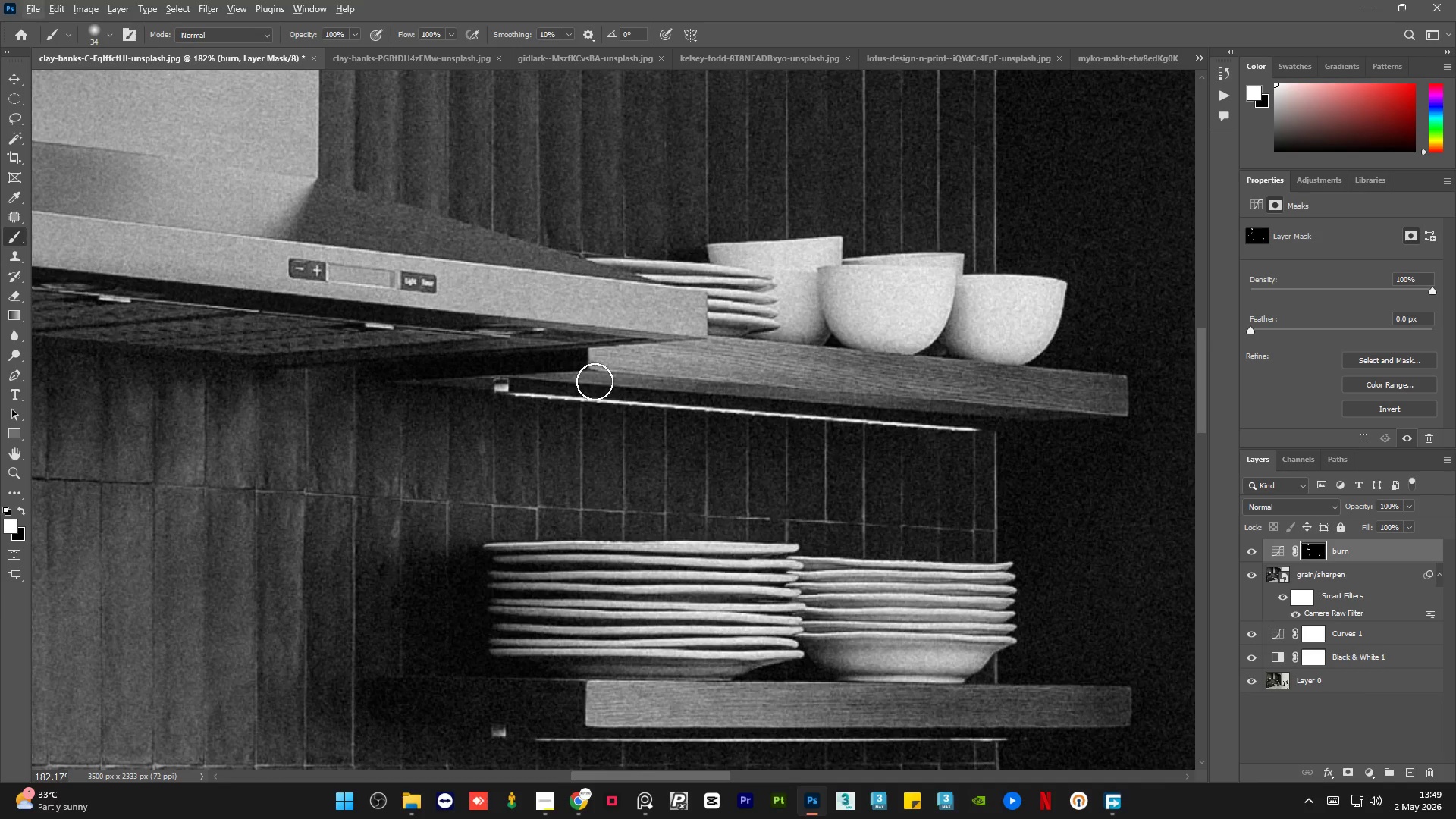 
hold_key(key=AltLeft, duration=0.34)
 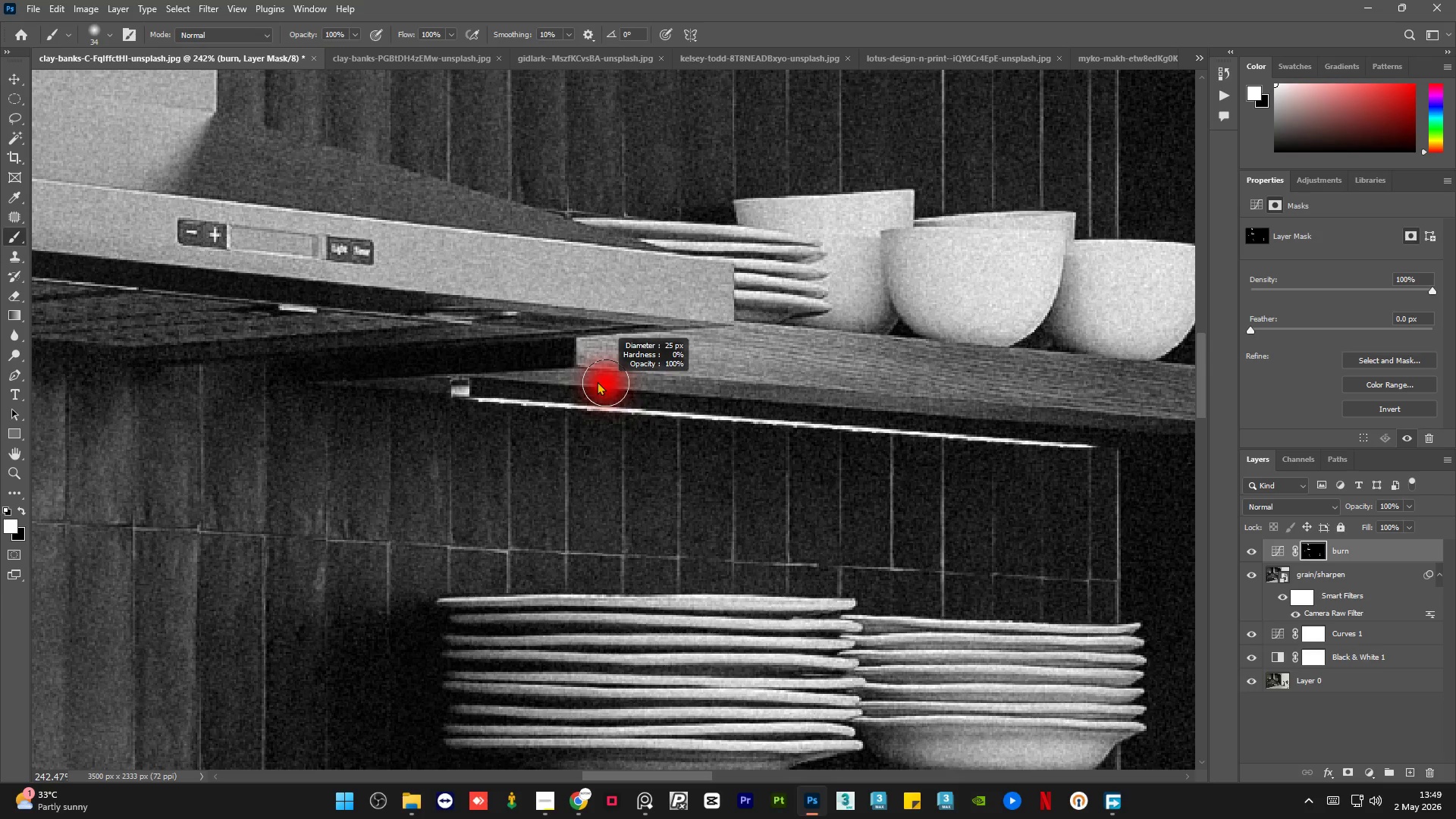 
hold_key(key=AltLeft, duration=0.44)
 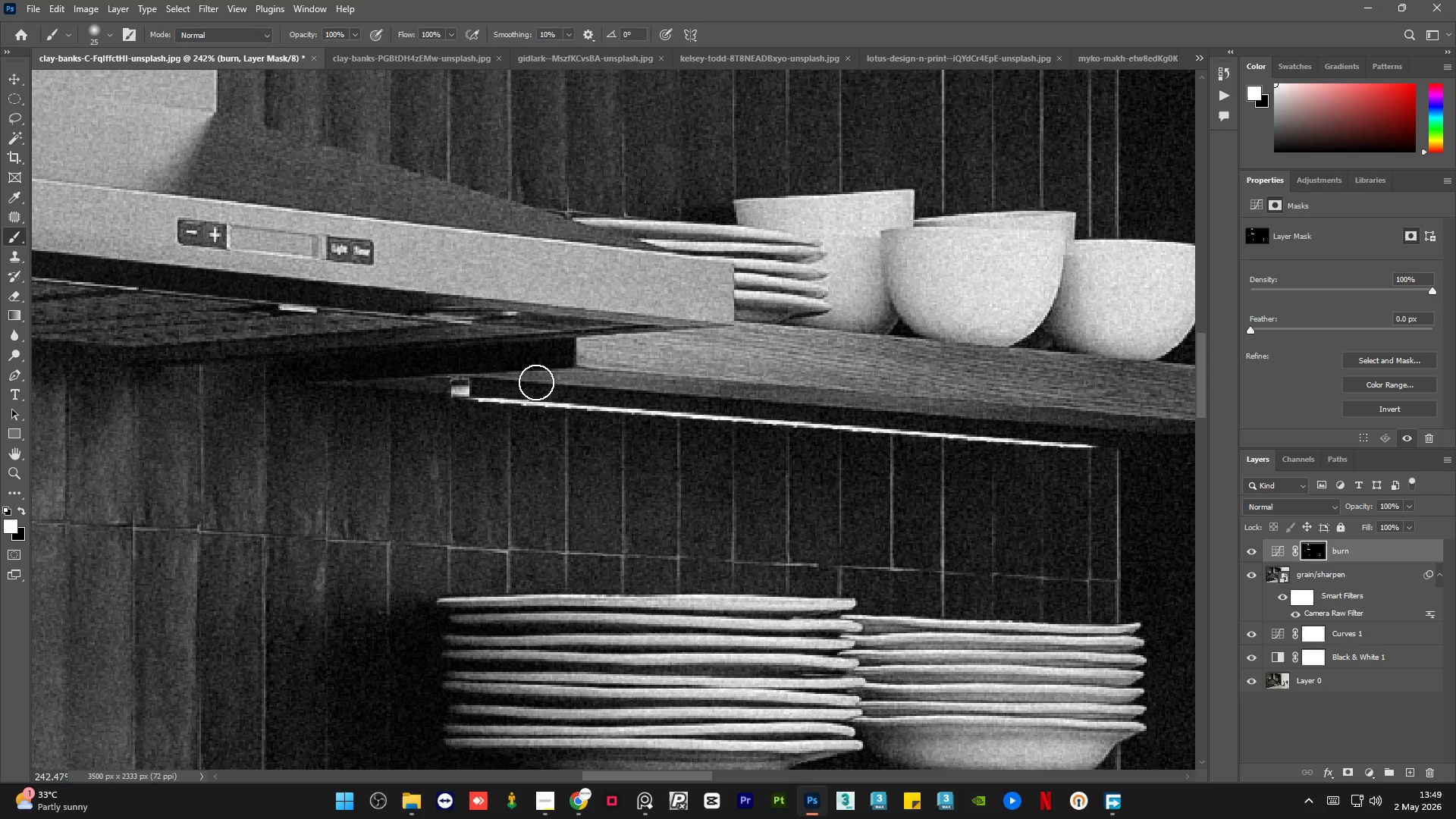 
scroll: coordinate [625, 380], scroll_direction: up, amount: 3.0
 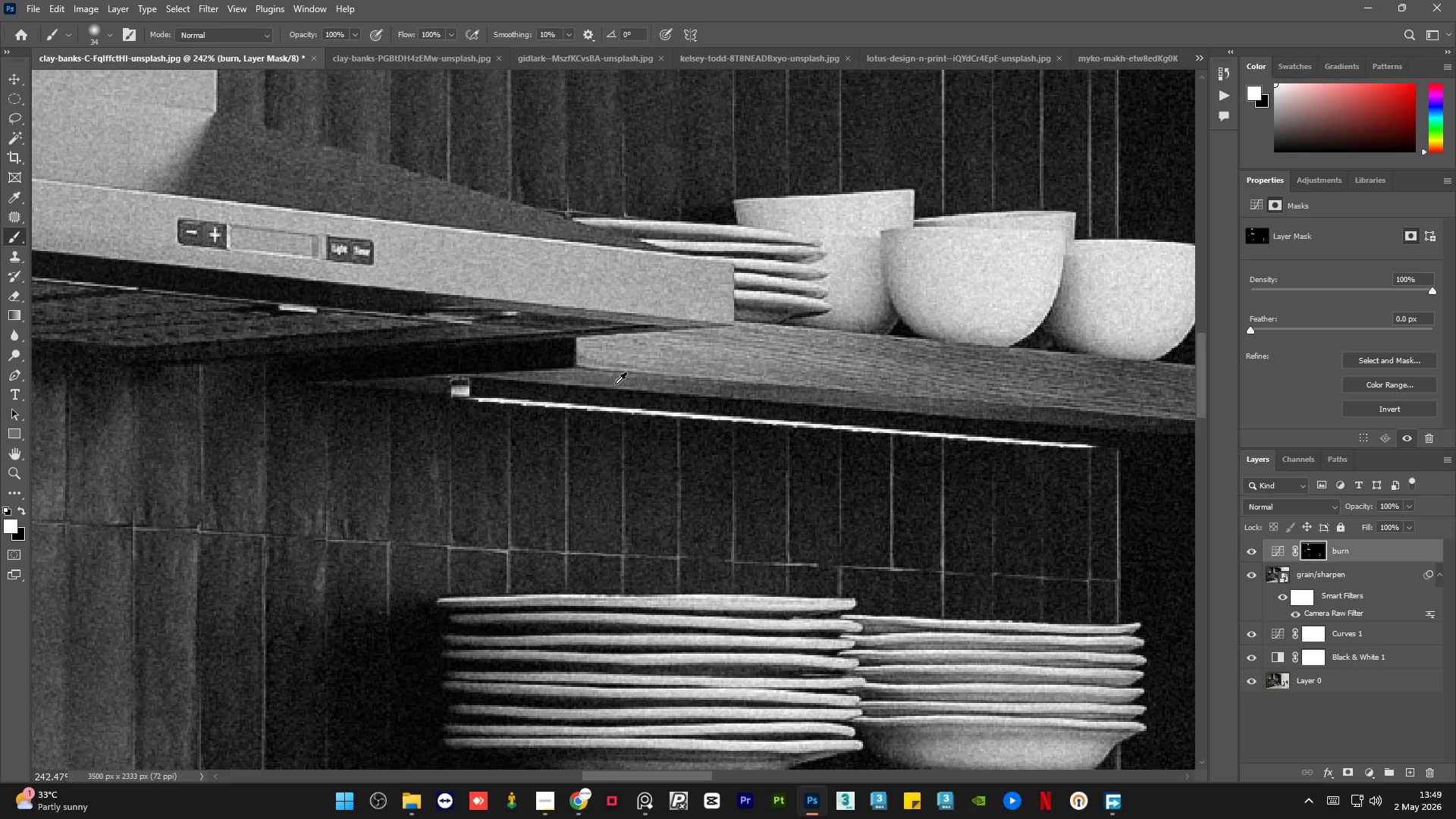 
left_click_drag(start_coordinate=[536, 382], to_coordinate=[739, 406])
 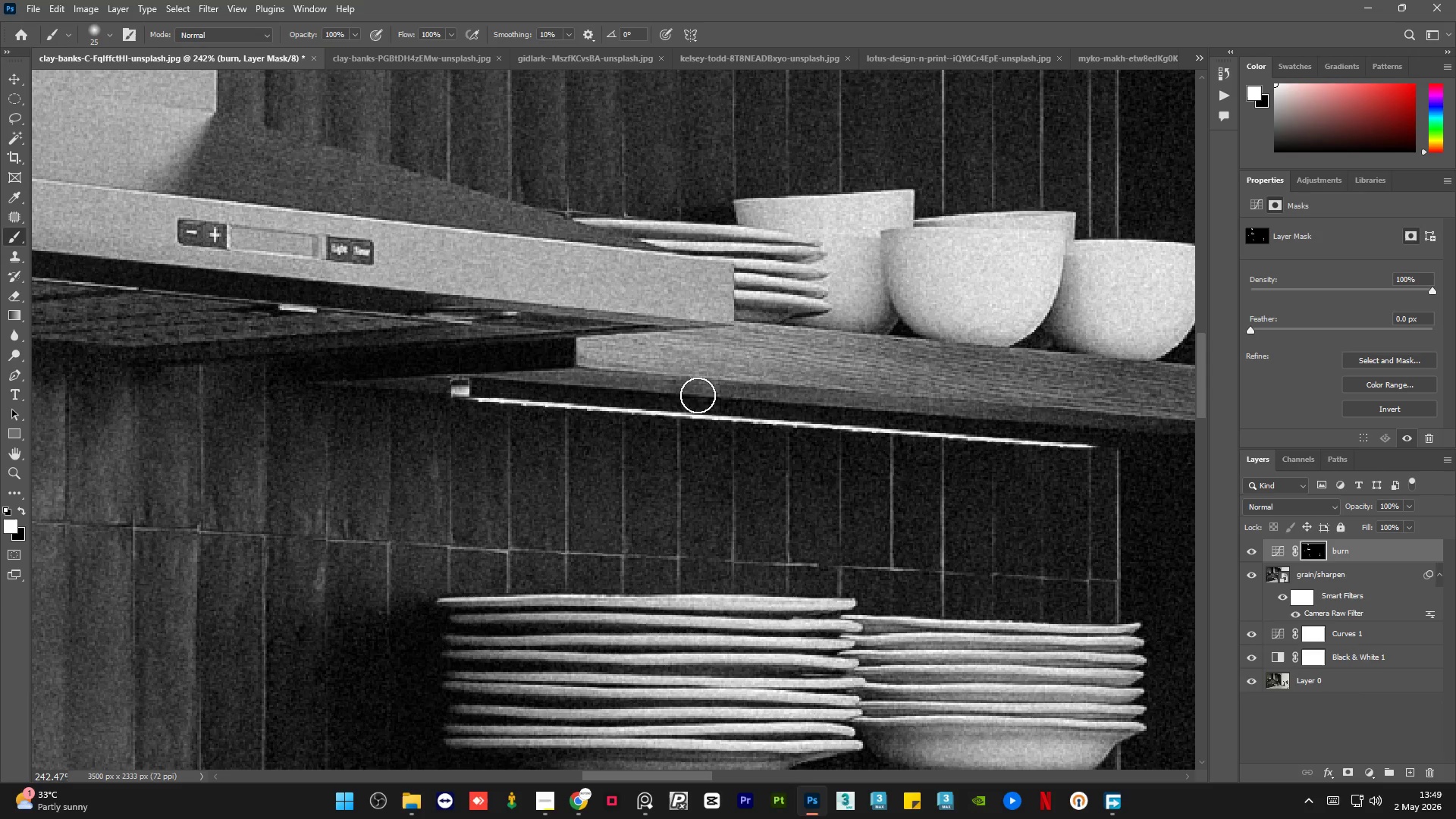 
left_click_drag(start_coordinate=[677, 394], to_coordinate=[1025, 426])
 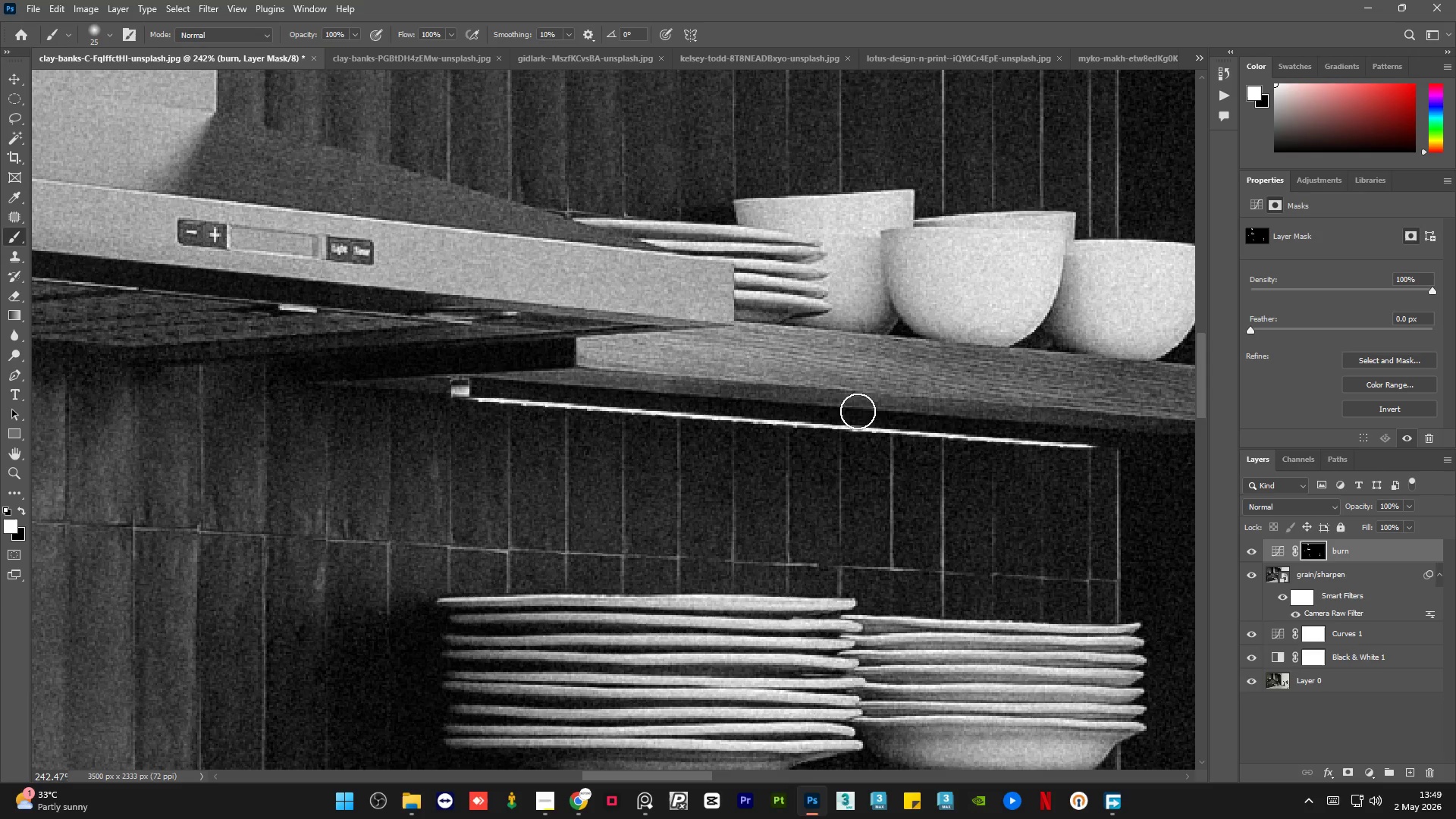 
left_click_drag(start_coordinate=[835, 406], to_coordinate=[1189, 428])
 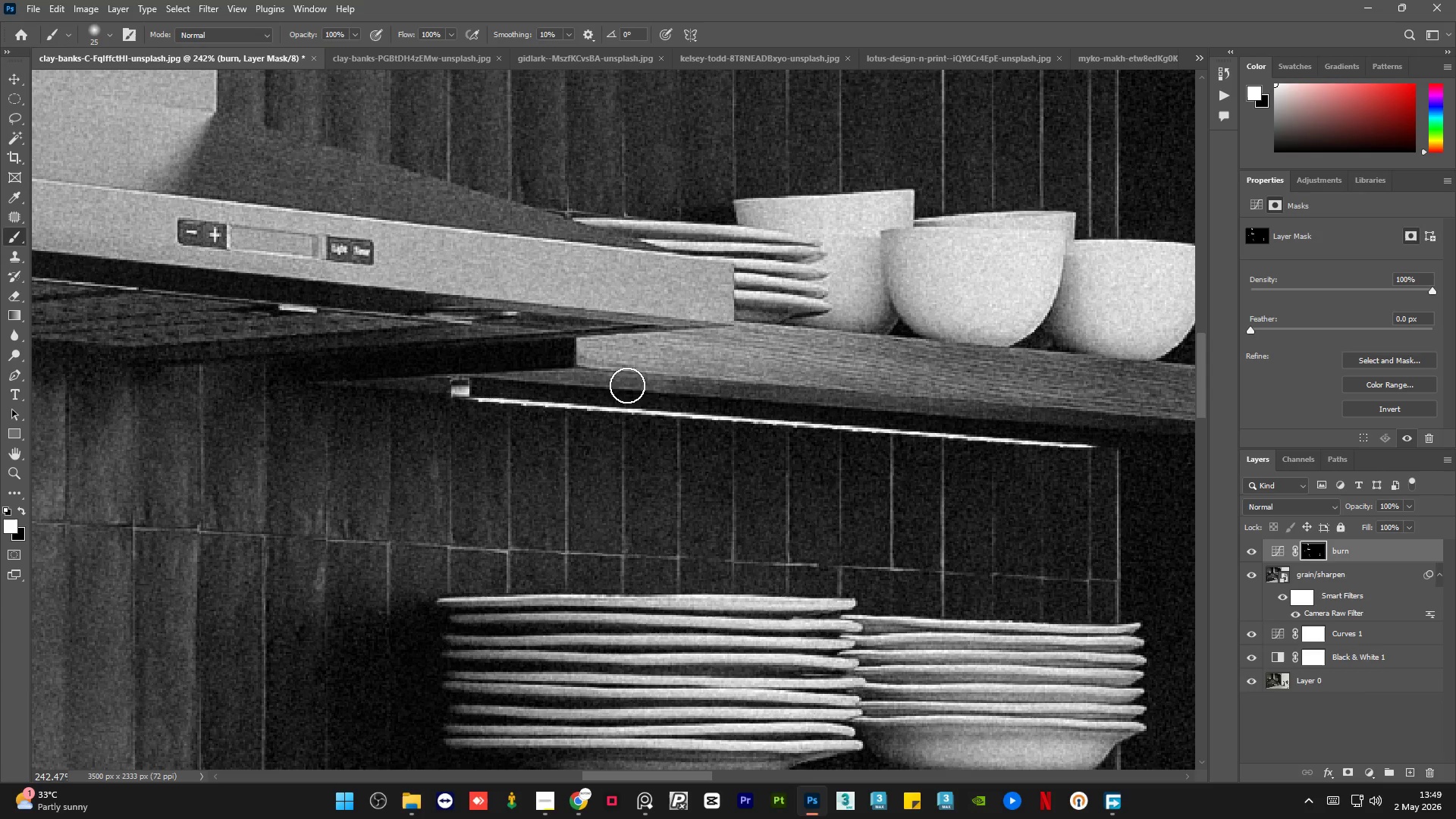 
left_click_drag(start_coordinate=[623, 385], to_coordinate=[463, 382])
 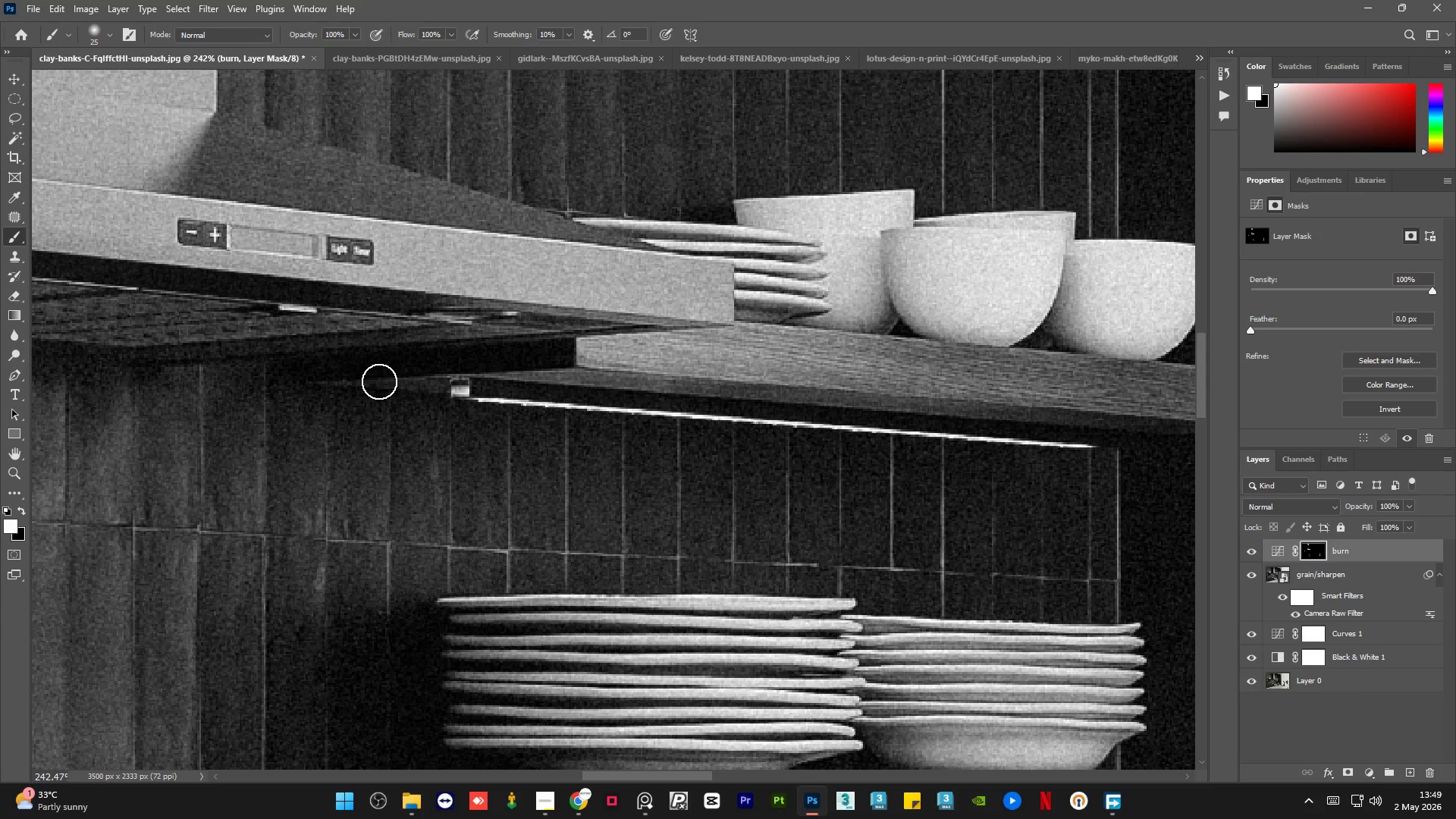 
hold_key(key=AltLeft, duration=0.52)
scroll: coordinate [381, 381], scroll_direction: down, amount: 6.0
 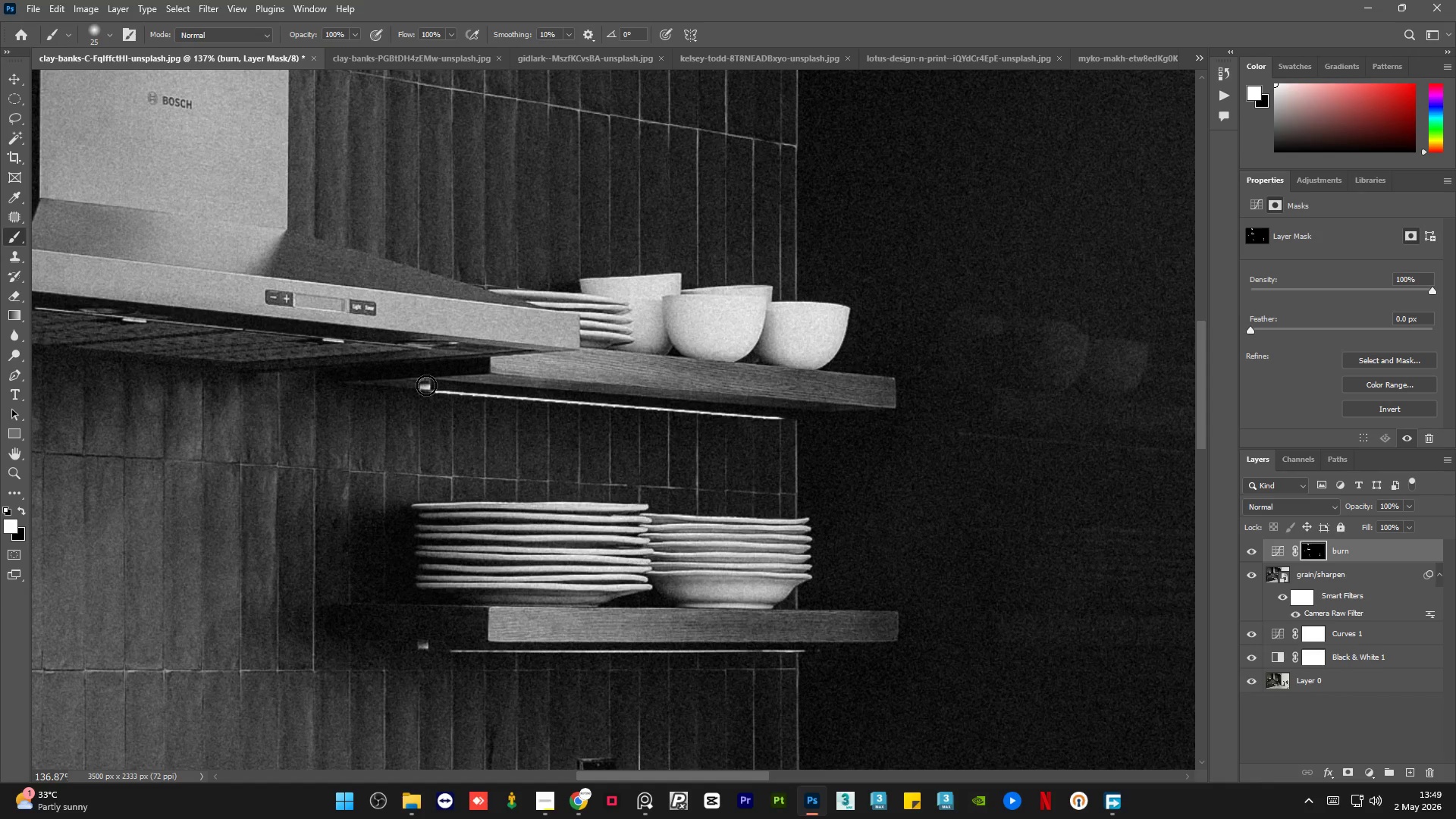 
wait(6.92)
 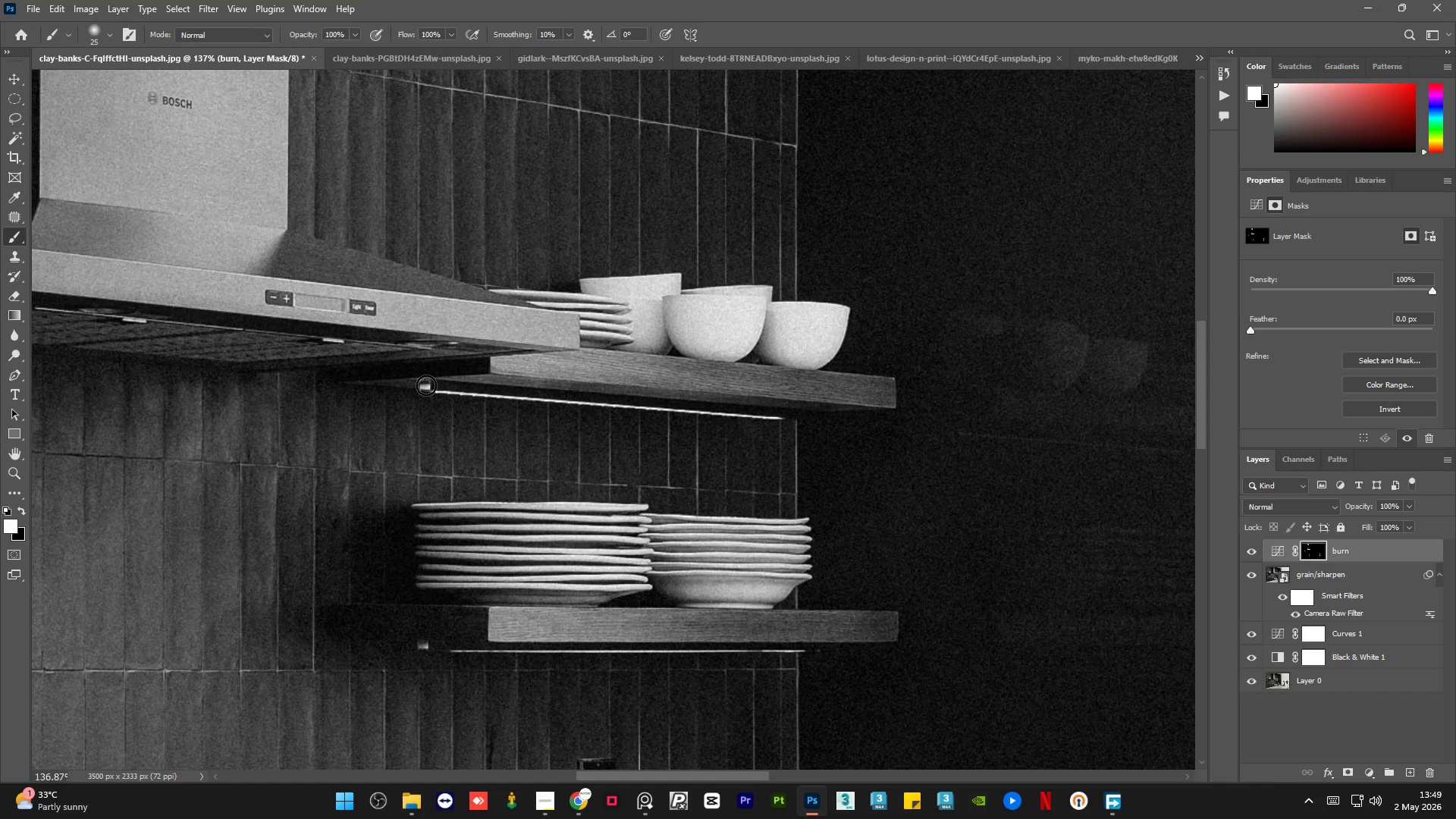 
hold_key(key=AltLeft, duration=1.16)
scroll: coordinate [585, 454], scroll_direction: up, amount: 6.0
 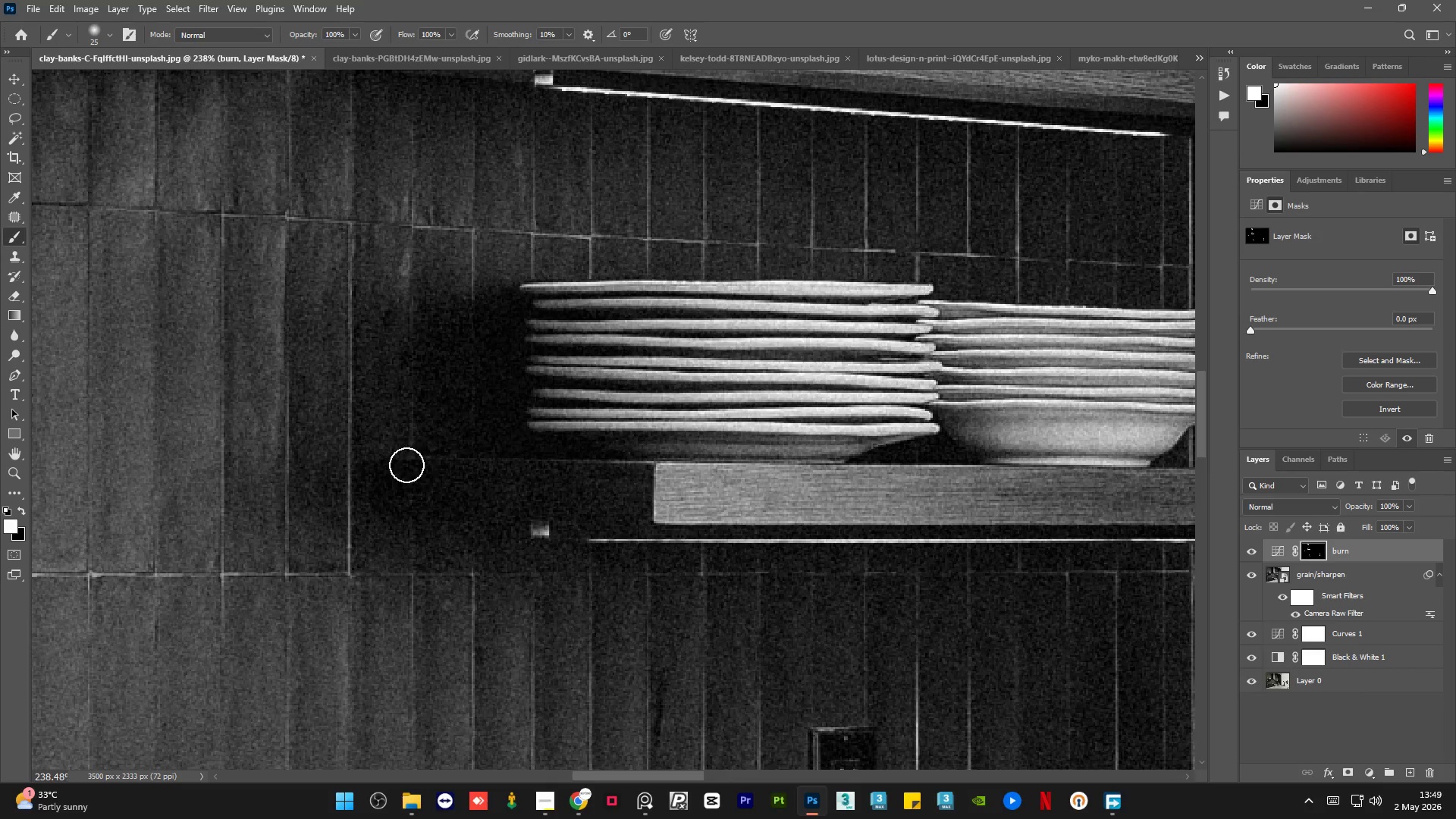 
hold_key(key=AltLeft, duration=0.36)
 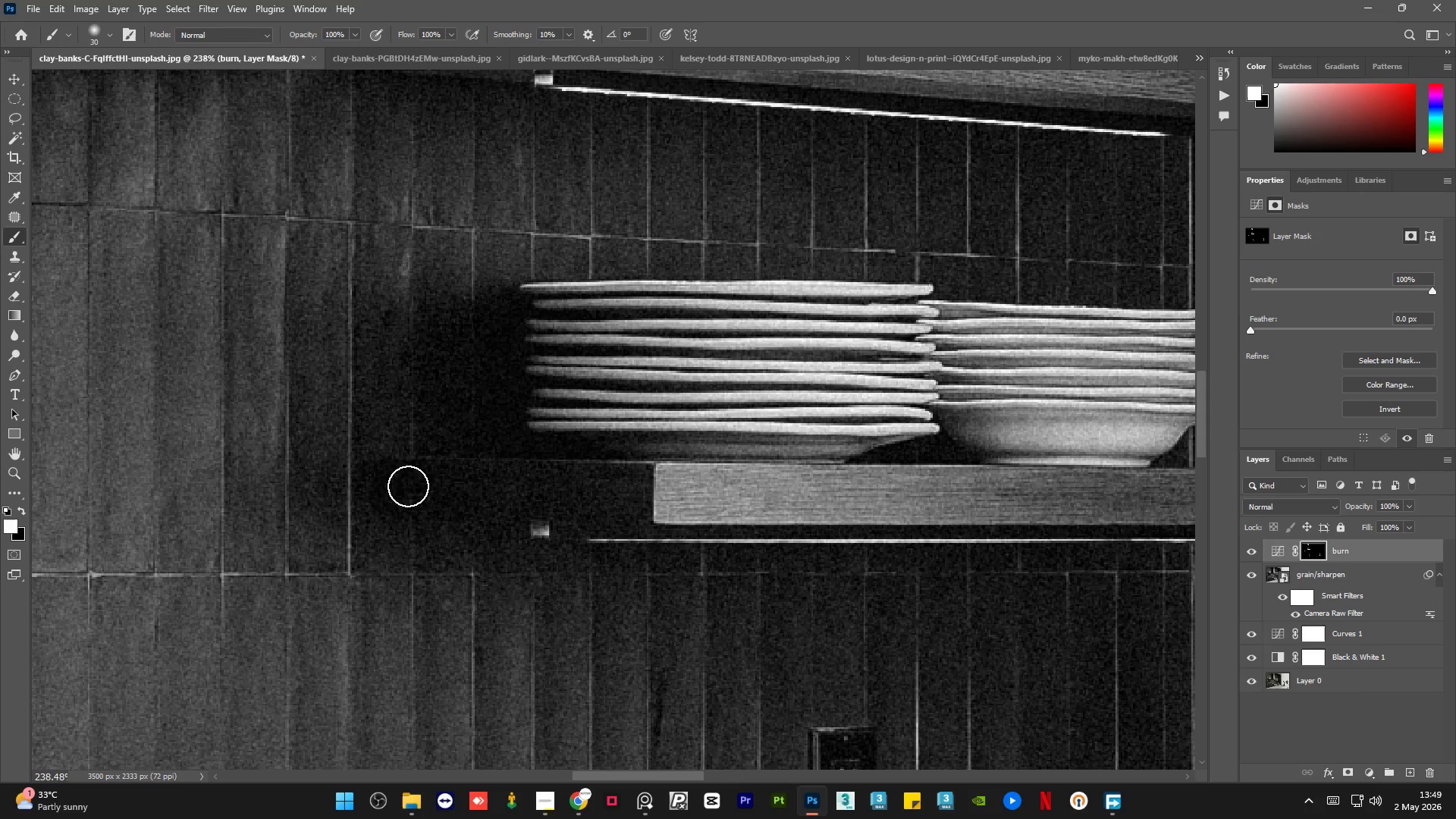 
left_click_drag(start_coordinate=[408, 486], to_coordinate=[612, 494])
 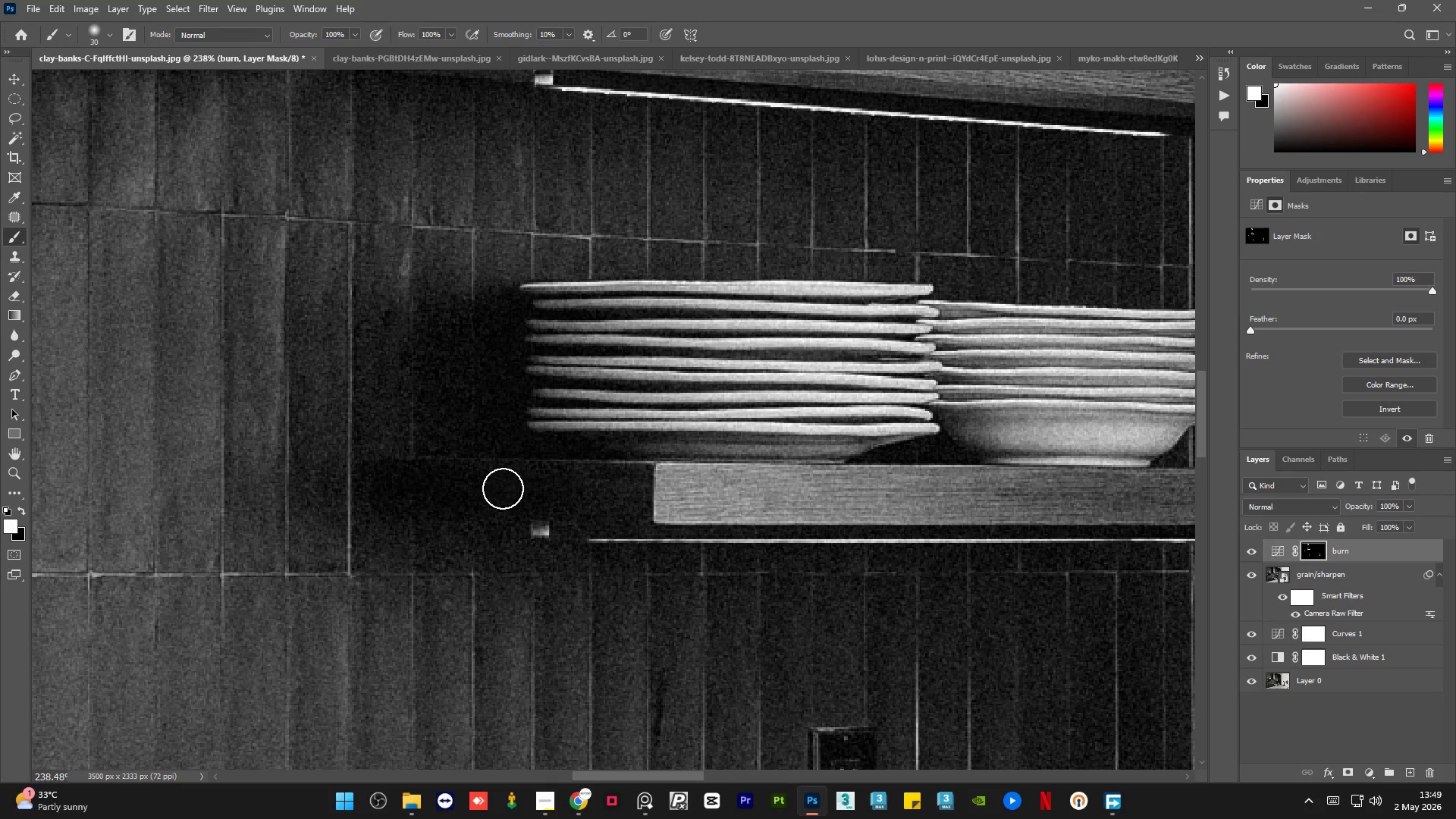 
left_click_drag(start_coordinate=[506, 488], to_coordinate=[622, 487])
 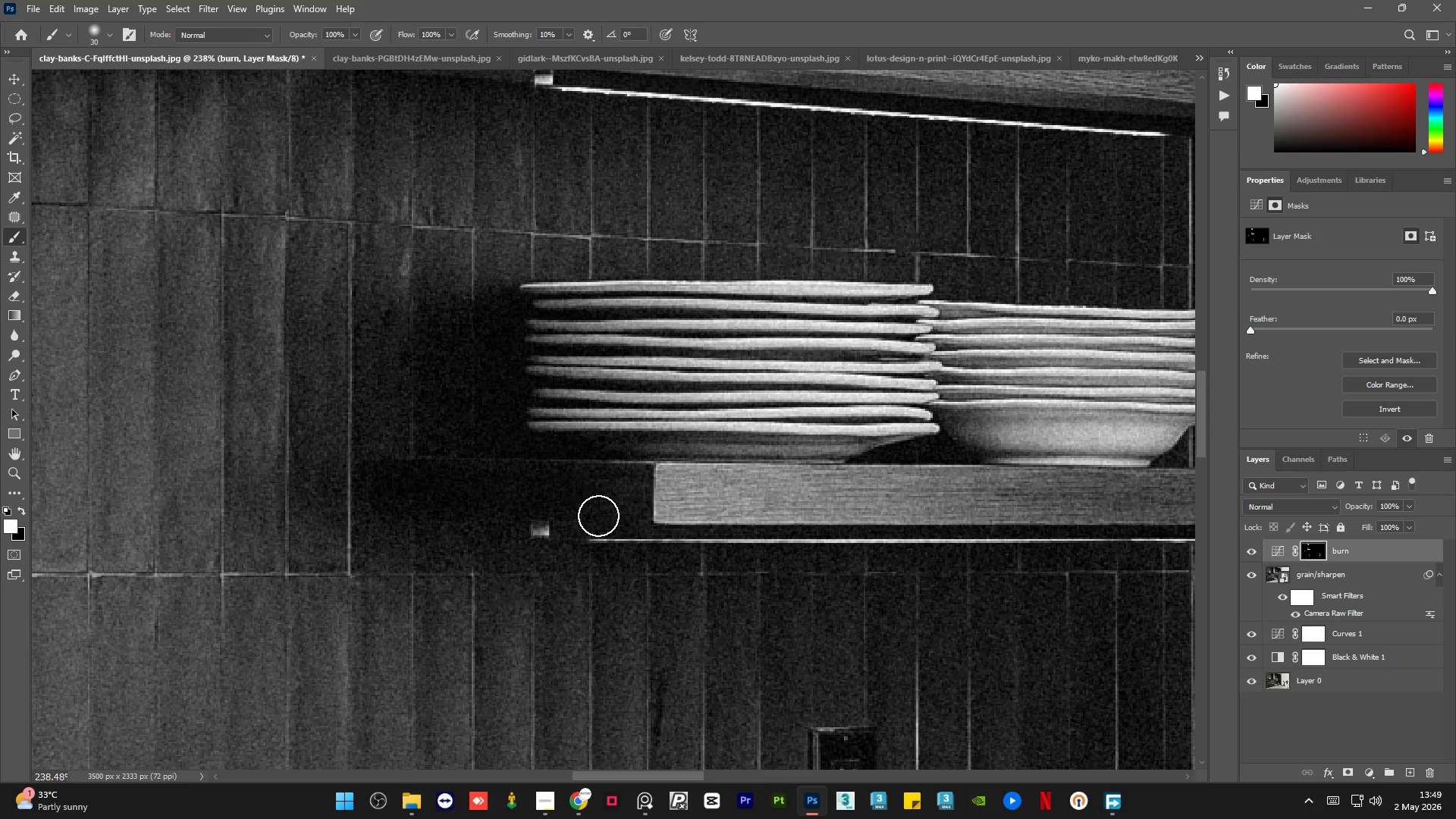 
left_click_drag(start_coordinate=[623, 516], to_coordinate=[654, 514])
 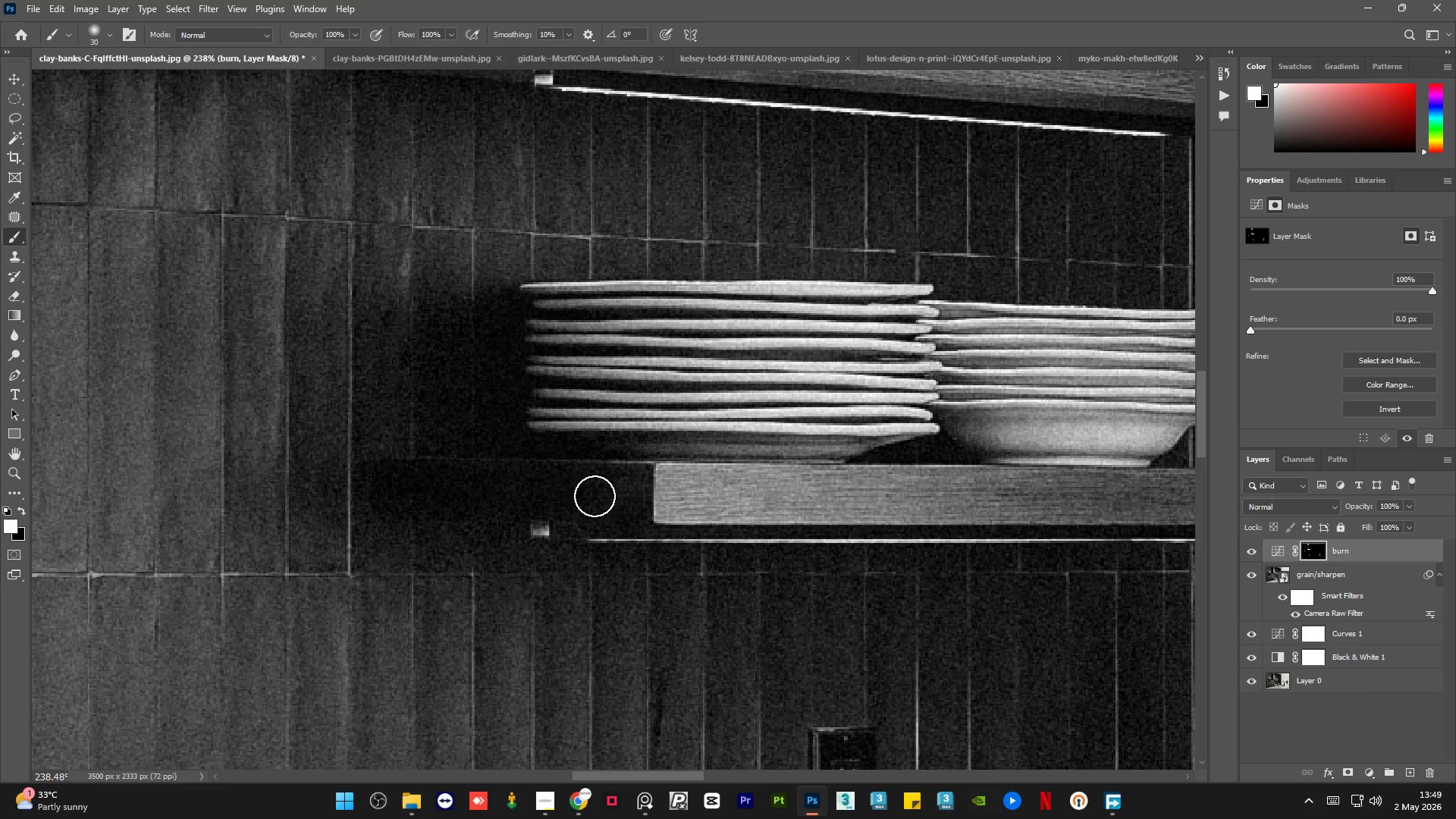 
hold_key(key=AltLeft, duration=0.66)
scroll: coordinate [935, 542], scroll_direction: down, amount: 1.0
 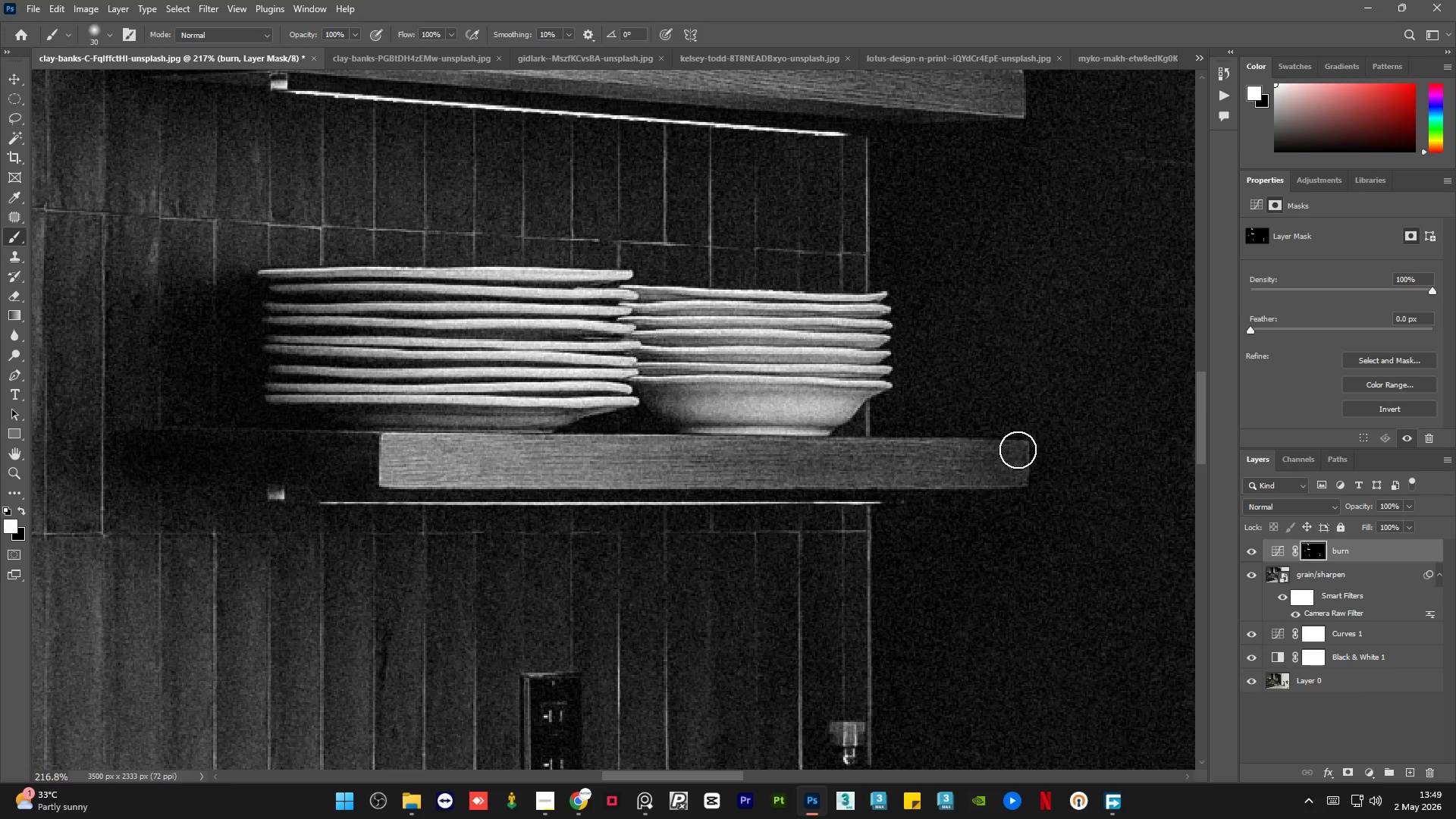 
left_click_drag(start_coordinate=[1017, 451], to_coordinate=[1006, 477])
 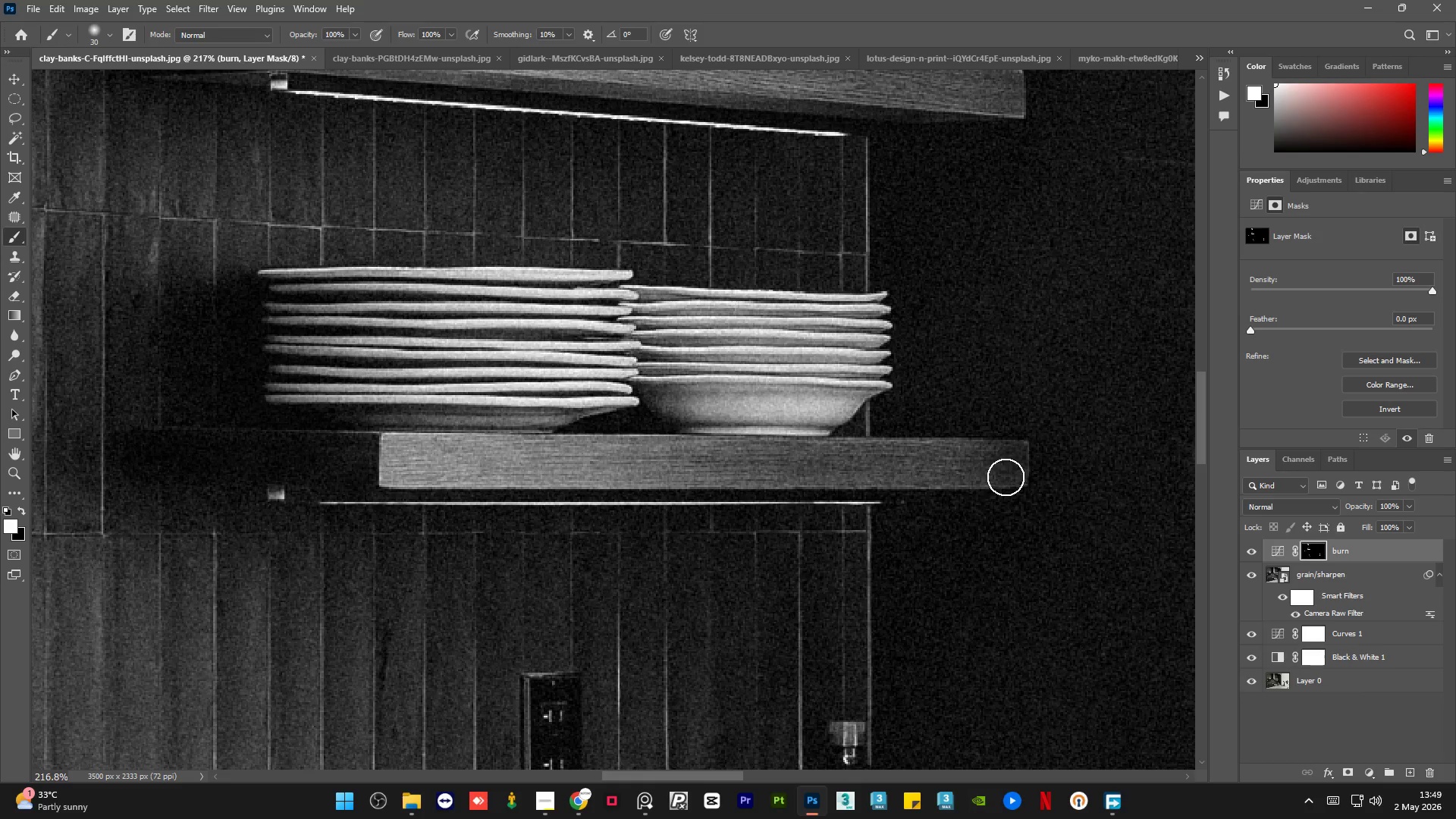 
left_click_drag(start_coordinate=[1004, 477], to_coordinate=[911, 487])
 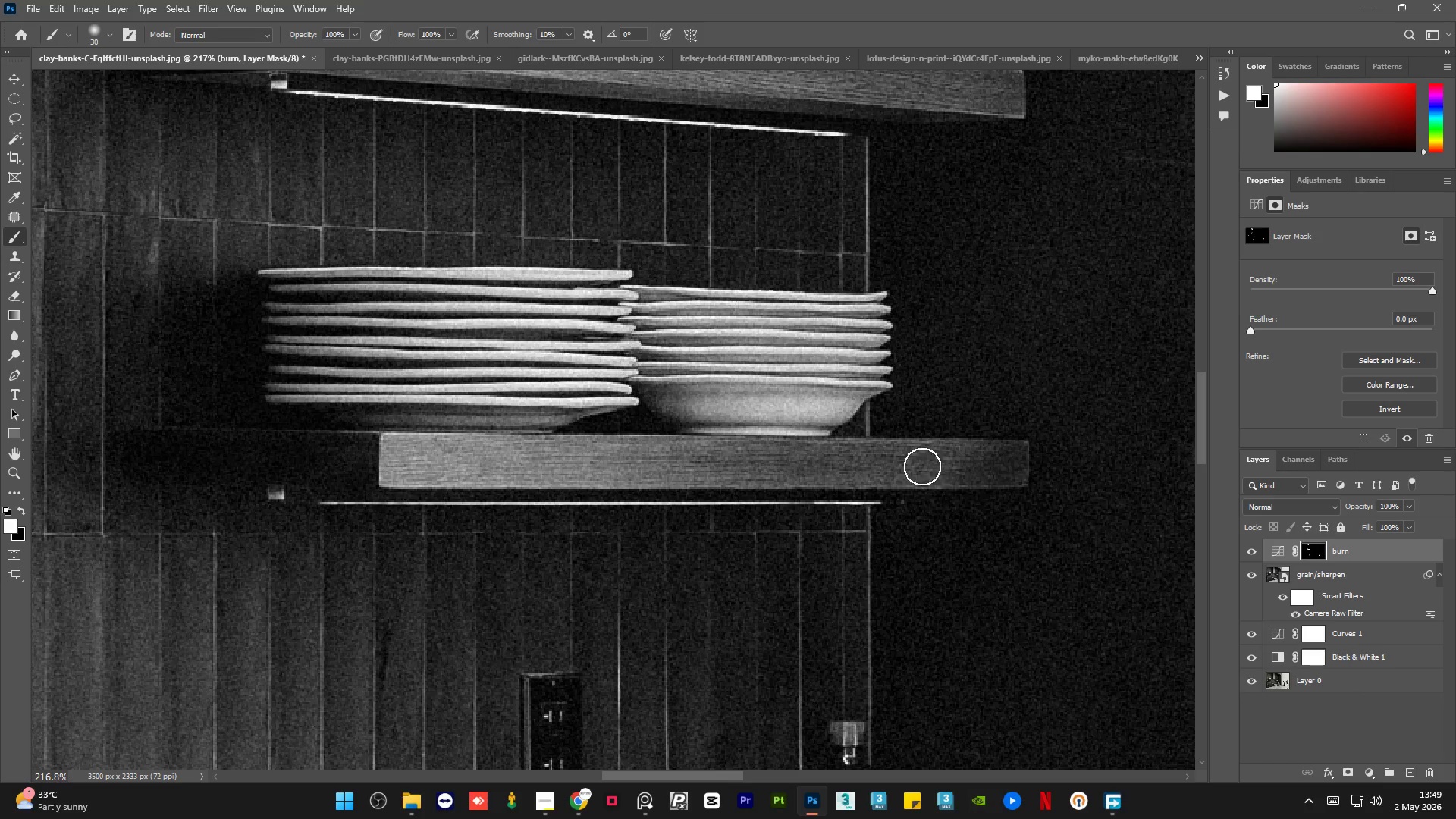 
hold_key(key=AltLeft, duration=1.61)
 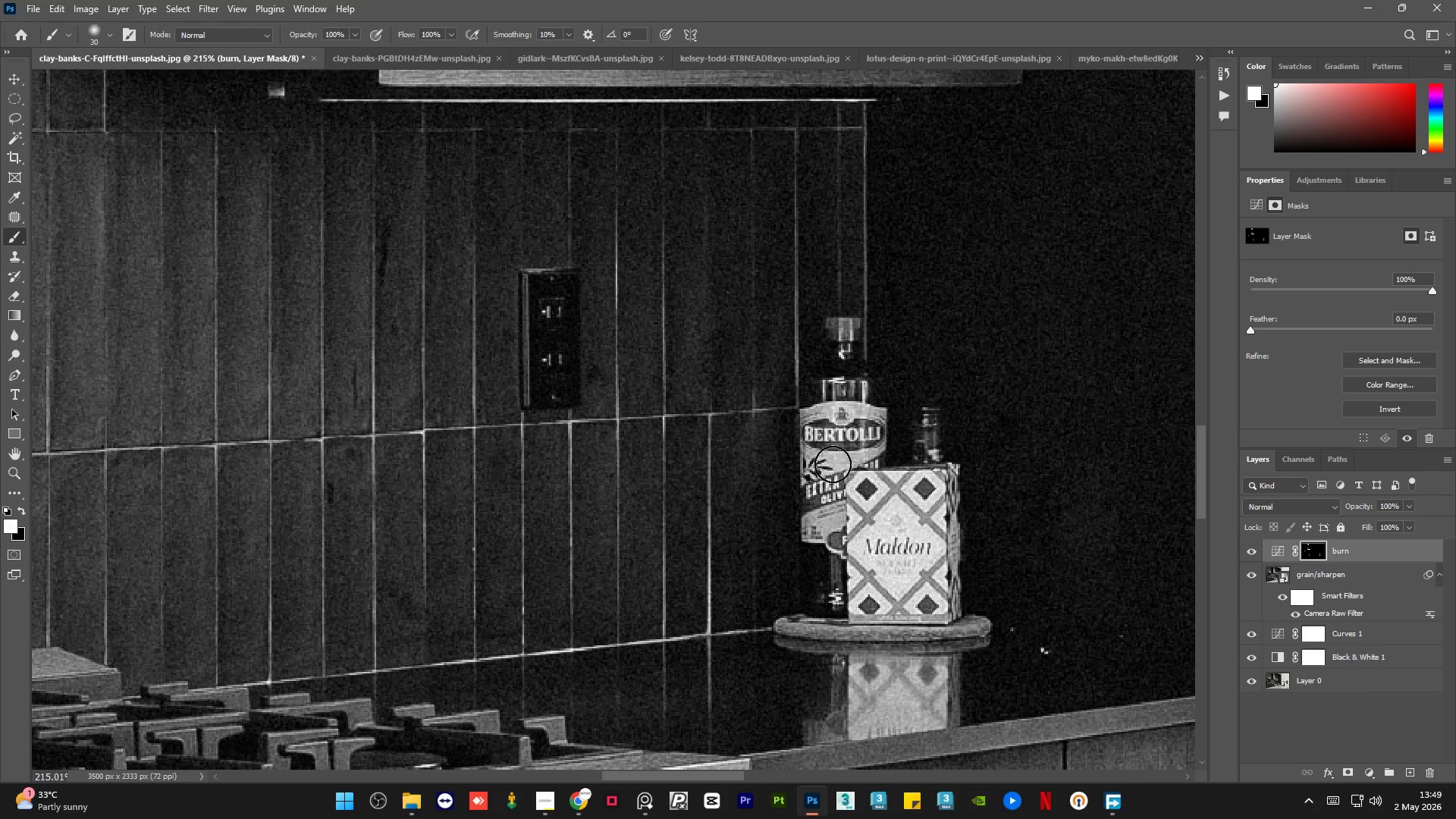 
hold_key(key=AltLeft, duration=0.5)
 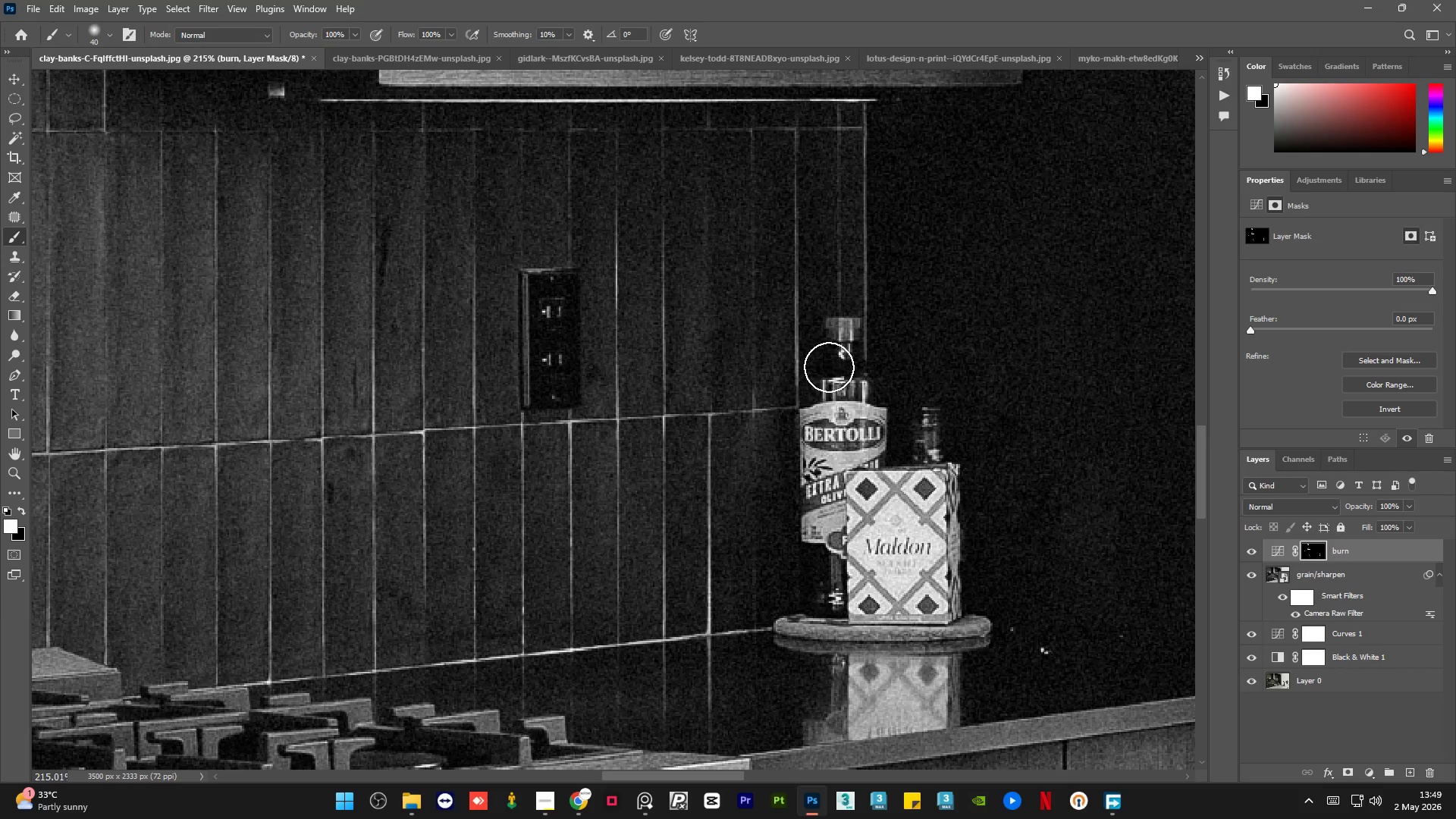 
scroll: coordinate [865, 546], scroll_direction: down, amount: 2.0
 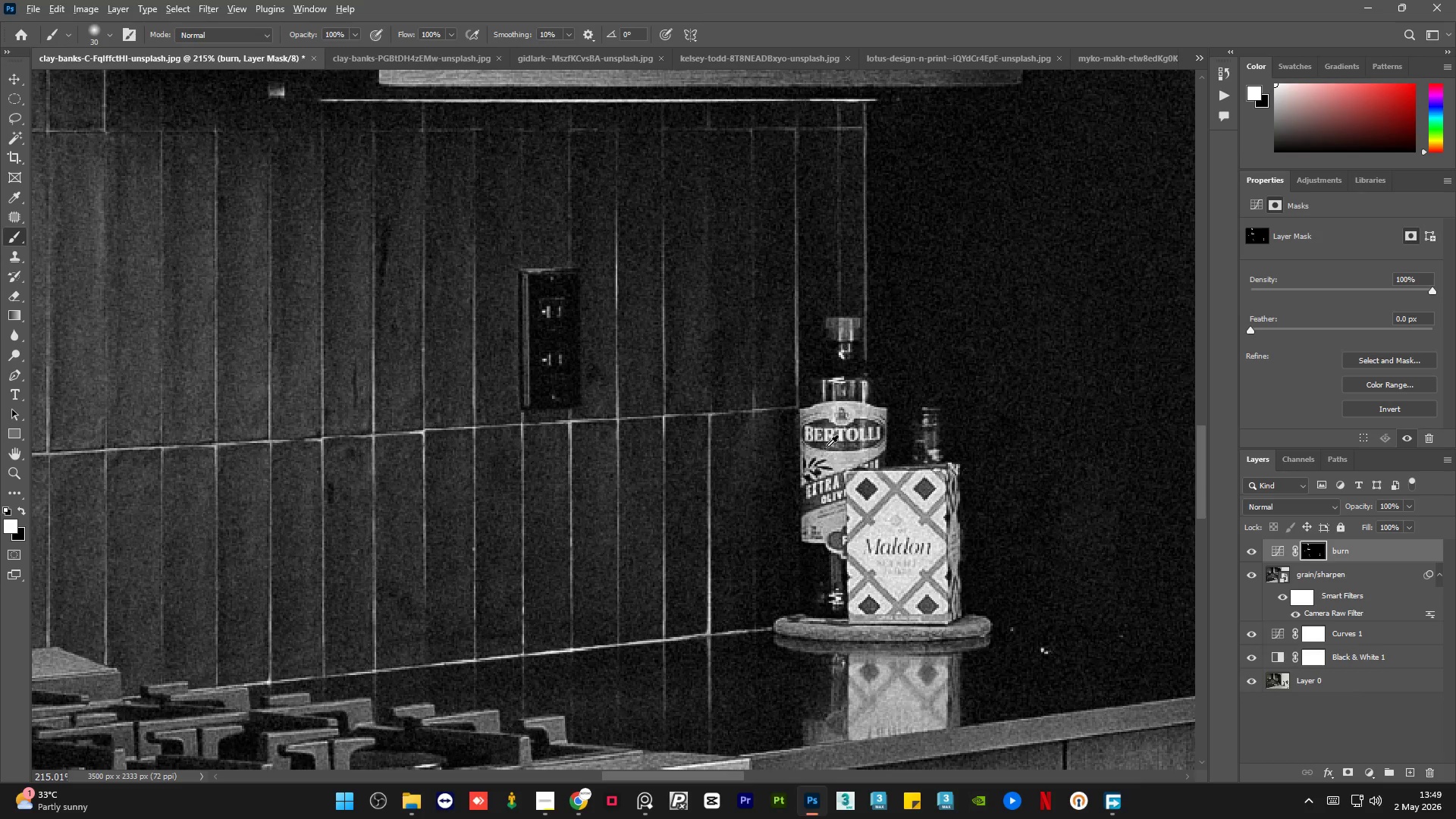 
left_click_drag(start_coordinate=[829, 372], to_coordinate=[817, 589])
 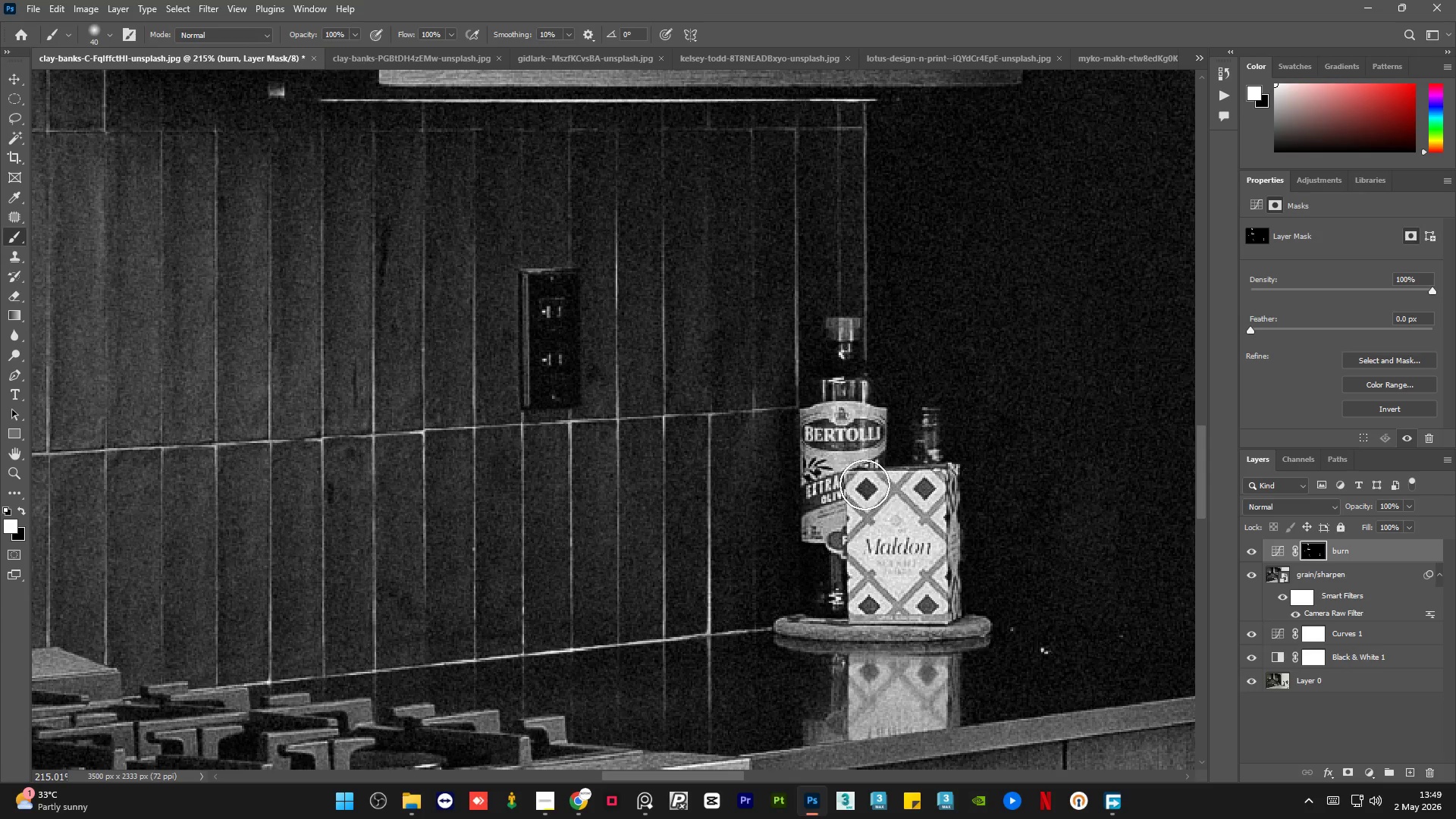 
left_click_drag(start_coordinate=[861, 485], to_coordinate=[882, 617])
 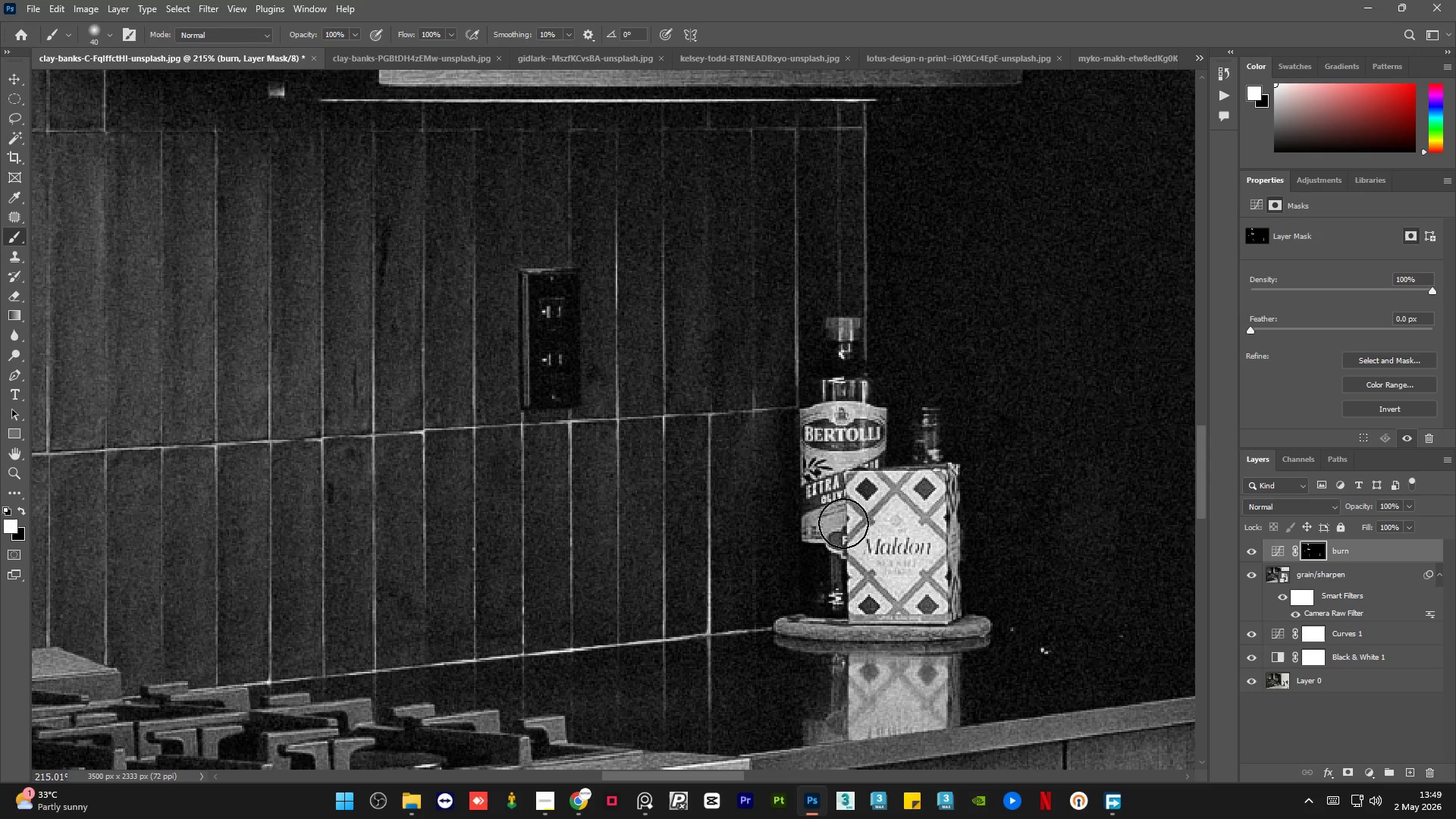 
left_click_drag(start_coordinate=[843, 521], to_coordinate=[858, 499])
 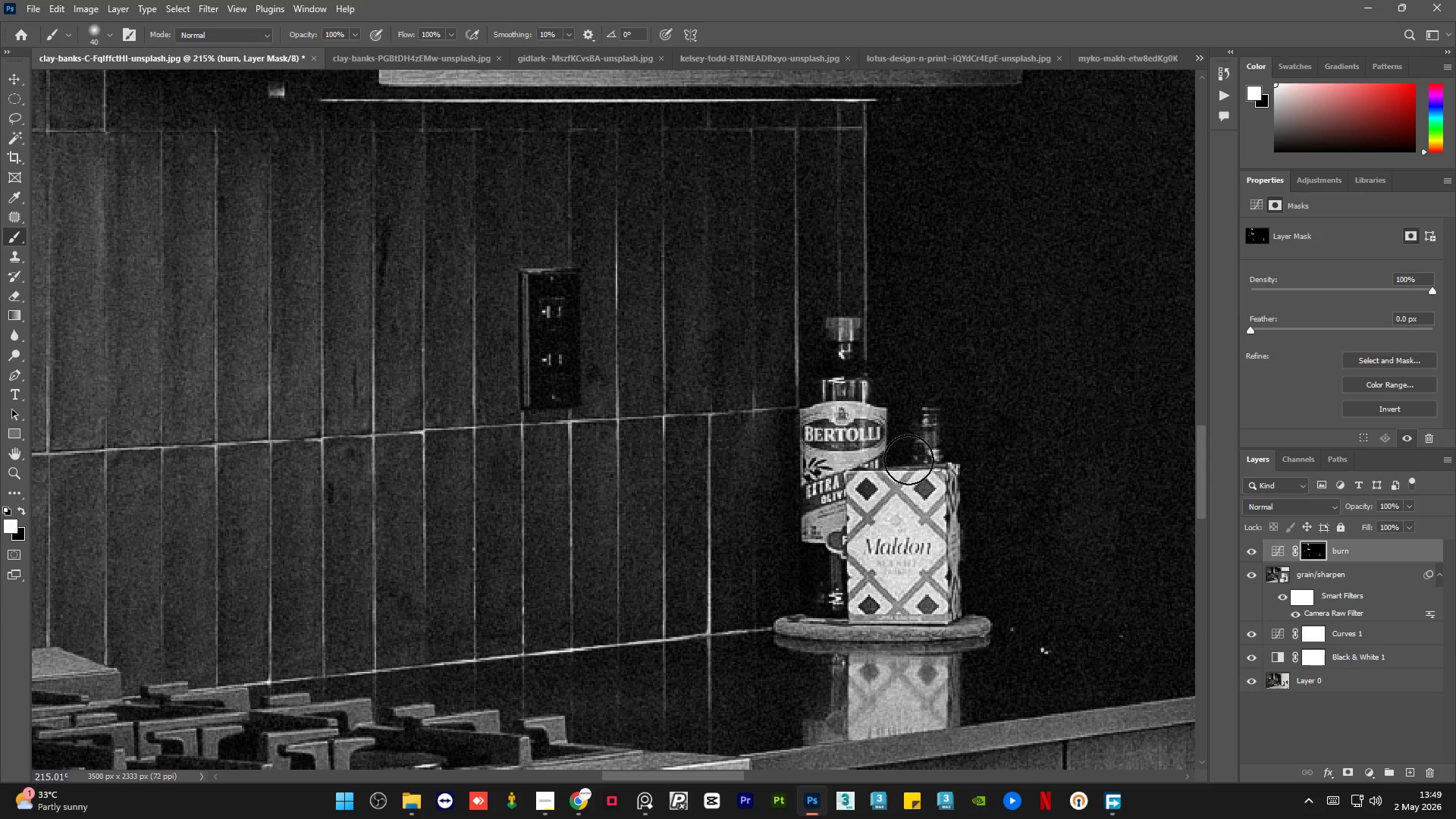 
hold_key(key=AltLeft, duration=1.7)
 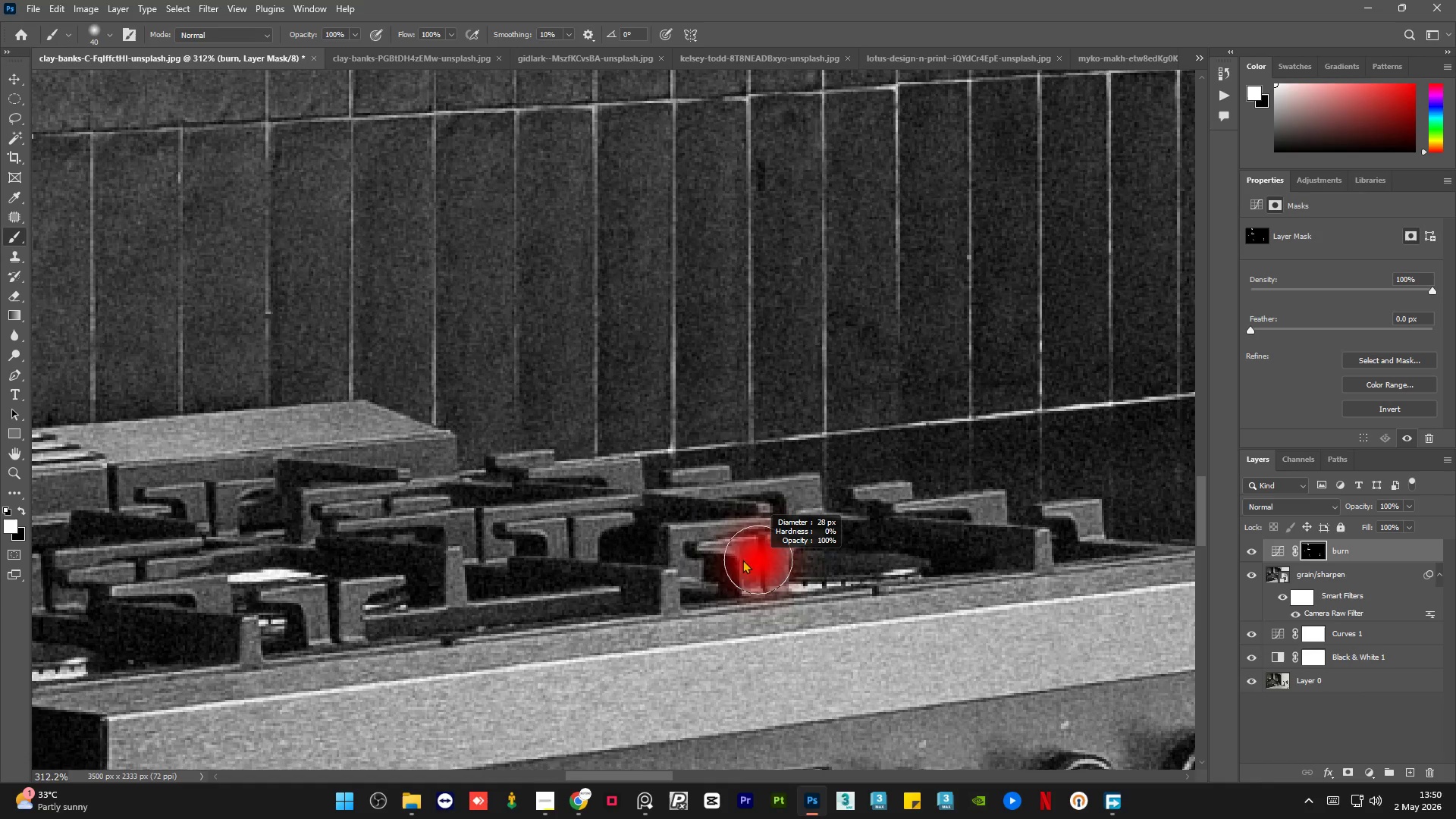 
hold_key(key=AltLeft, duration=0.5)
 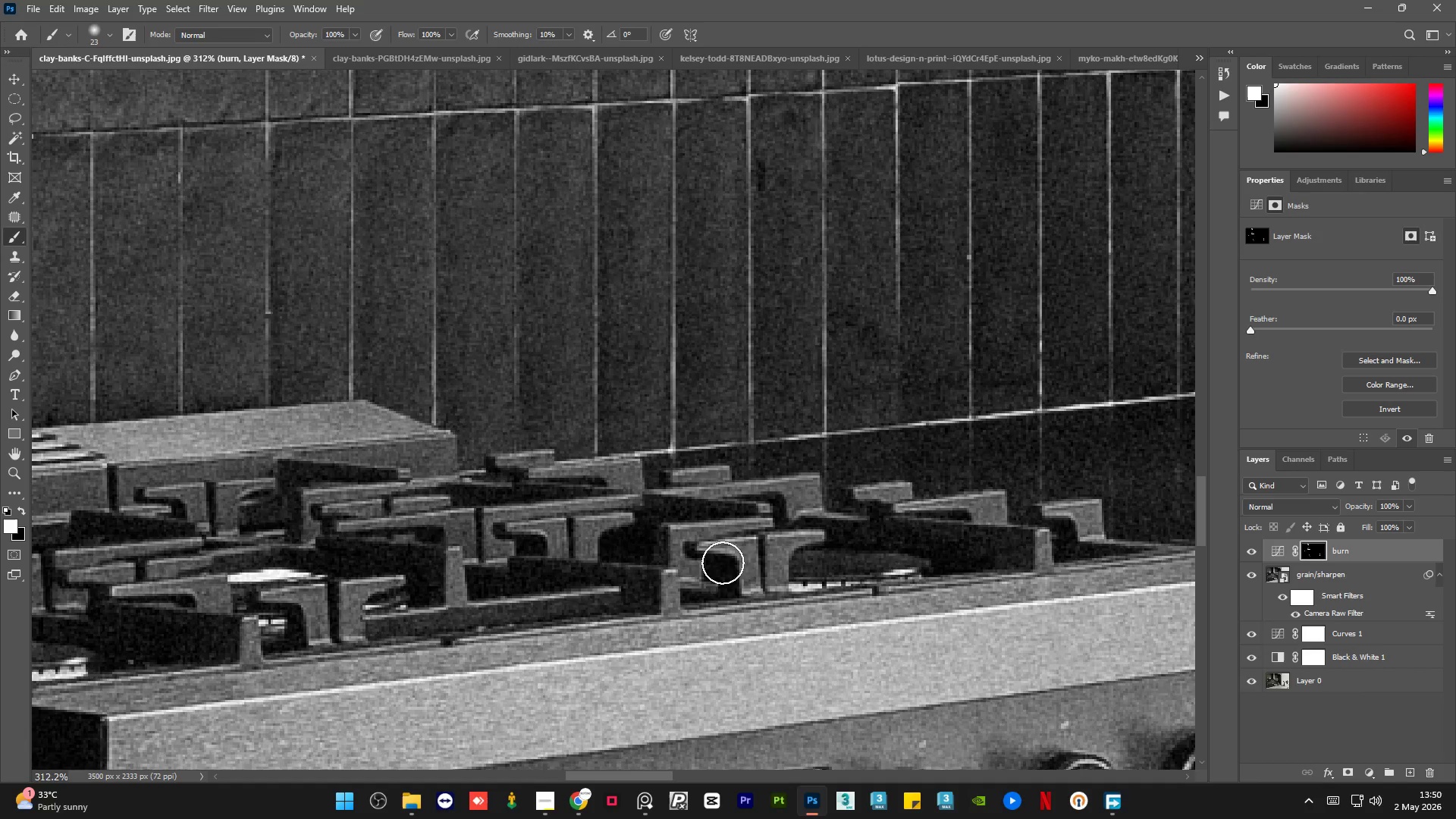 
scroll: coordinate [738, 558], scroll_direction: up, amount: 4.0
 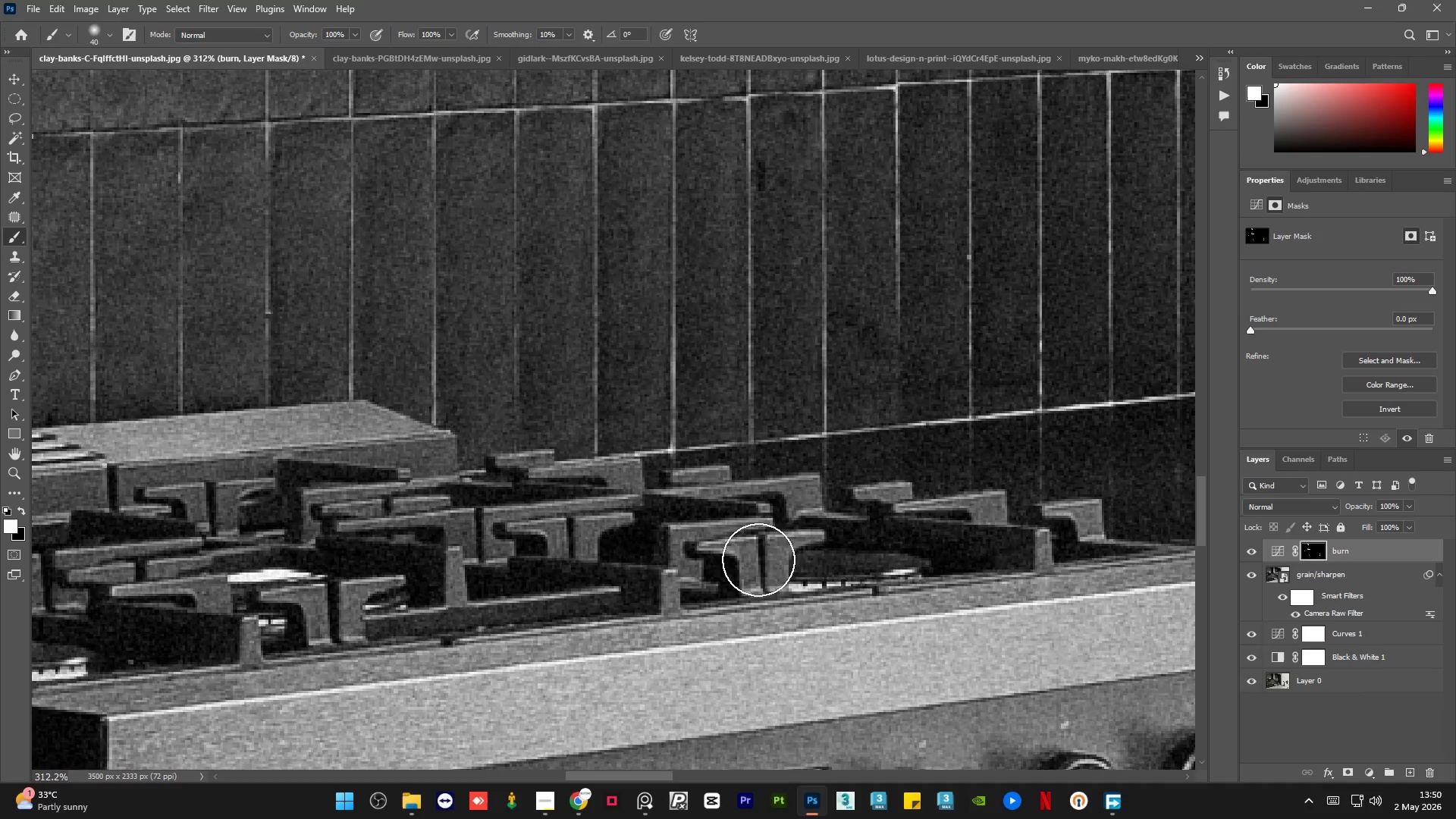 
left_click_drag(start_coordinate=[723, 563], to_coordinate=[701, 565])
 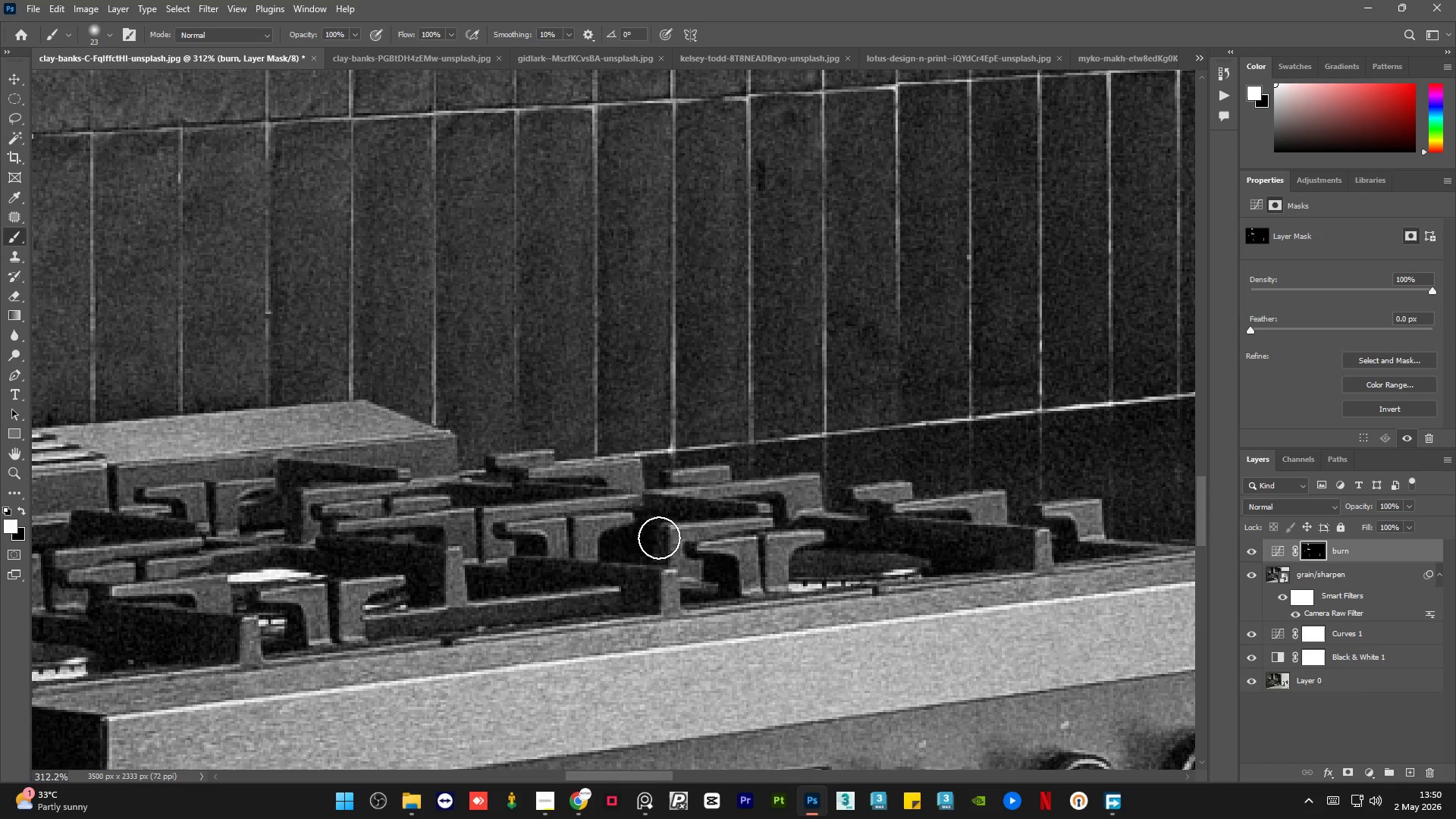 
left_click_drag(start_coordinate=[659, 538], to_coordinate=[661, 552])
 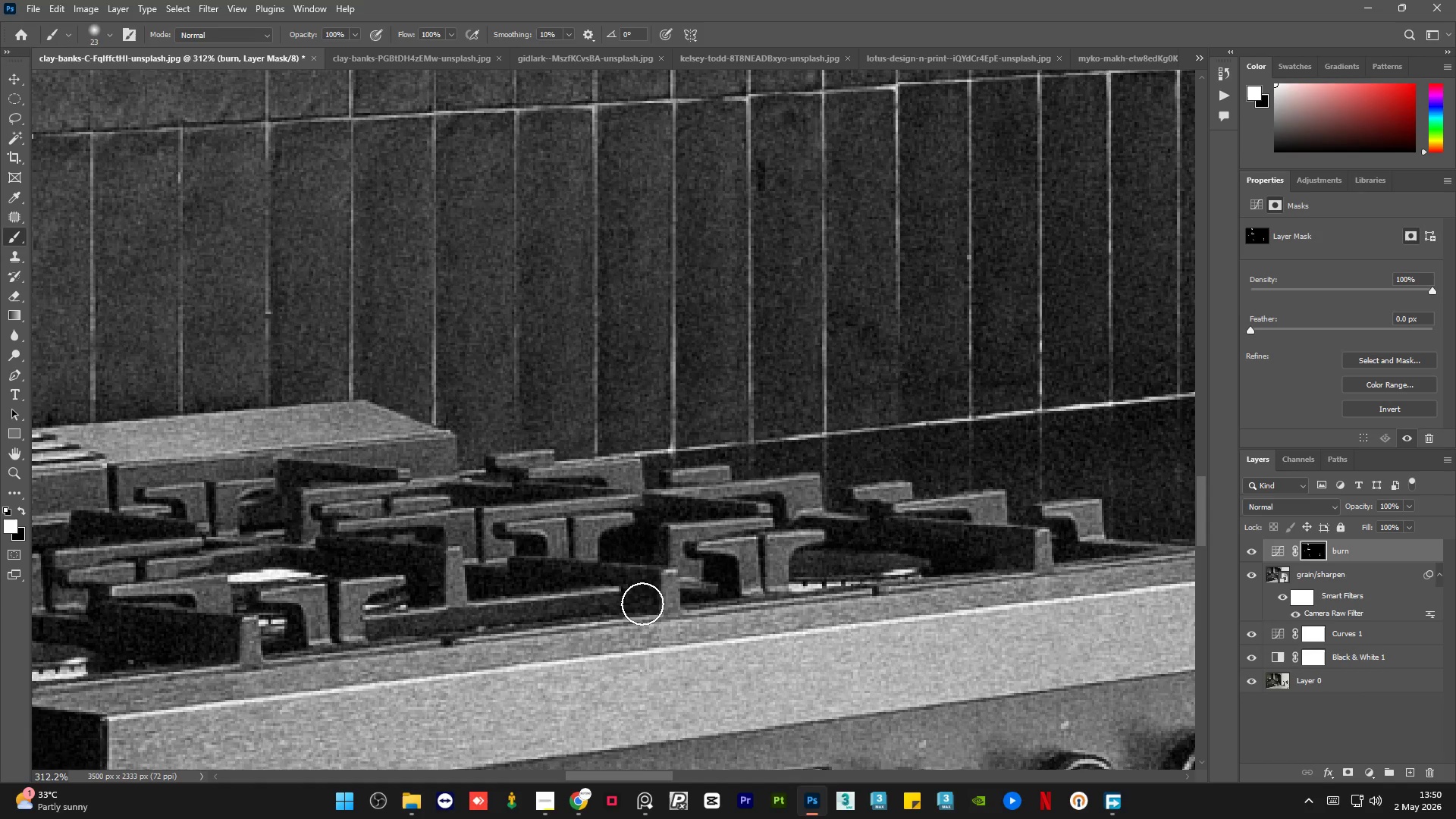 
left_click_drag(start_coordinate=[642, 606], to_coordinate=[634, 588])
 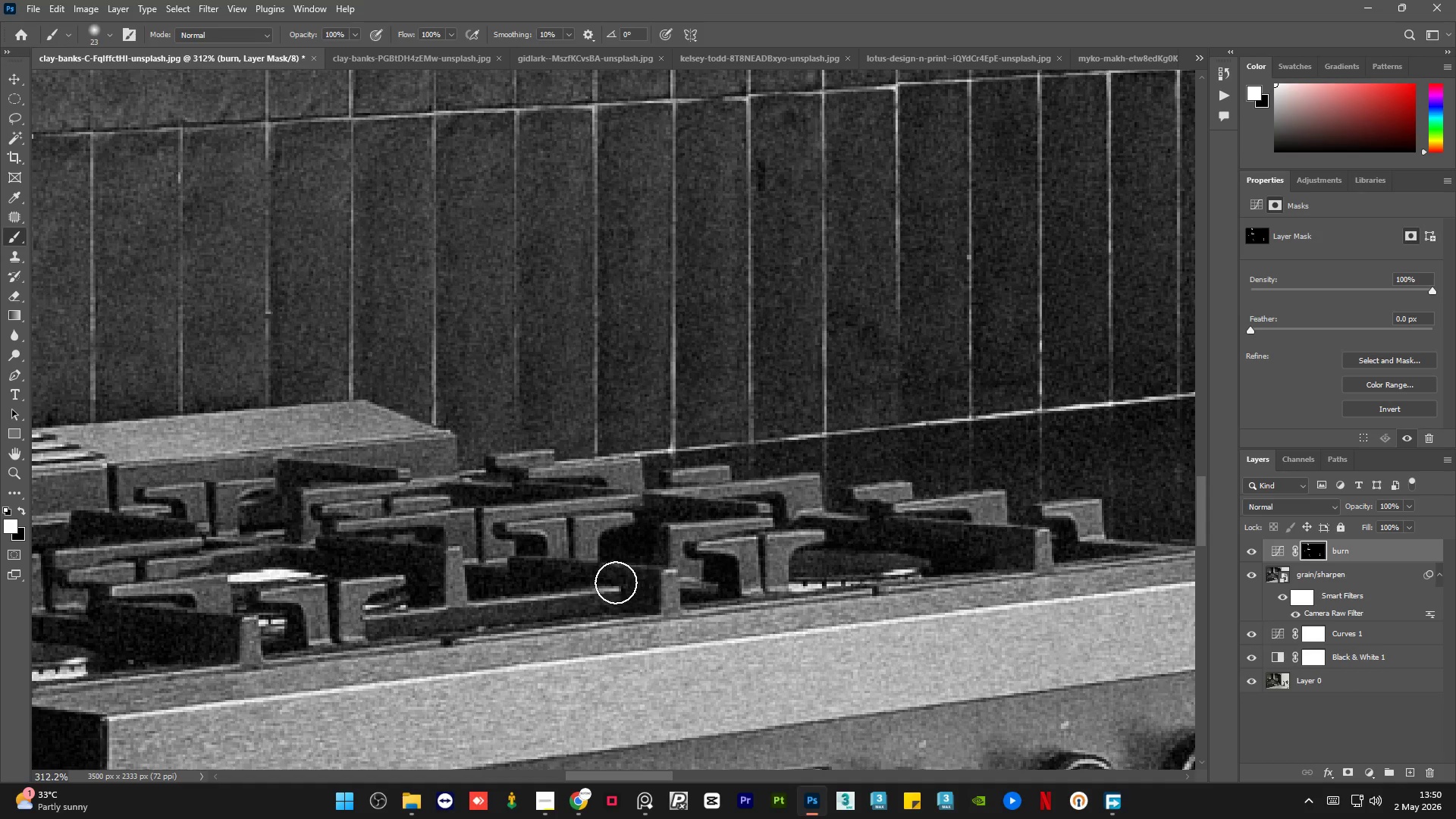 
left_click_drag(start_coordinate=[612, 582], to_coordinate=[518, 576])
 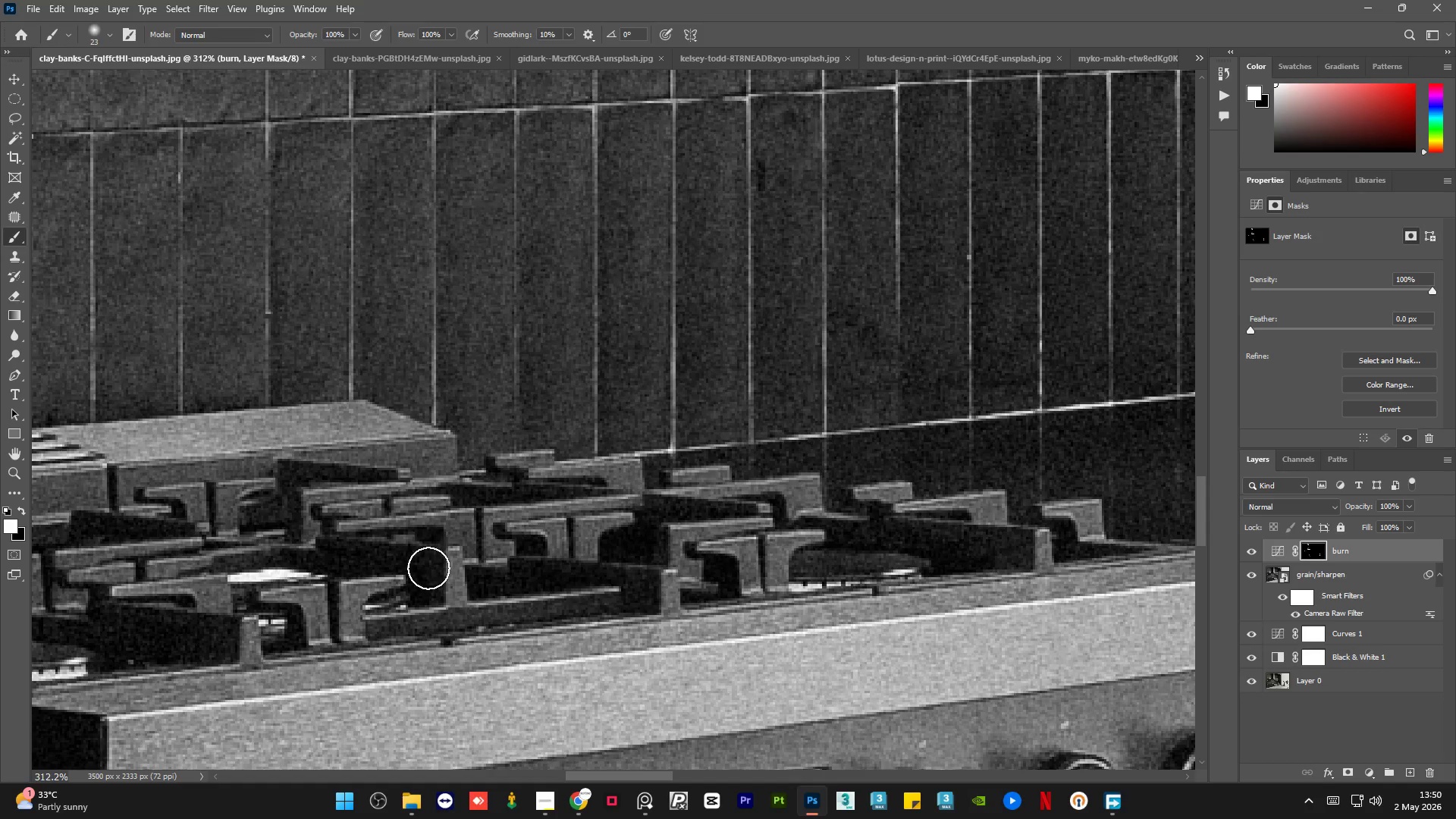 
left_click_drag(start_coordinate=[428, 560], to_coordinate=[431, 588])
 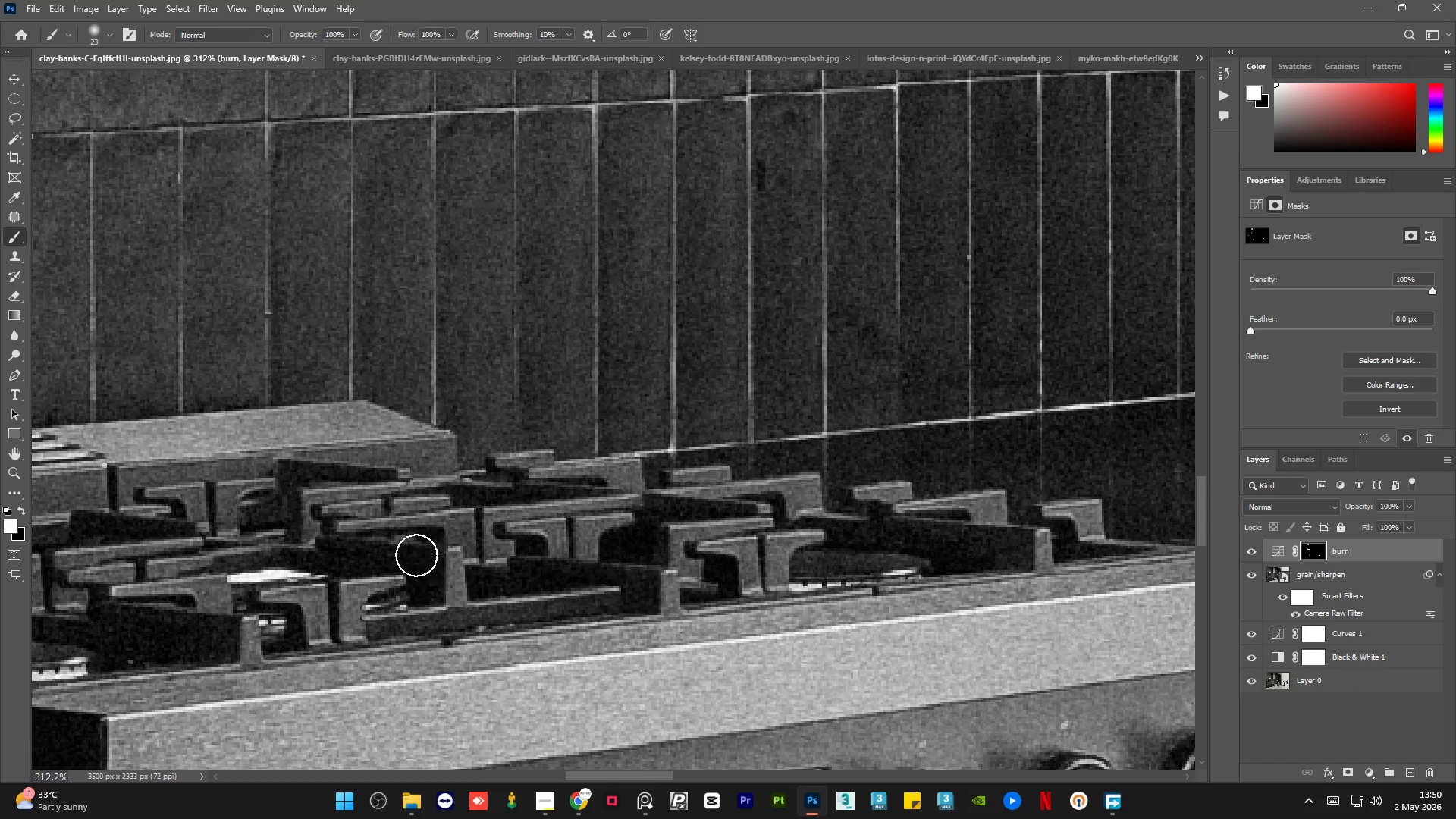 
left_click_drag(start_coordinate=[413, 555], to_coordinate=[337, 546])
 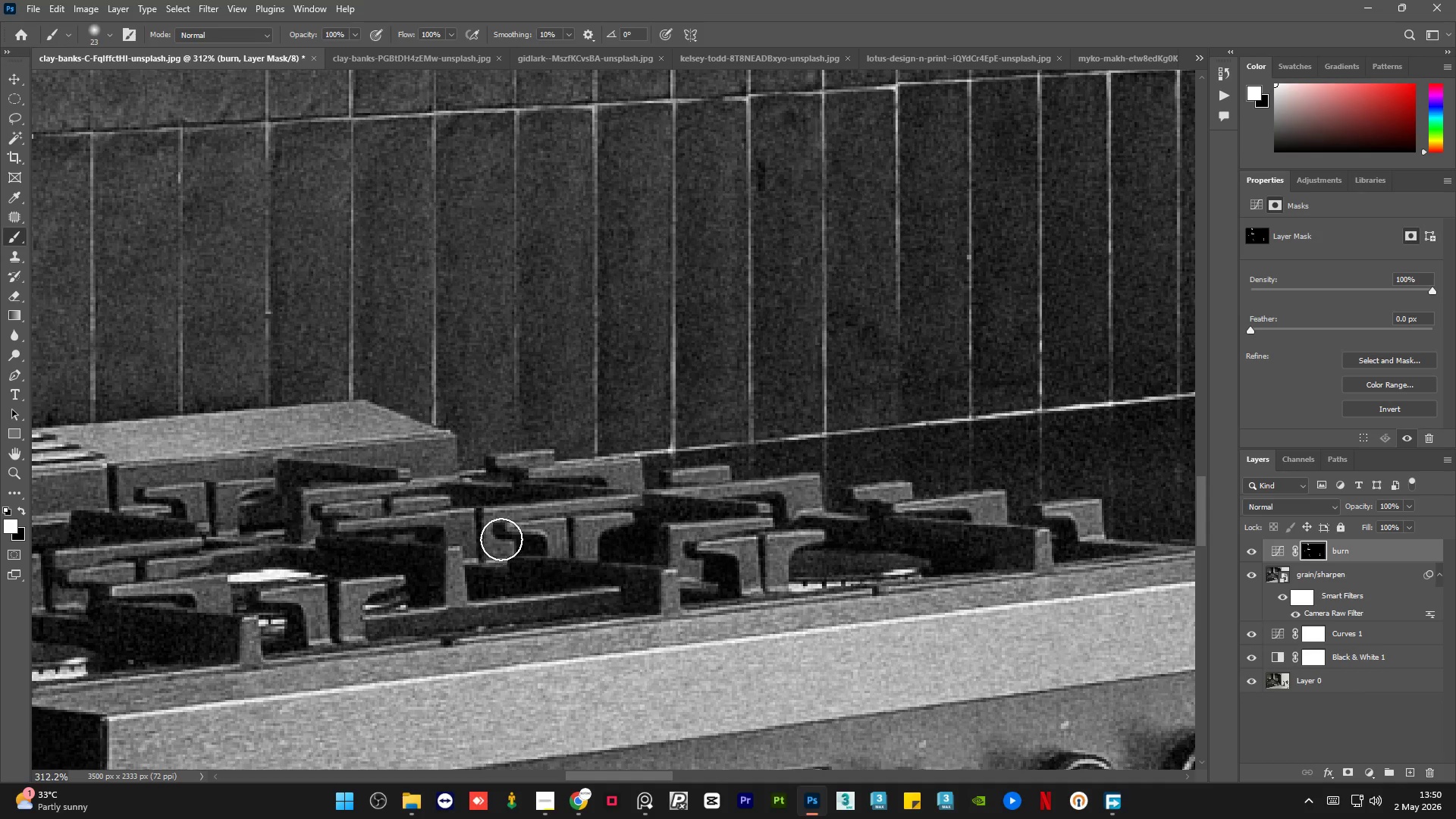 
left_click_drag(start_coordinate=[500, 535], to_coordinate=[510, 542])
 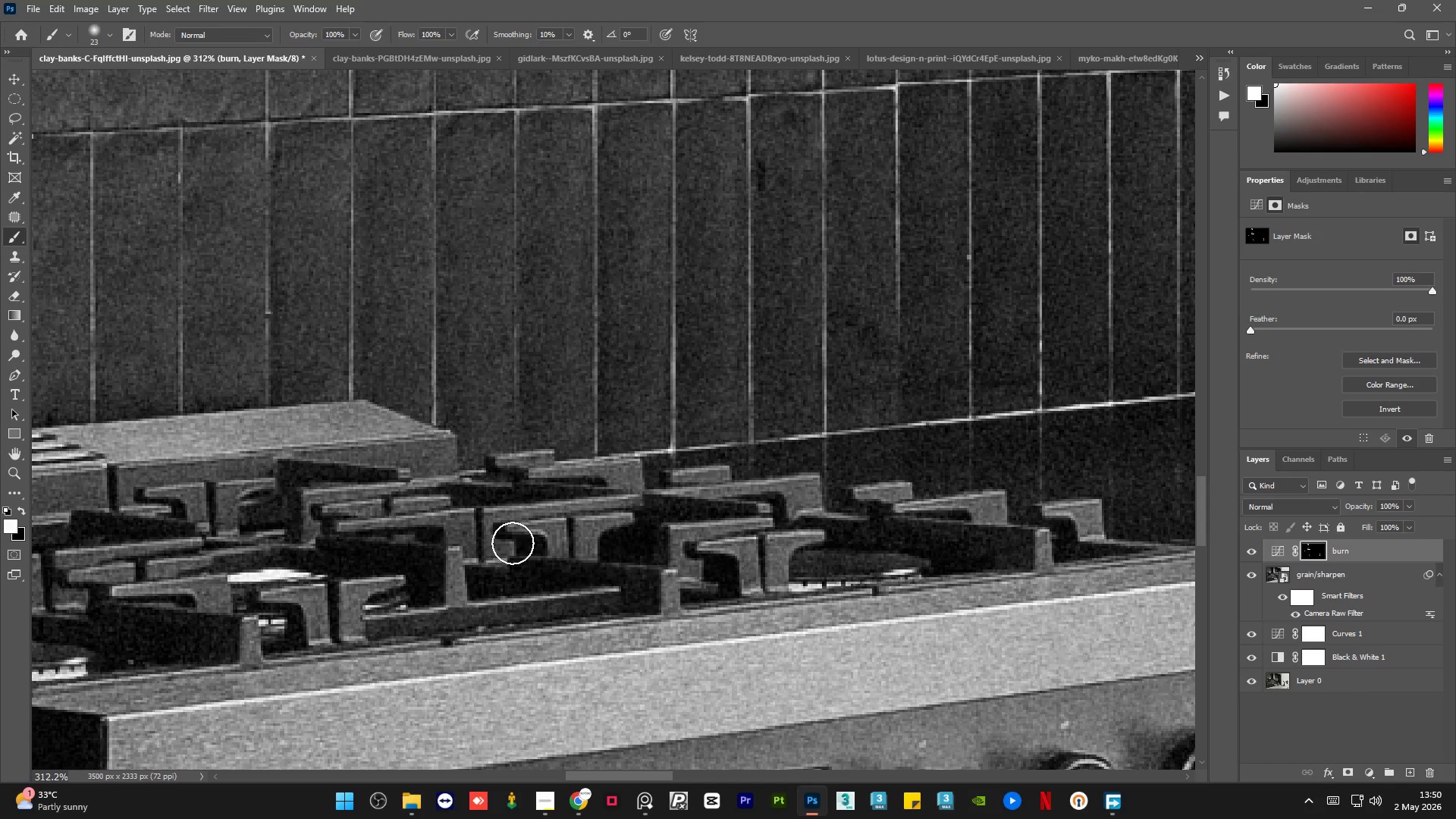 
left_click_drag(start_coordinate=[514, 543], to_coordinate=[541, 555])
 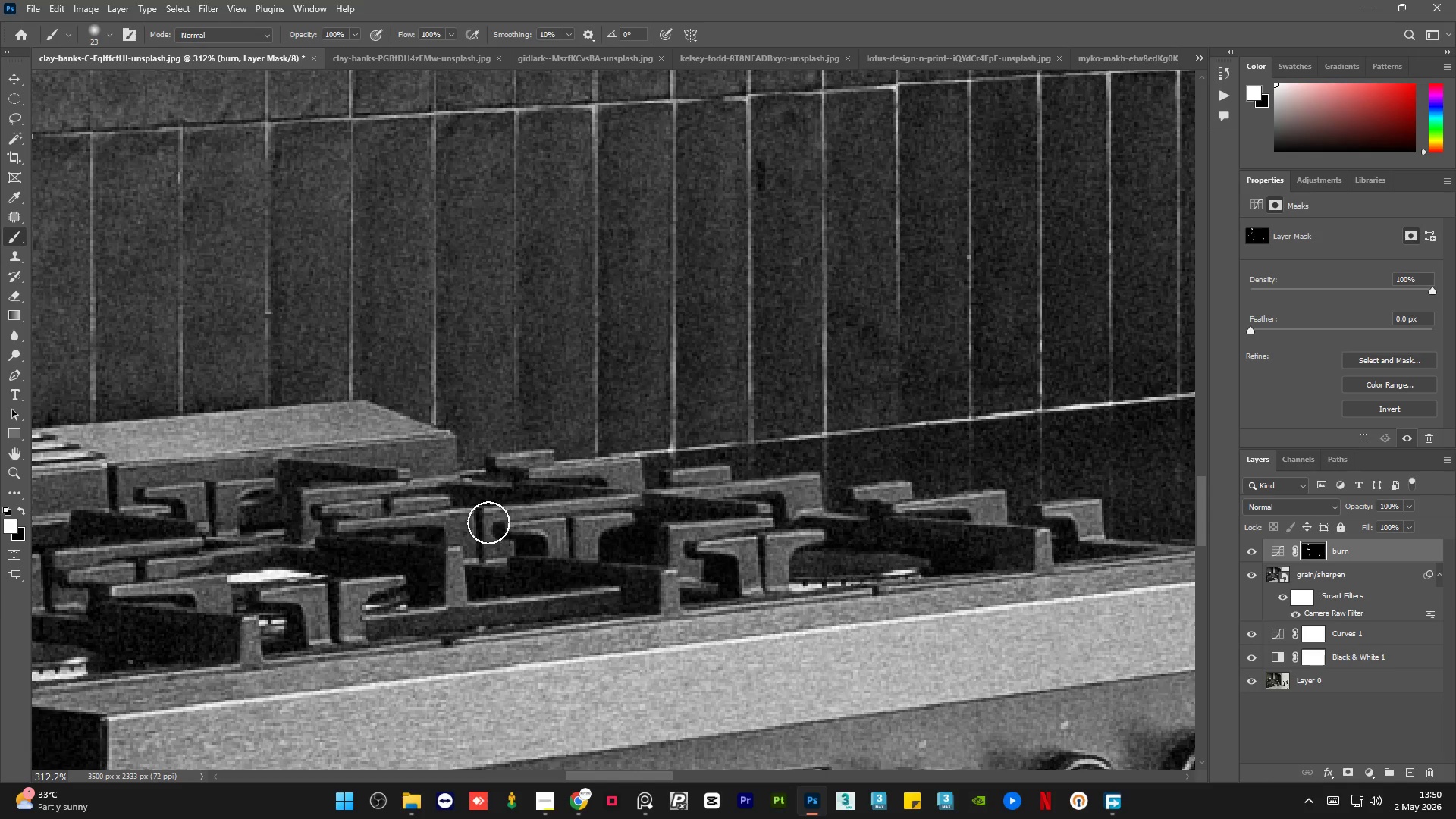 
left_click_drag(start_coordinate=[478, 522], to_coordinate=[494, 565])
 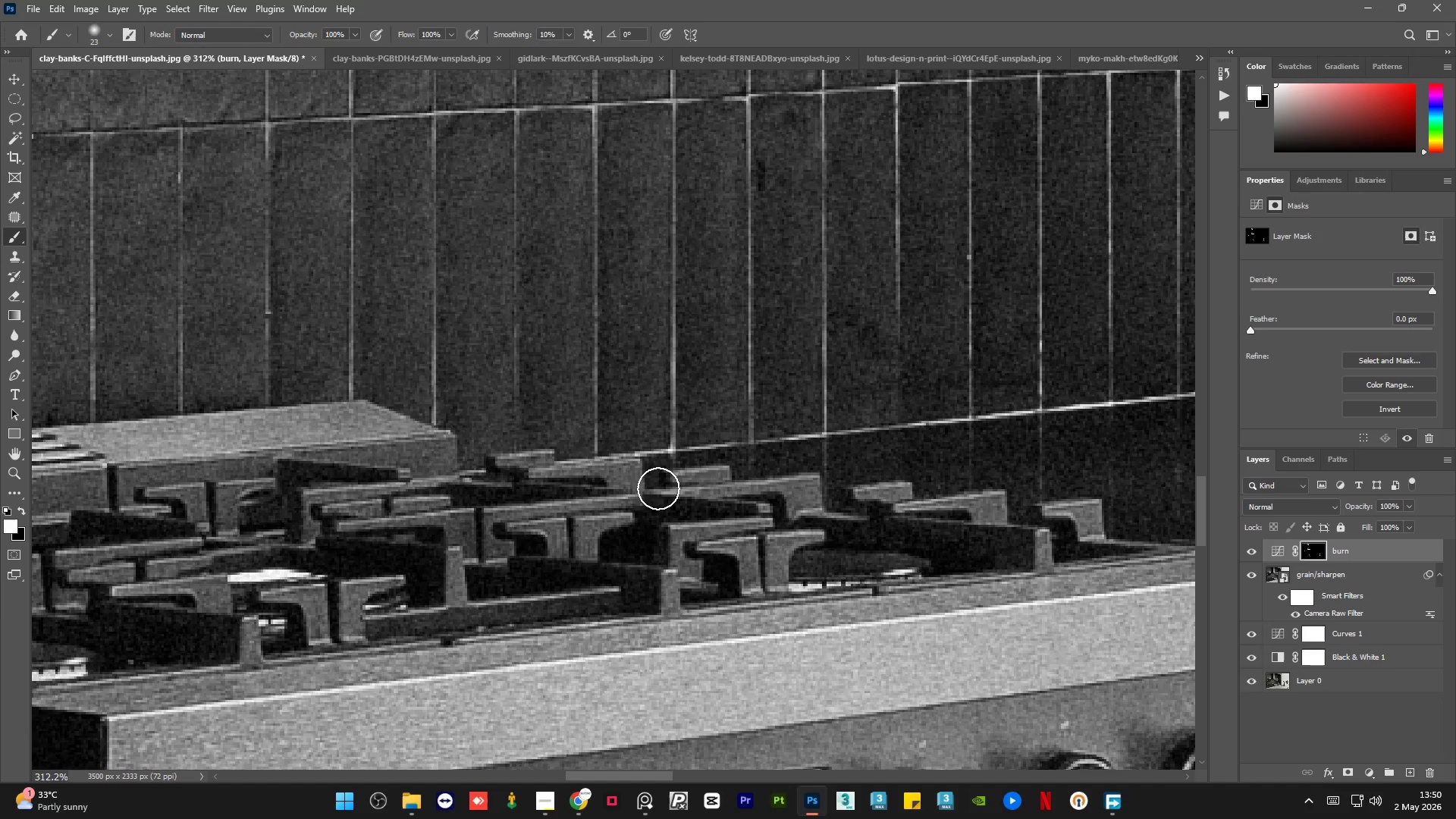 
left_click_drag(start_coordinate=[663, 481], to_coordinate=[665, 487])
 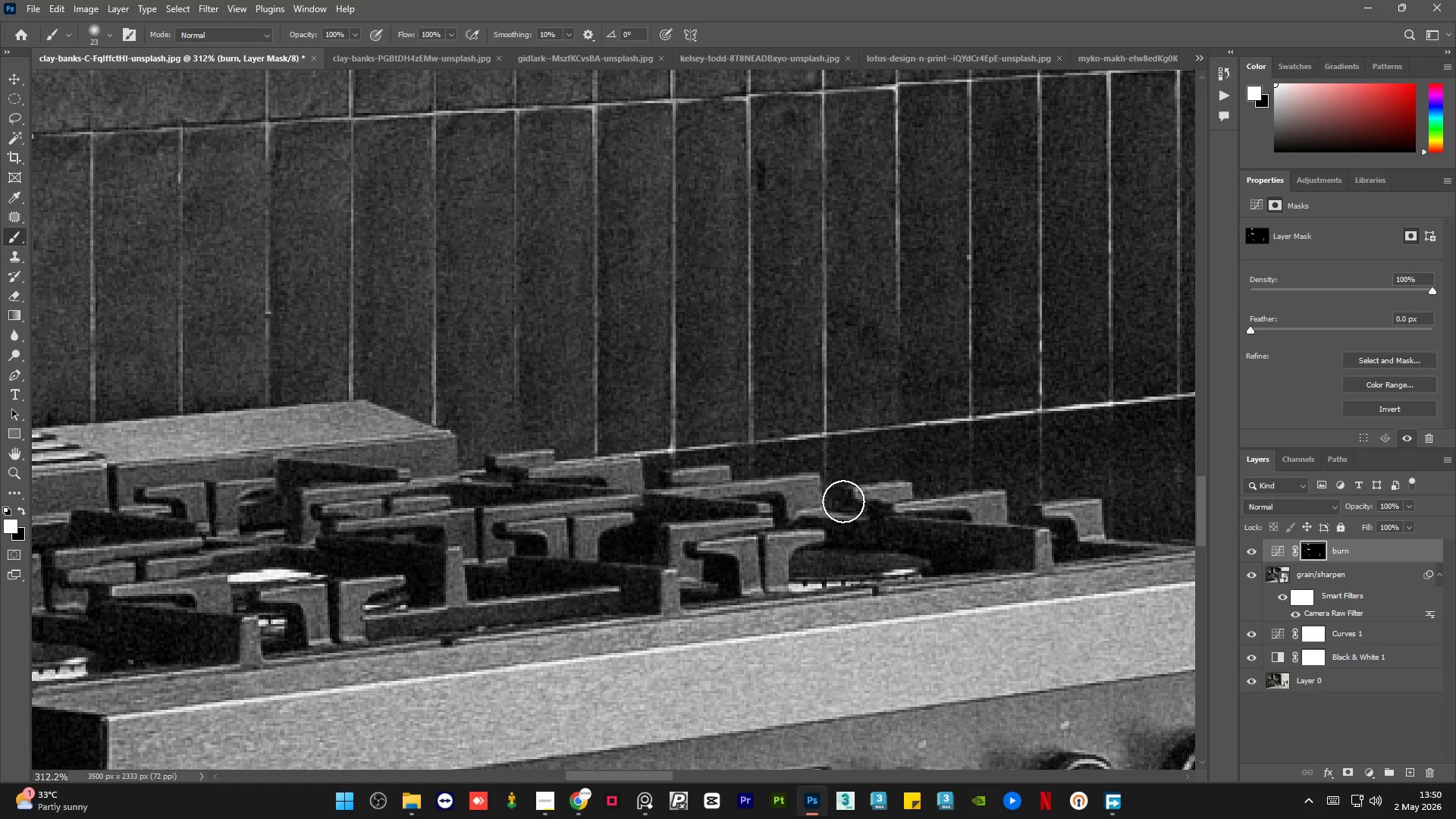 
left_click_drag(start_coordinate=[844, 500], to_coordinate=[854, 507])
 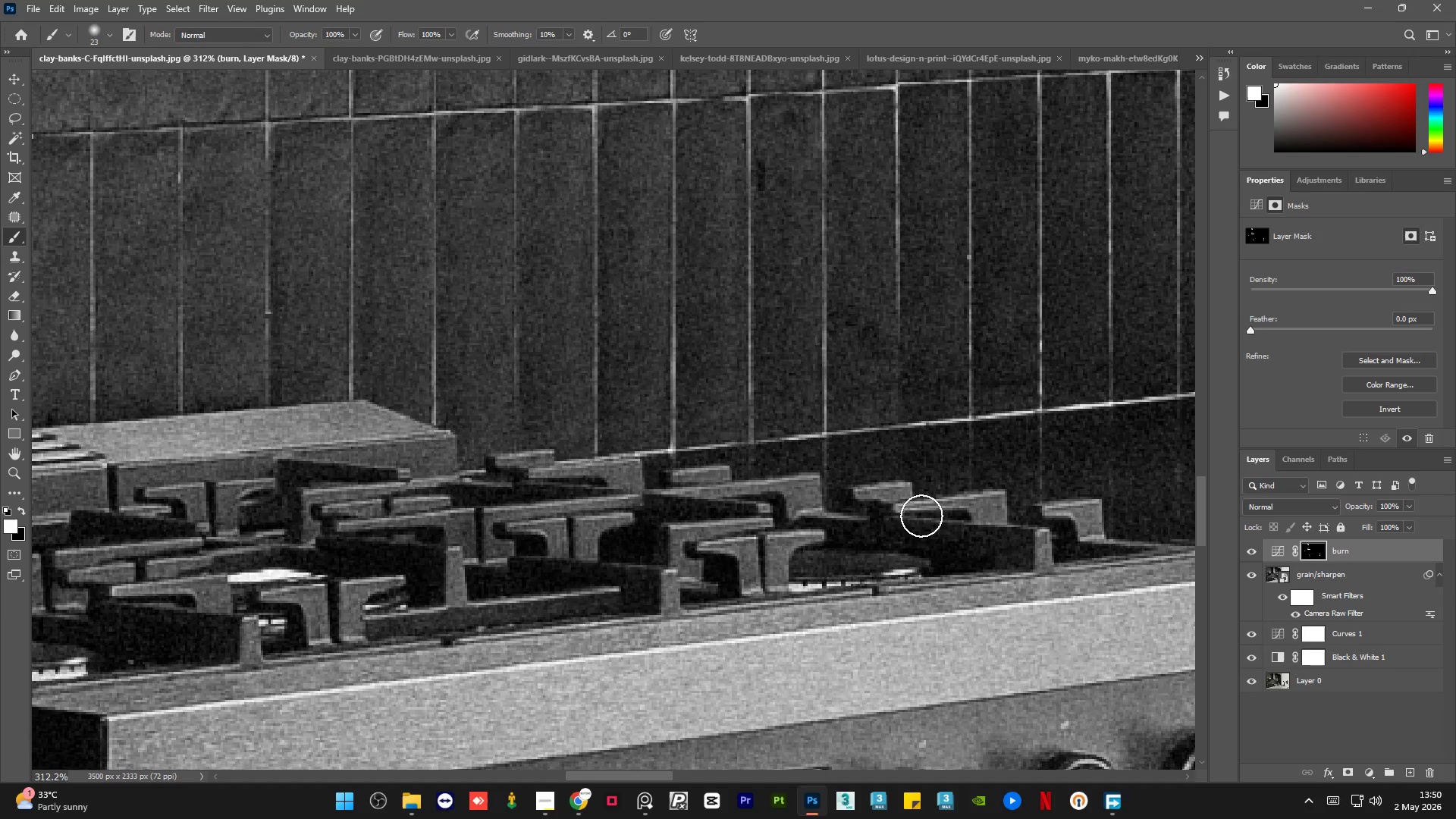 
left_click_drag(start_coordinate=[921, 516], to_coordinate=[958, 527])
 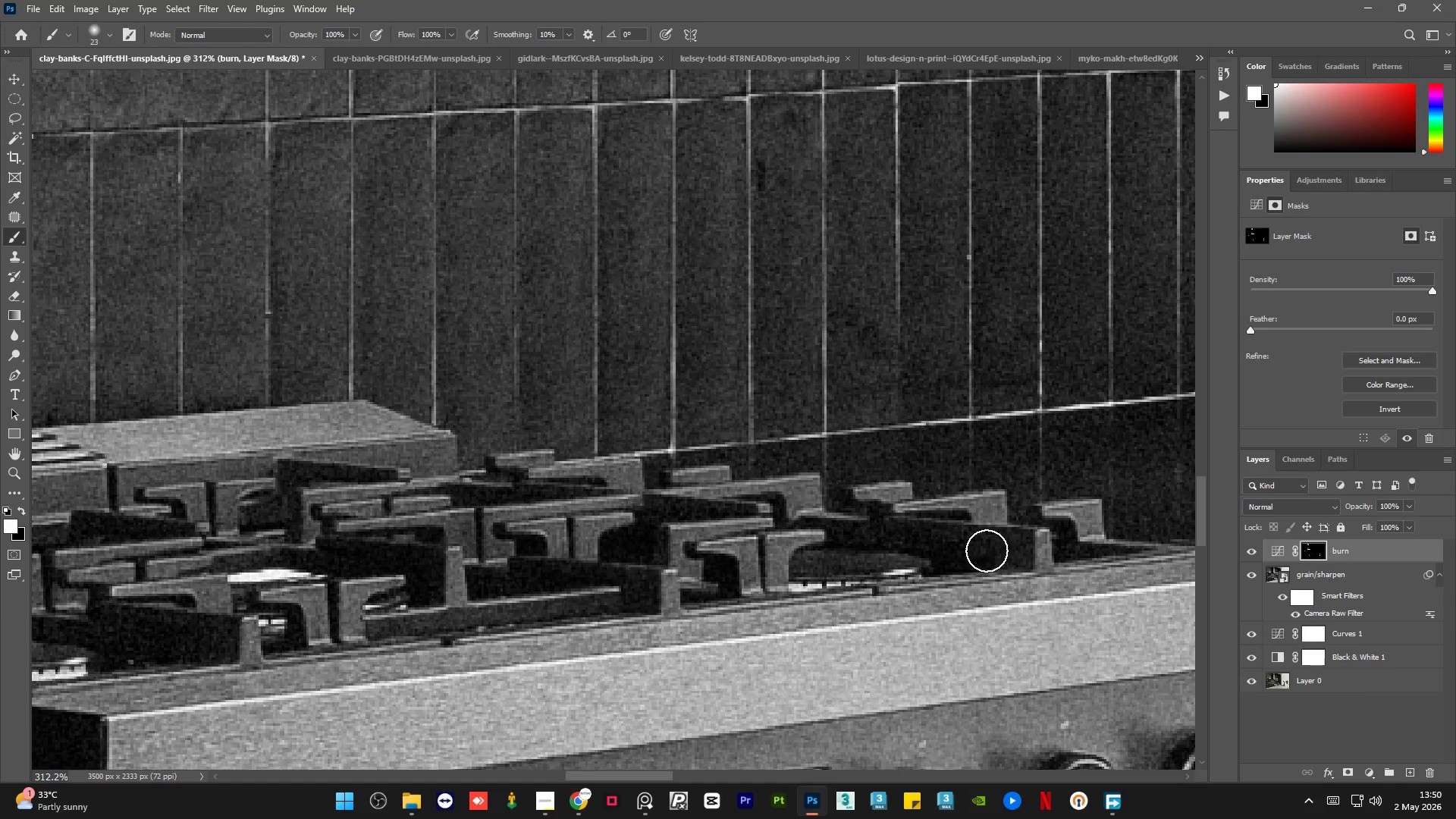 
left_click_drag(start_coordinate=[985, 552], to_coordinate=[1034, 566])
 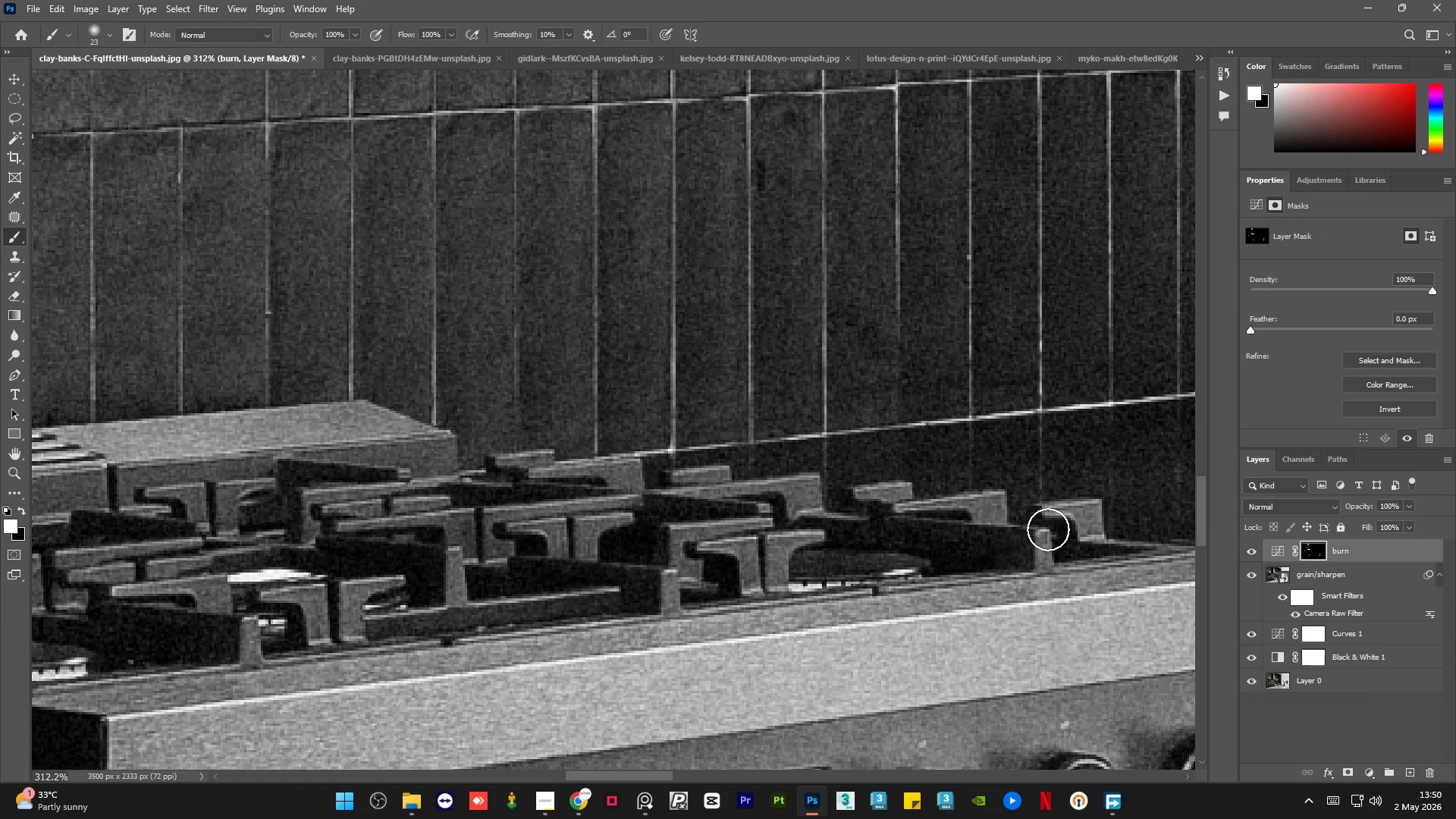 
left_click_drag(start_coordinate=[1048, 529], to_coordinate=[1067, 540])
 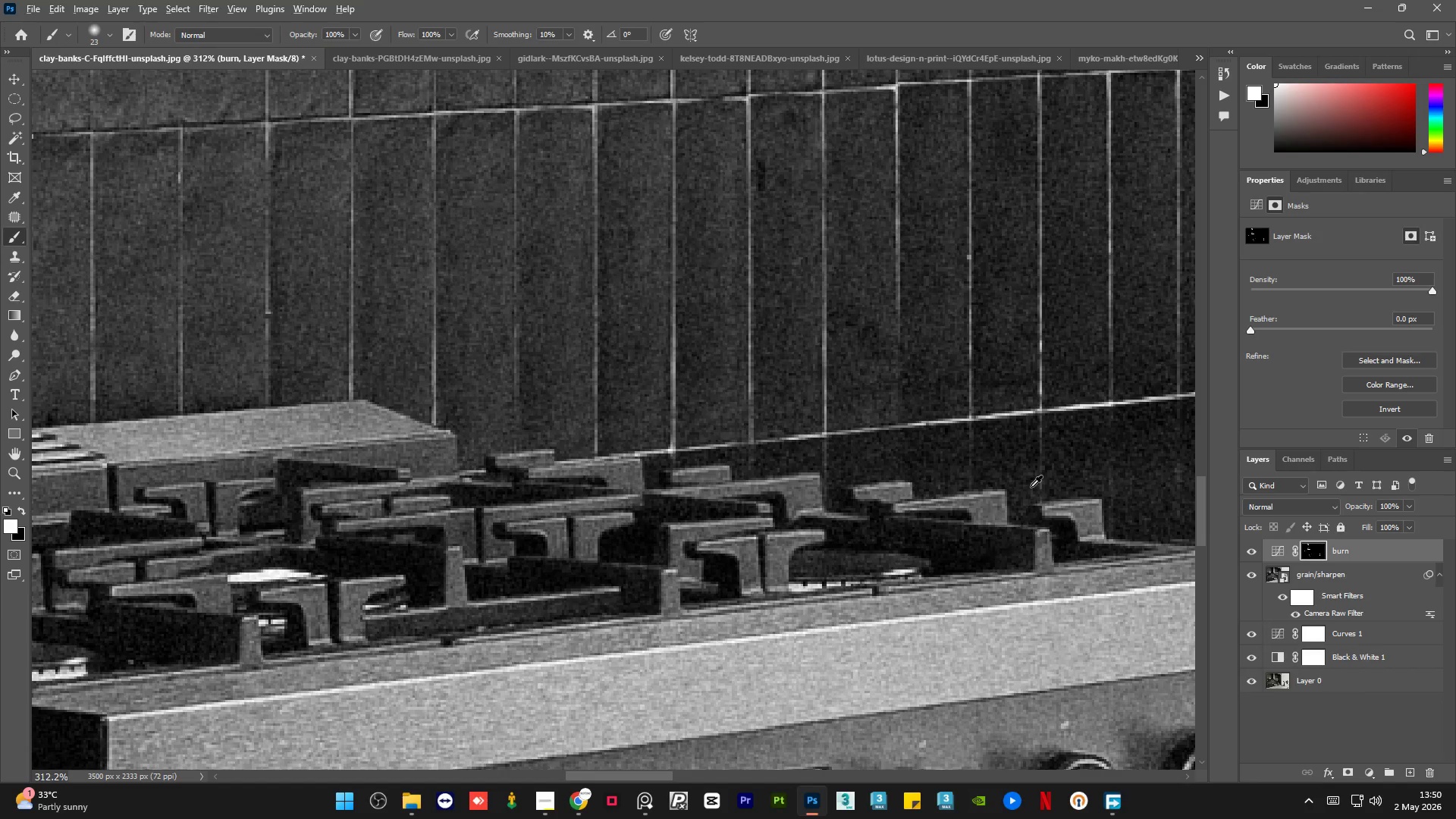 
hold_key(key=AltLeft, duration=1.33)
scroll: coordinate [702, 549], scroll_direction: up, amount: 2.0
 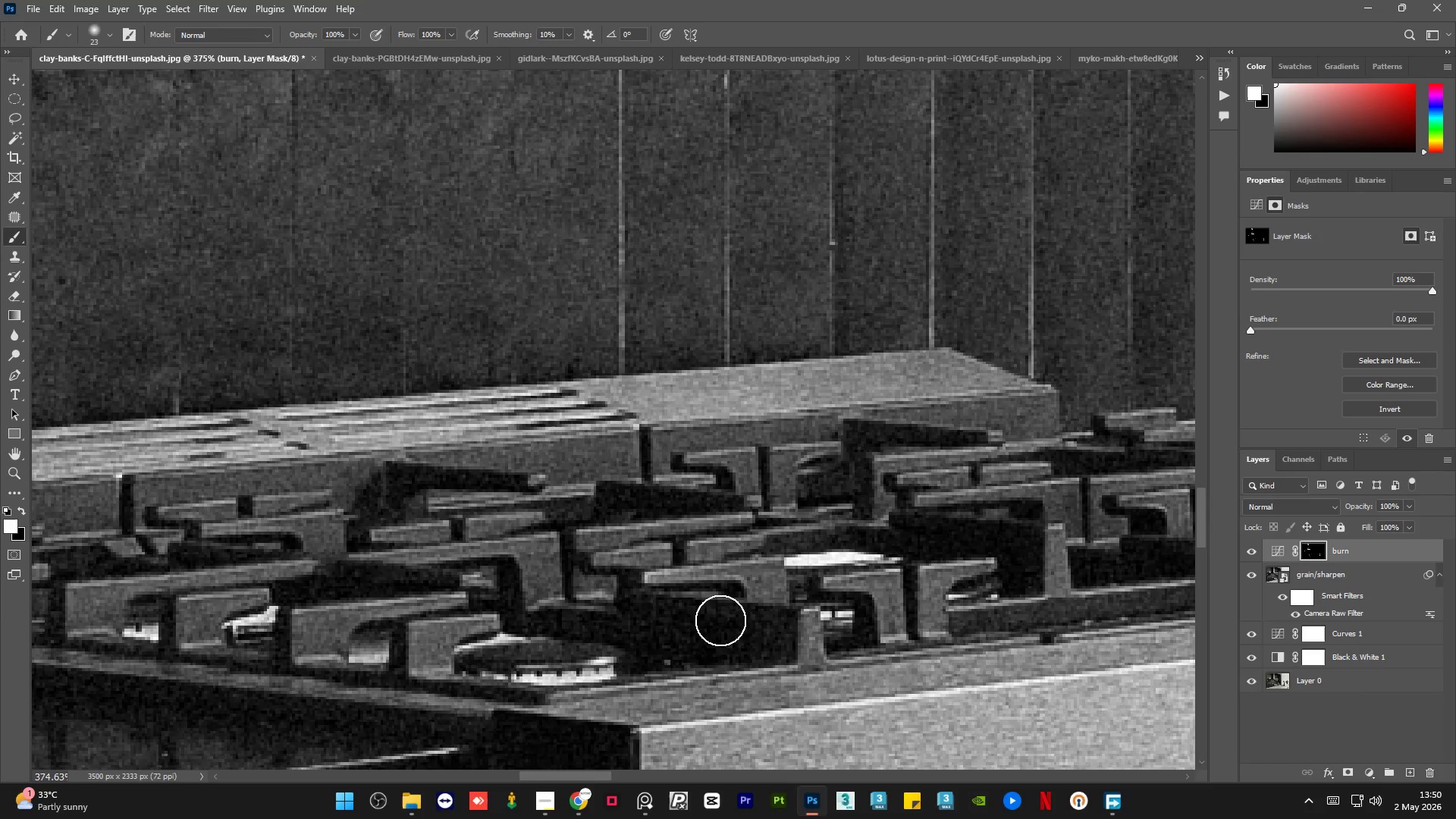 
left_click_drag(start_coordinate=[698, 623], to_coordinate=[788, 630])
 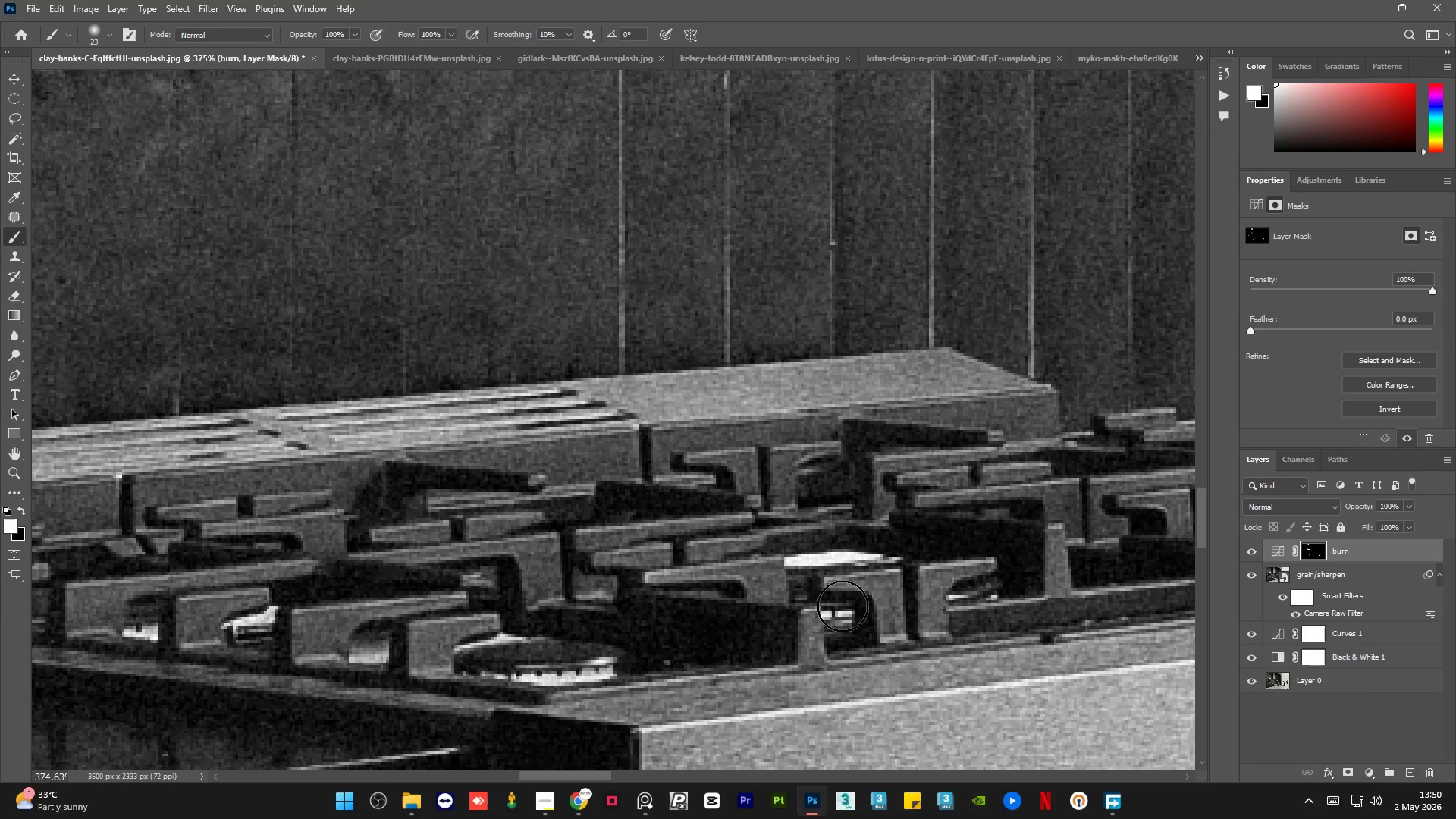 
left_click_drag(start_coordinate=[846, 601], to_coordinate=[873, 634])
 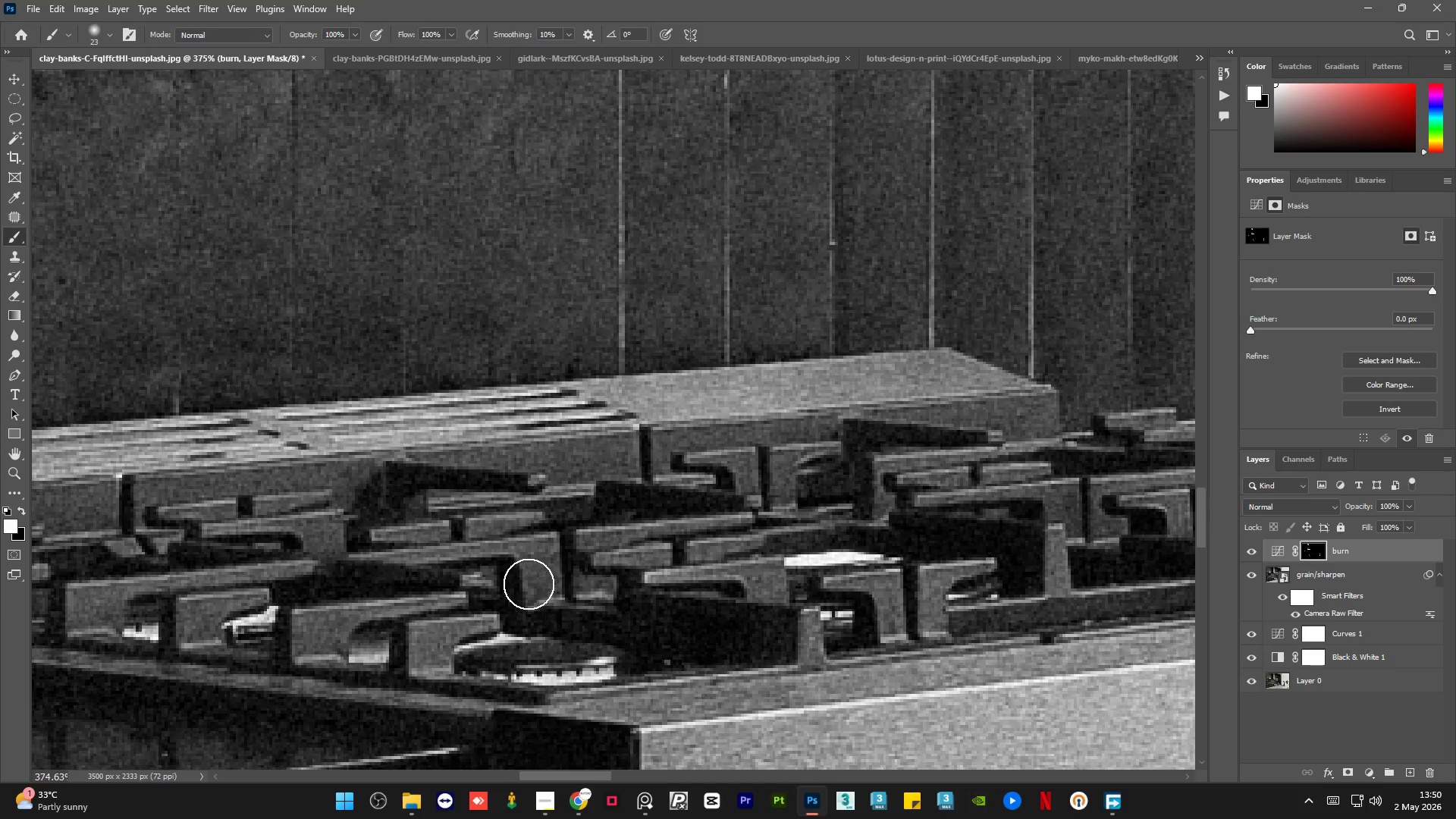 
left_click_drag(start_coordinate=[522, 585], to_coordinate=[496, 568])
 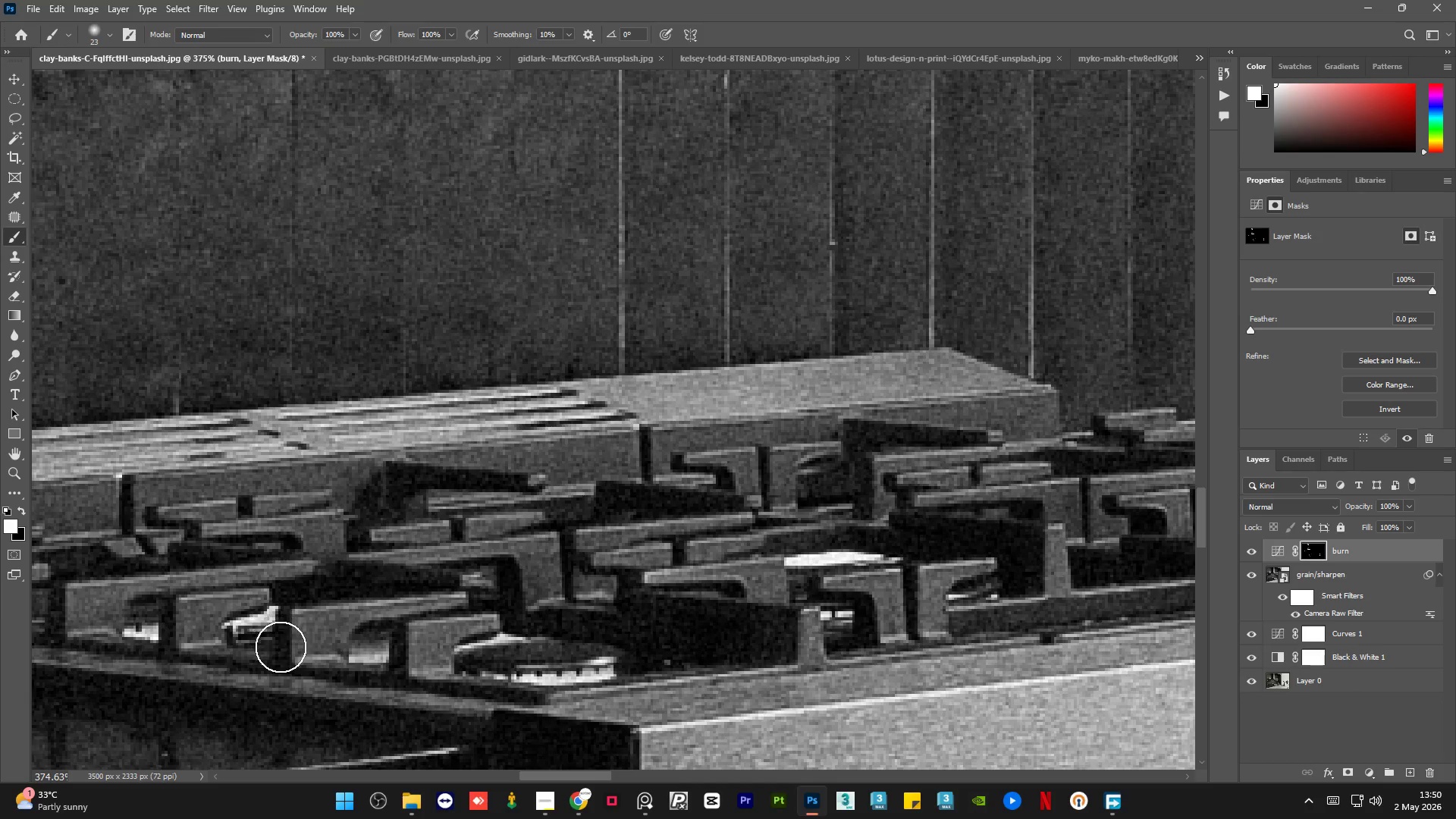 
left_click_drag(start_coordinate=[278, 622], to_coordinate=[281, 645])
 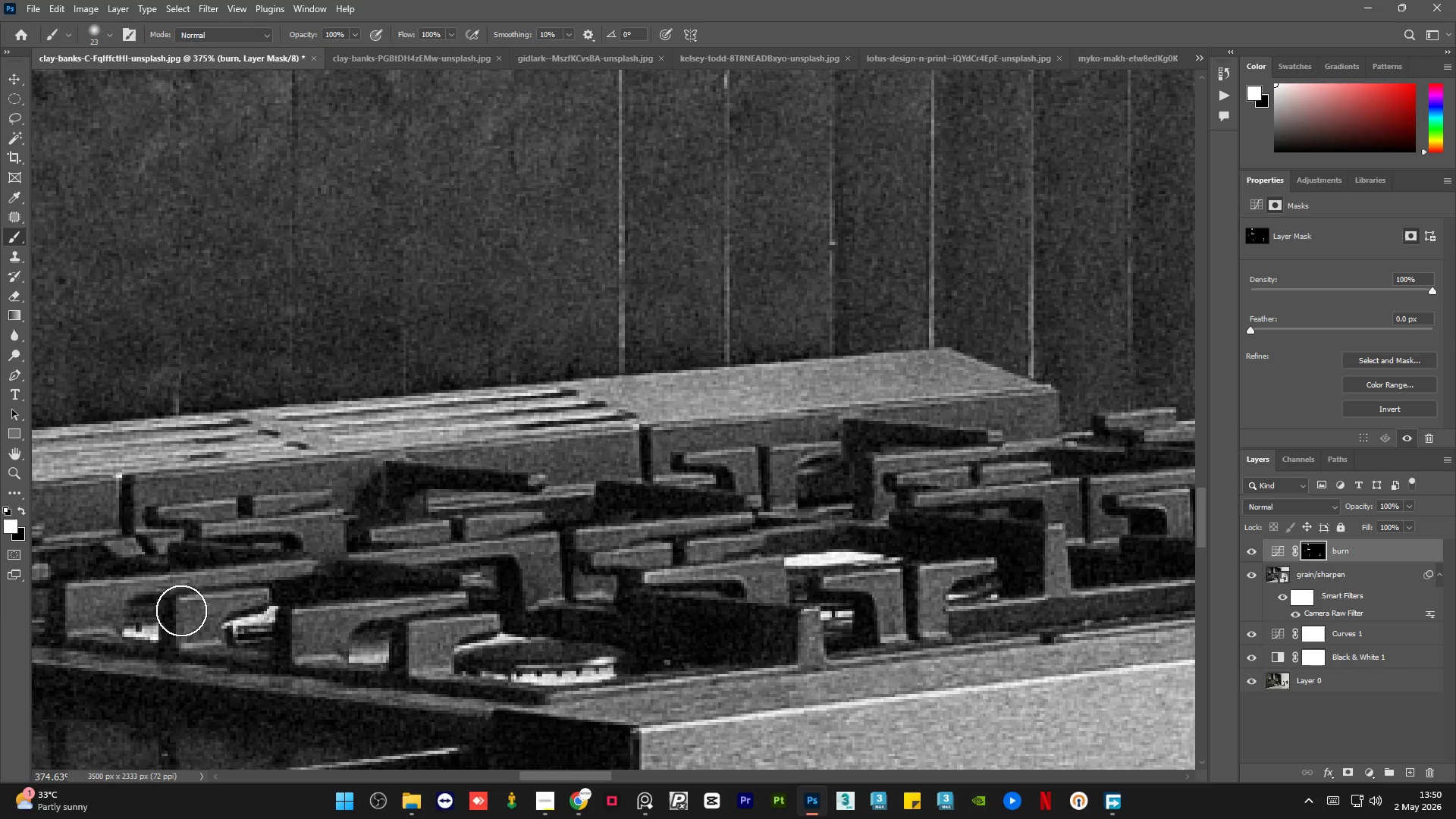 
left_click_drag(start_coordinate=[181, 610], to_coordinate=[180, 629])
 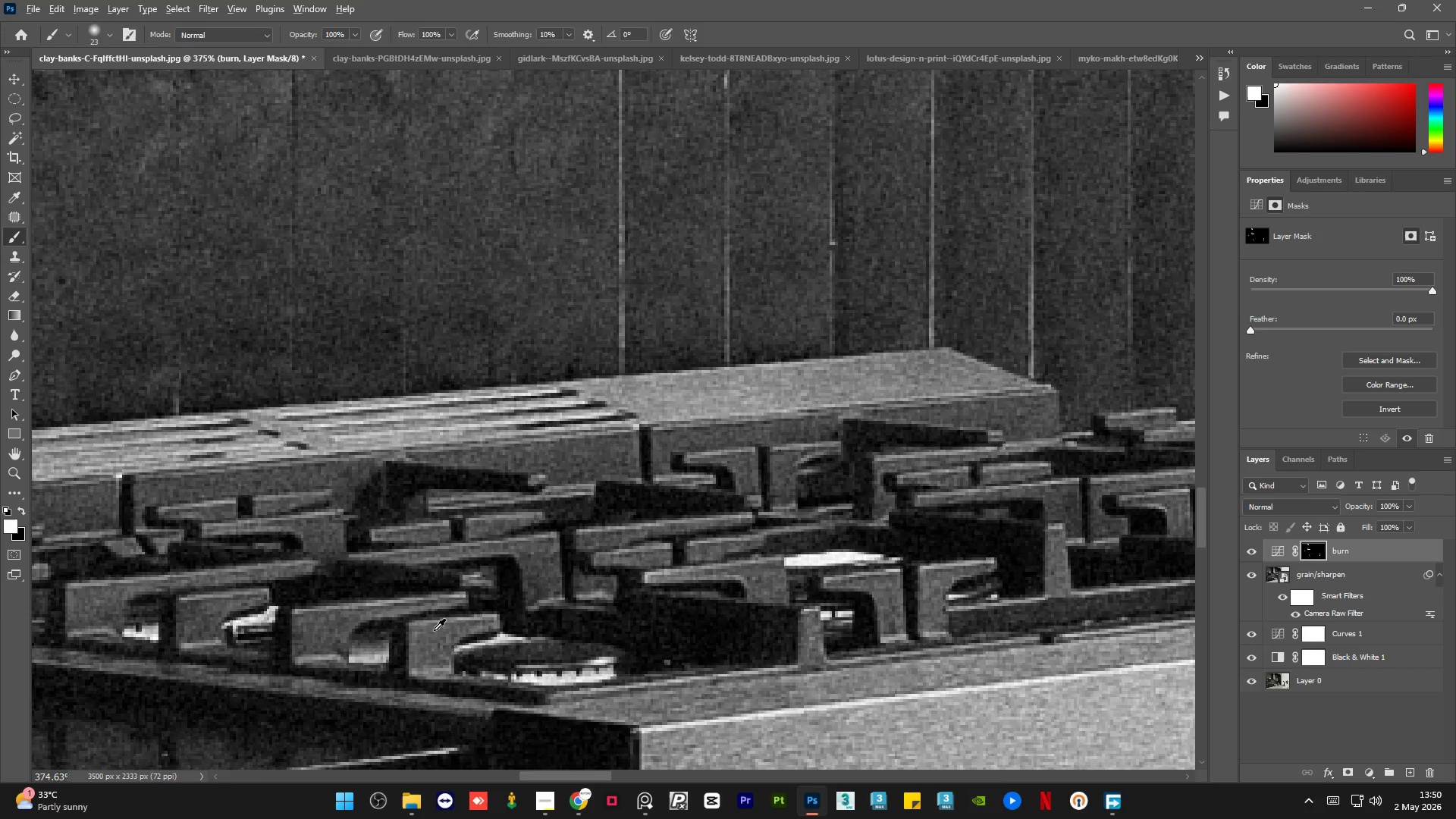 
hold_key(key=AltLeft, duration=1.3)
 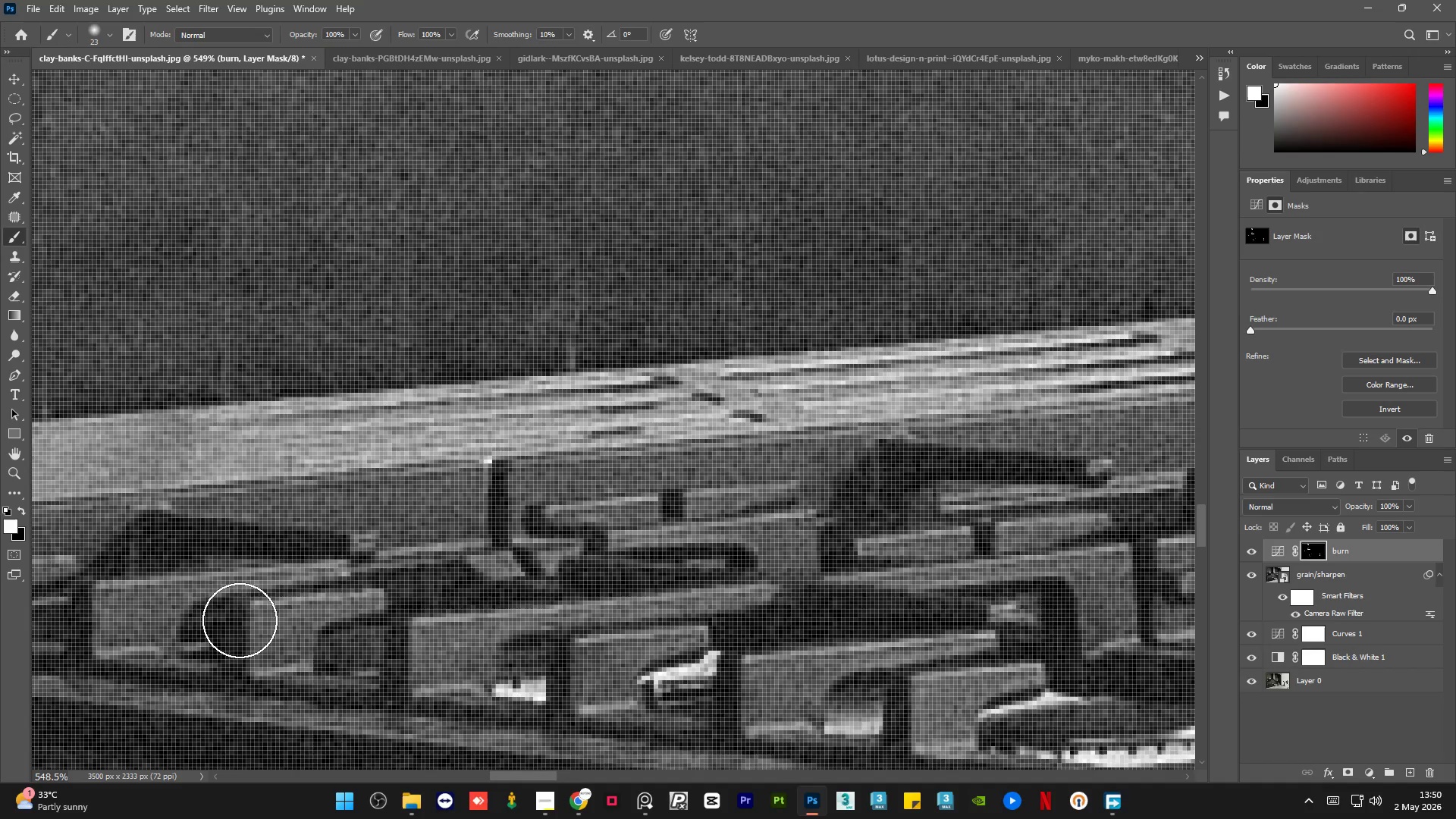 
hold_key(key=AltLeft, duration=0.67)
 